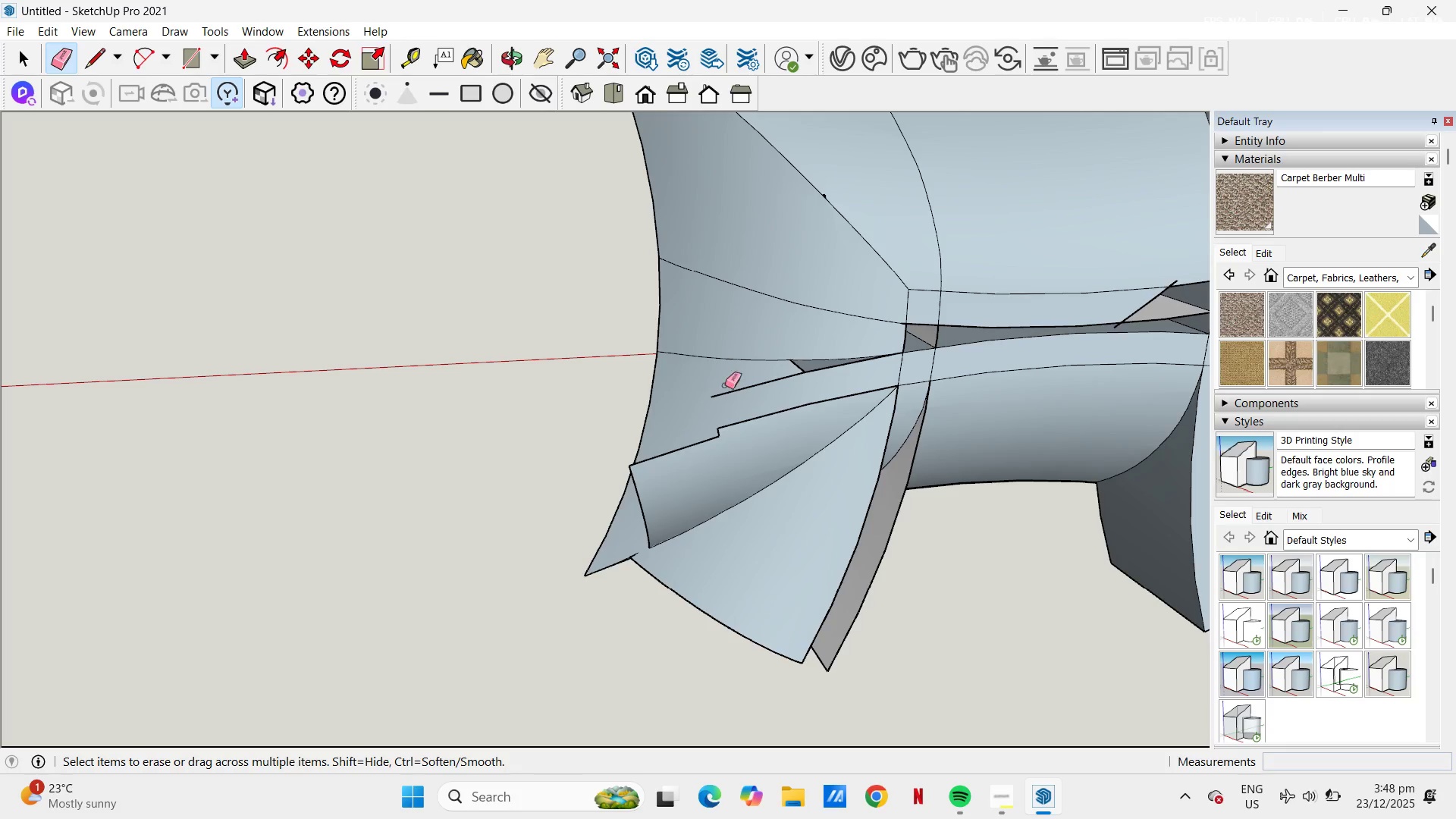 
left_click_drag(start_coordinate=[718, 385], to_coordinate=[799, 368])
 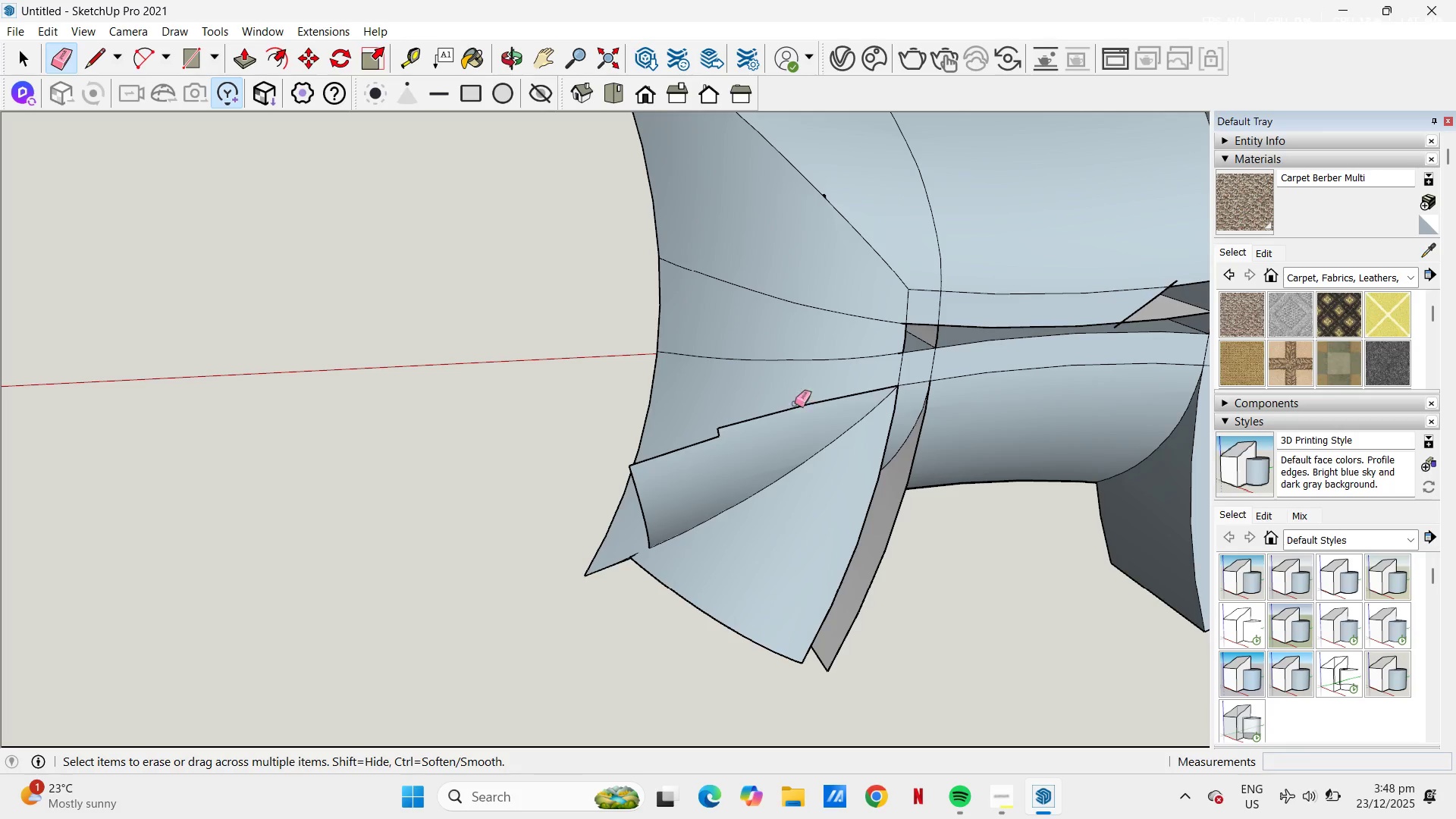 
left_click_drag(start_coordinate=[804, 400], to_coordinate=[756, 417])
 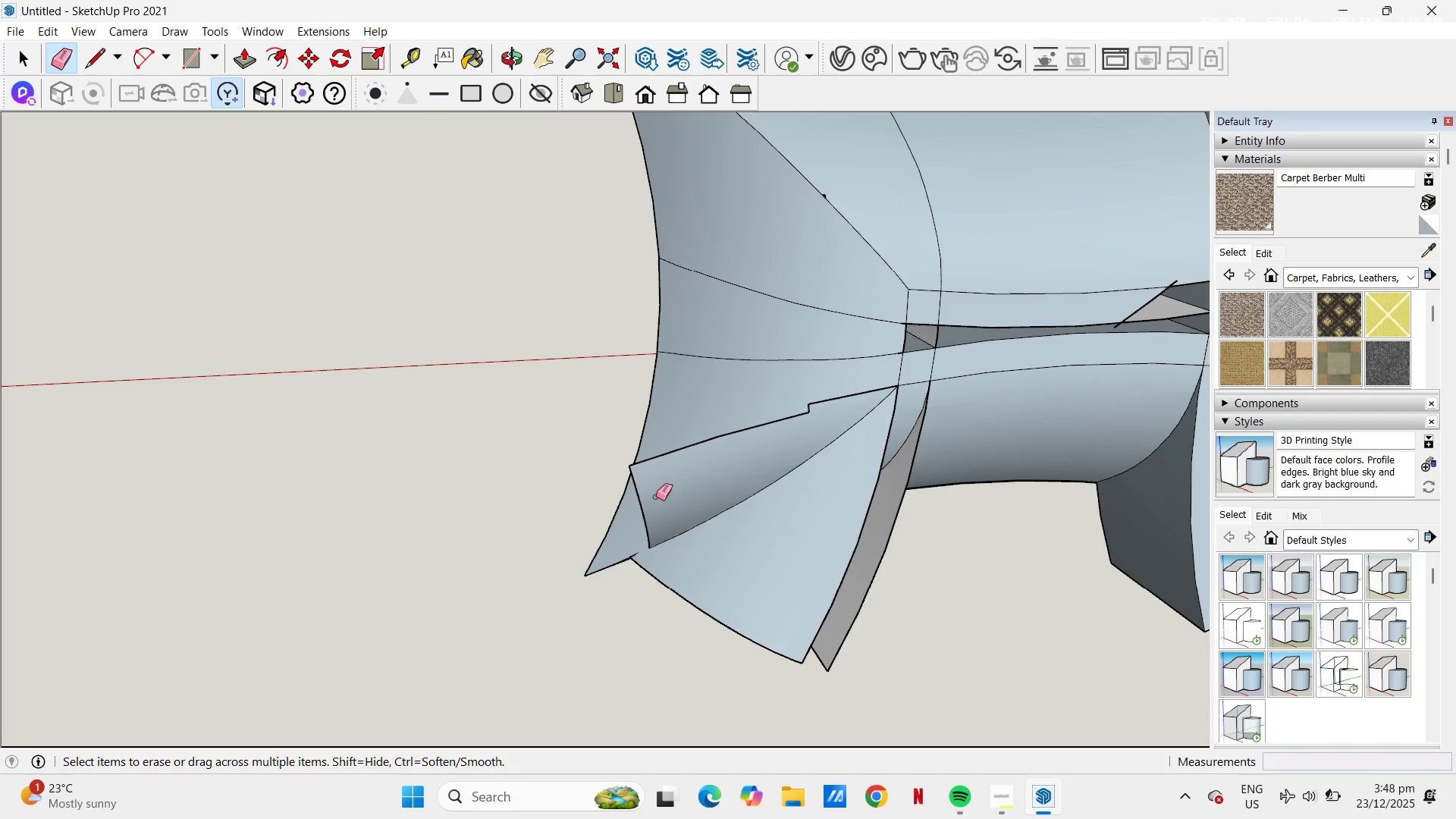 
left_click_drag(start_coordinate=[623, 504], to_coordinate=[658, 486])
 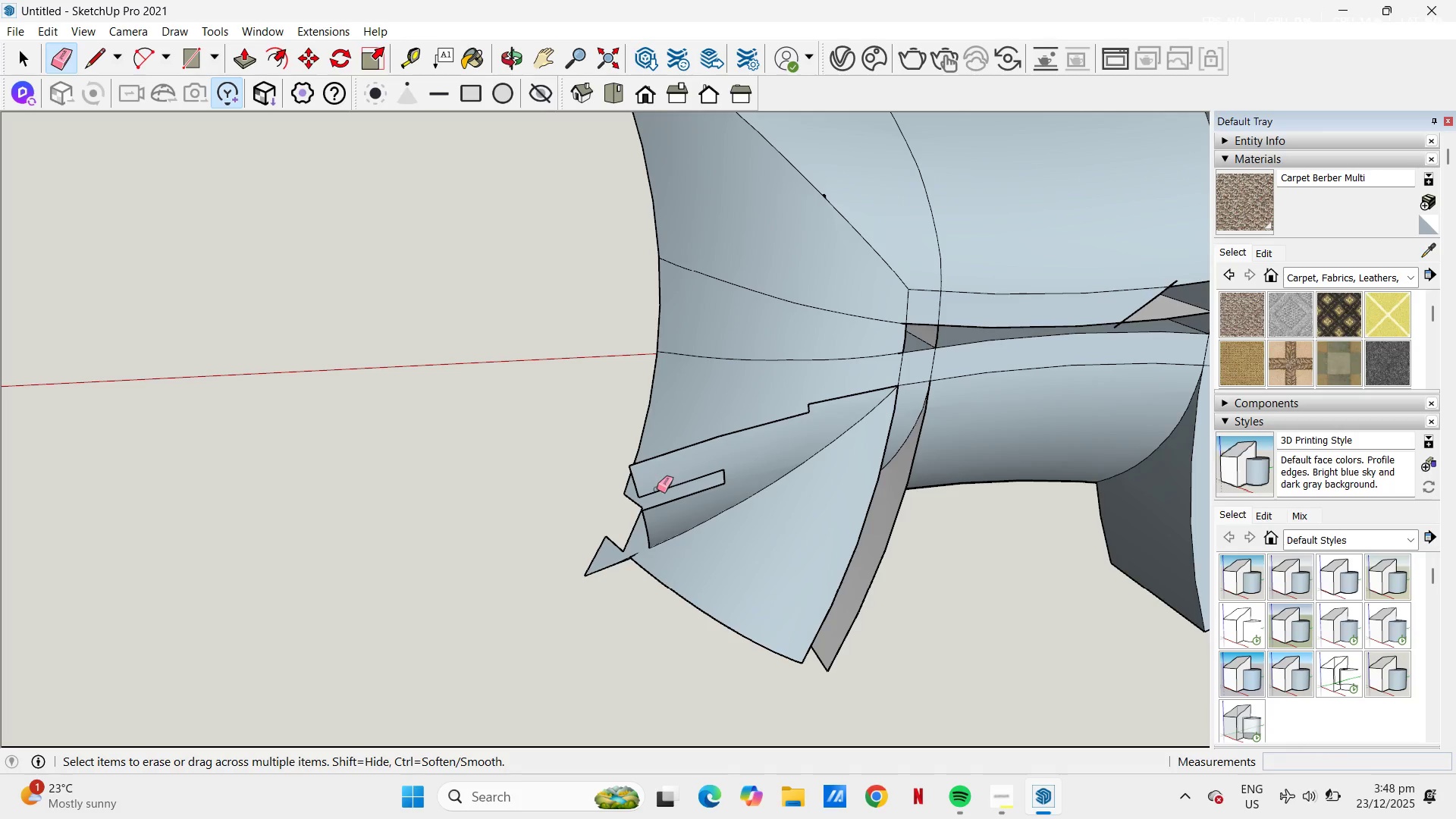 
key(Control+ControlLeft)
 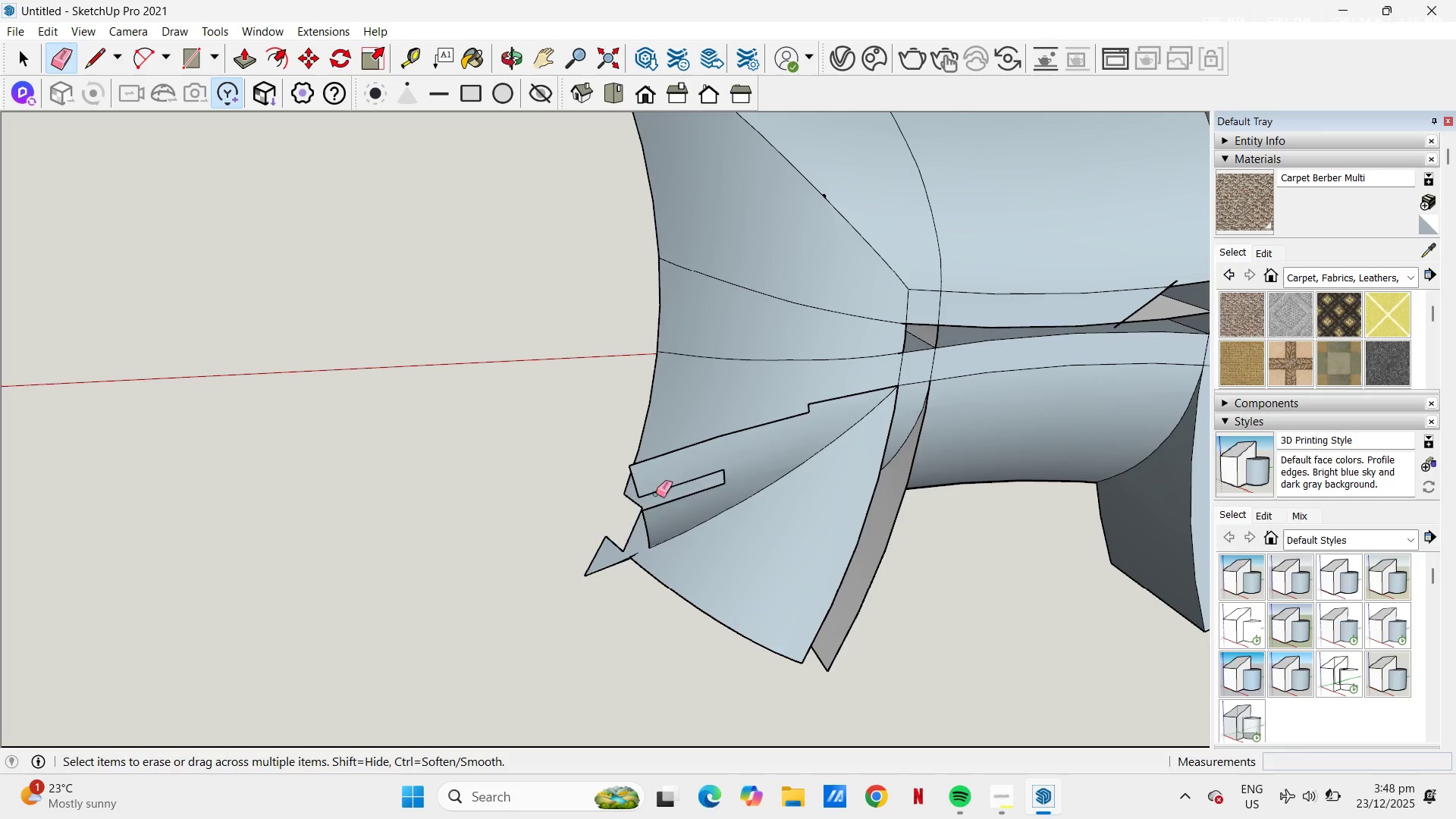 
key(Control+Z)
 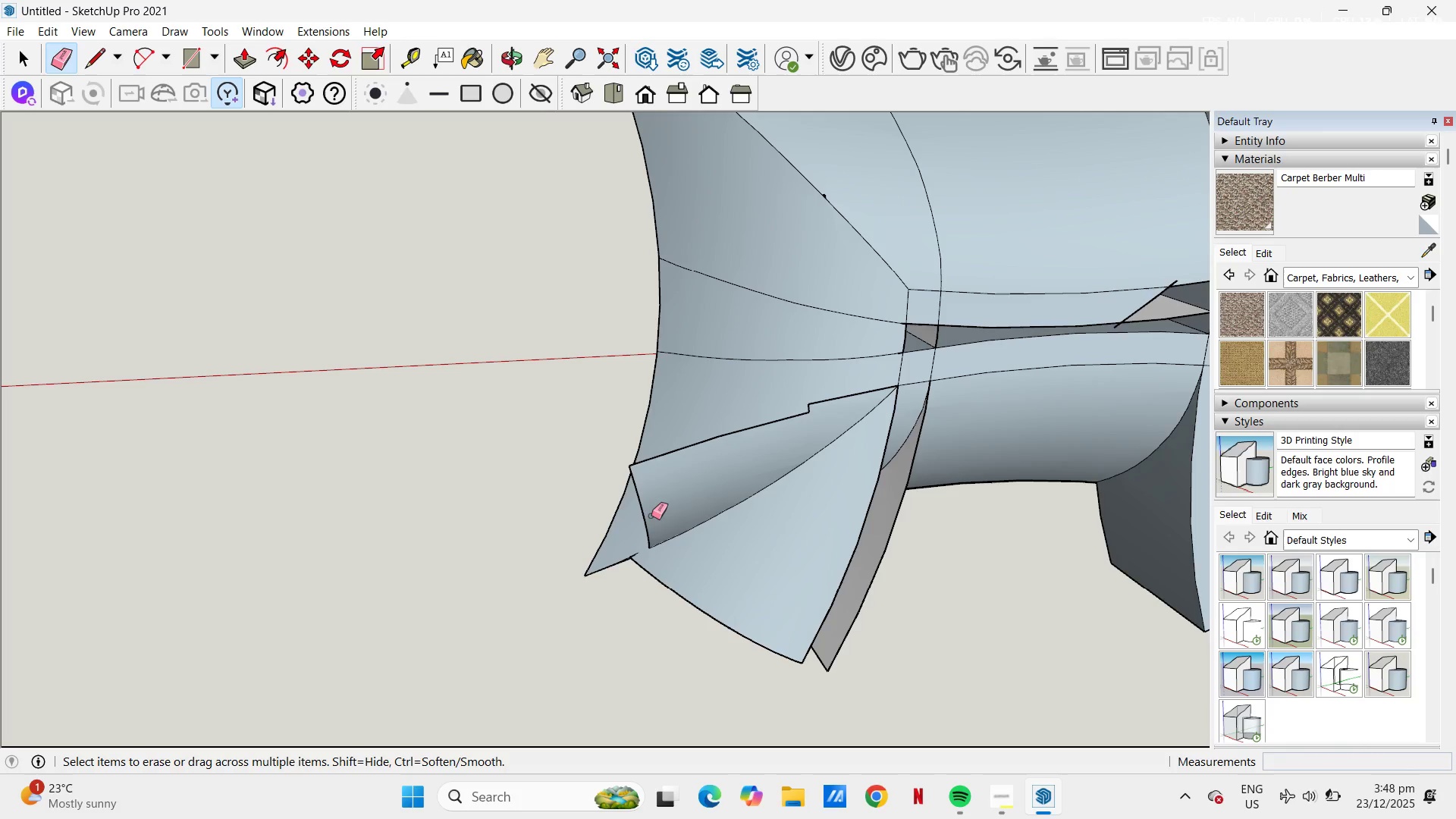 
left_click_drag(start_coordinate=[653, 514], to_coordinate=[640, 513])
 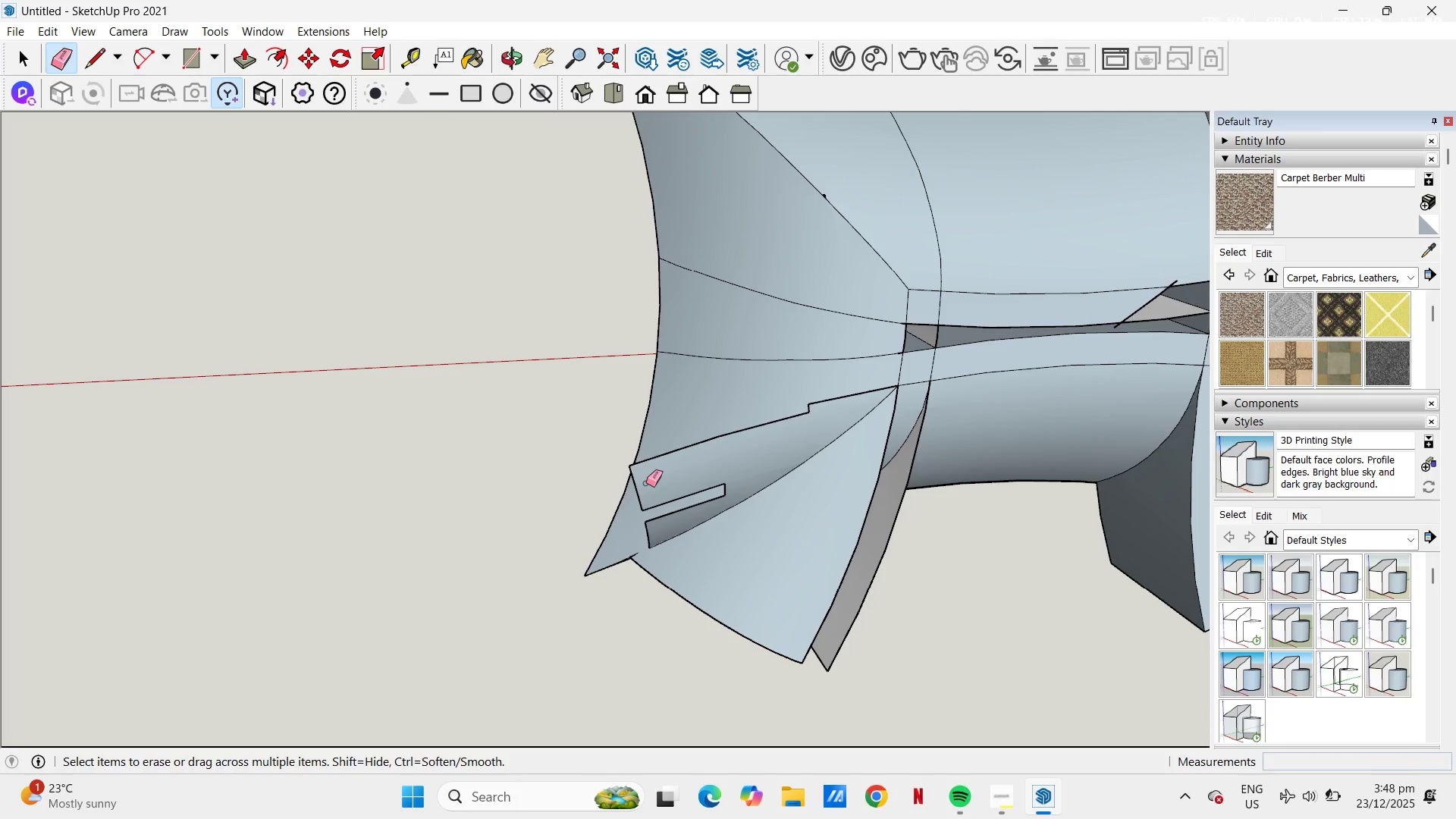 
left_click_drag(start_coordinate=[646, 487], to_coordinate=[639, 501])
 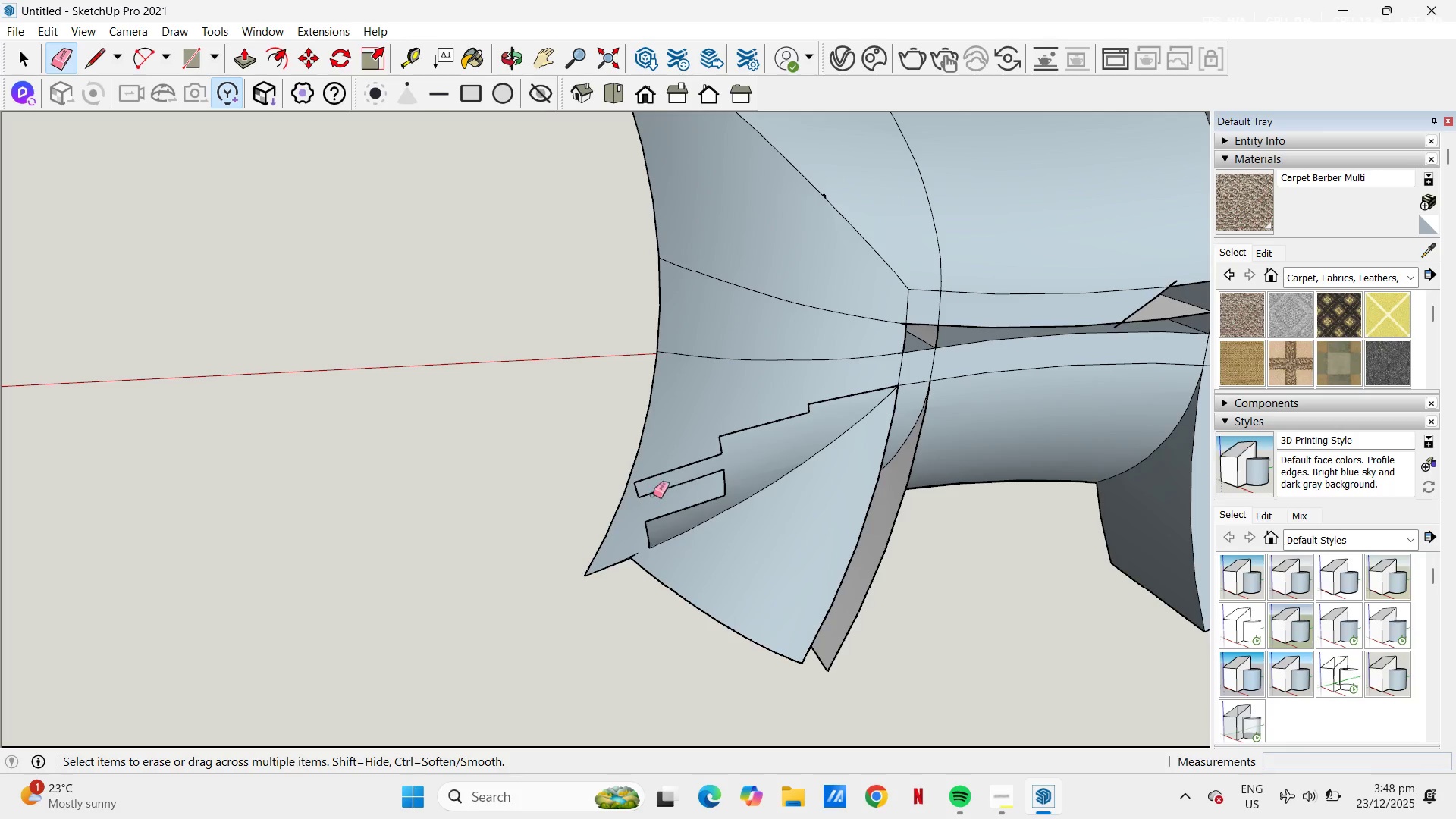 
left_click_drag(start_coordinate=[653, 494], to_coordinate=[695, 463])
 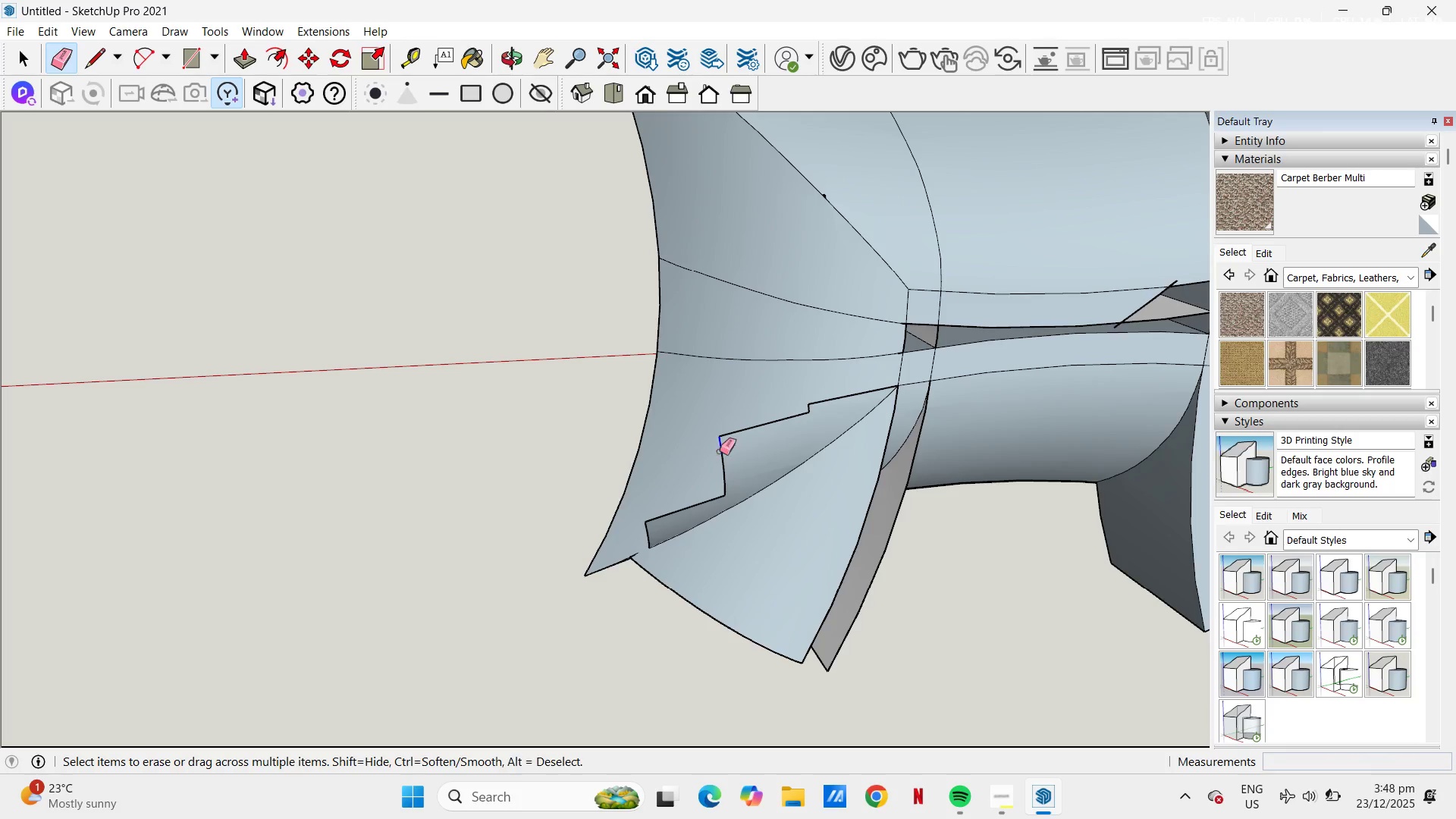 
left_click_drag(start_coordinate=[719, 451], to_coordinate=[834, 400])
 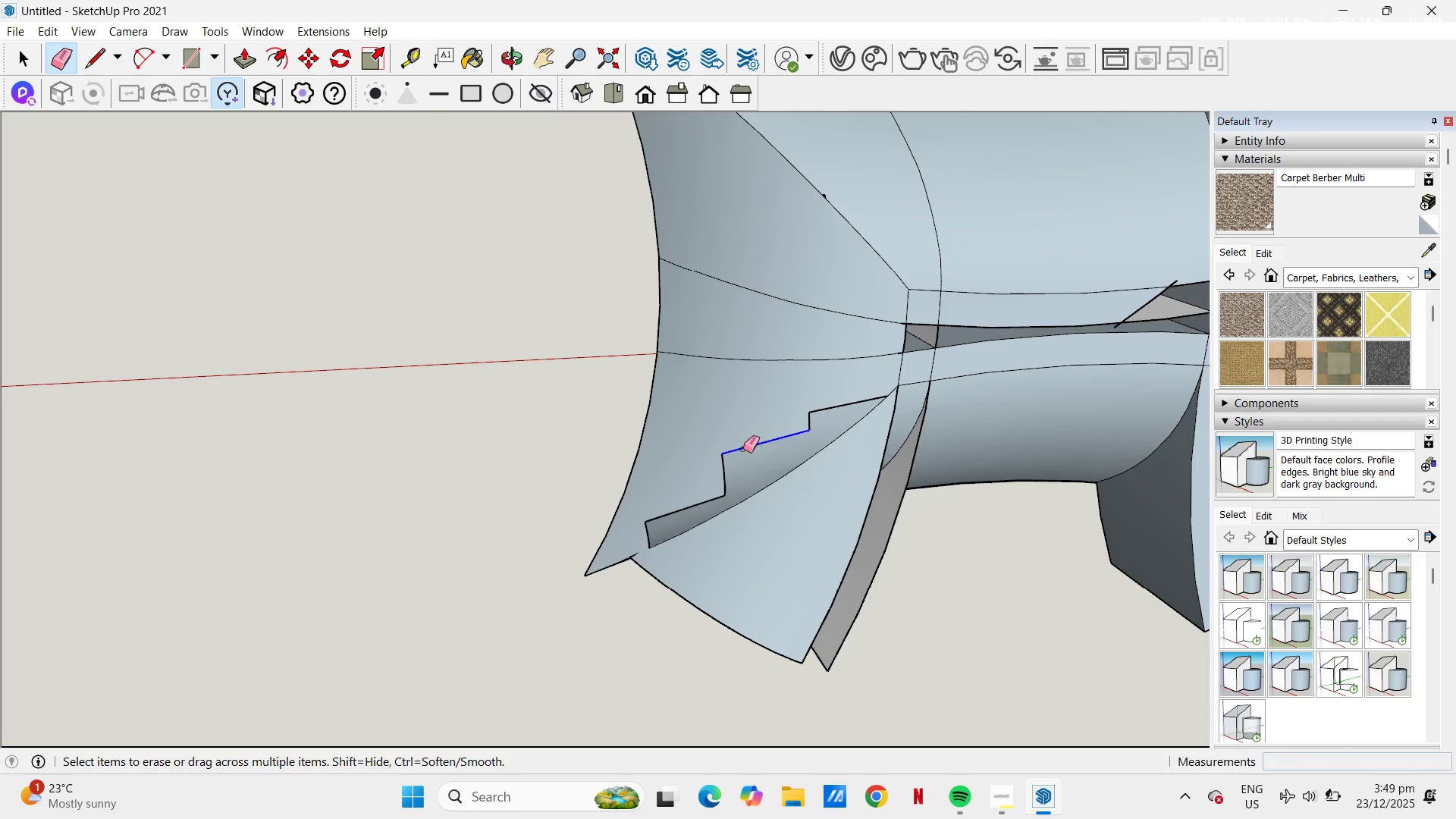 
left_click_drag(start_coordinate=[743, 449], to_coordinate=[830, 404])
 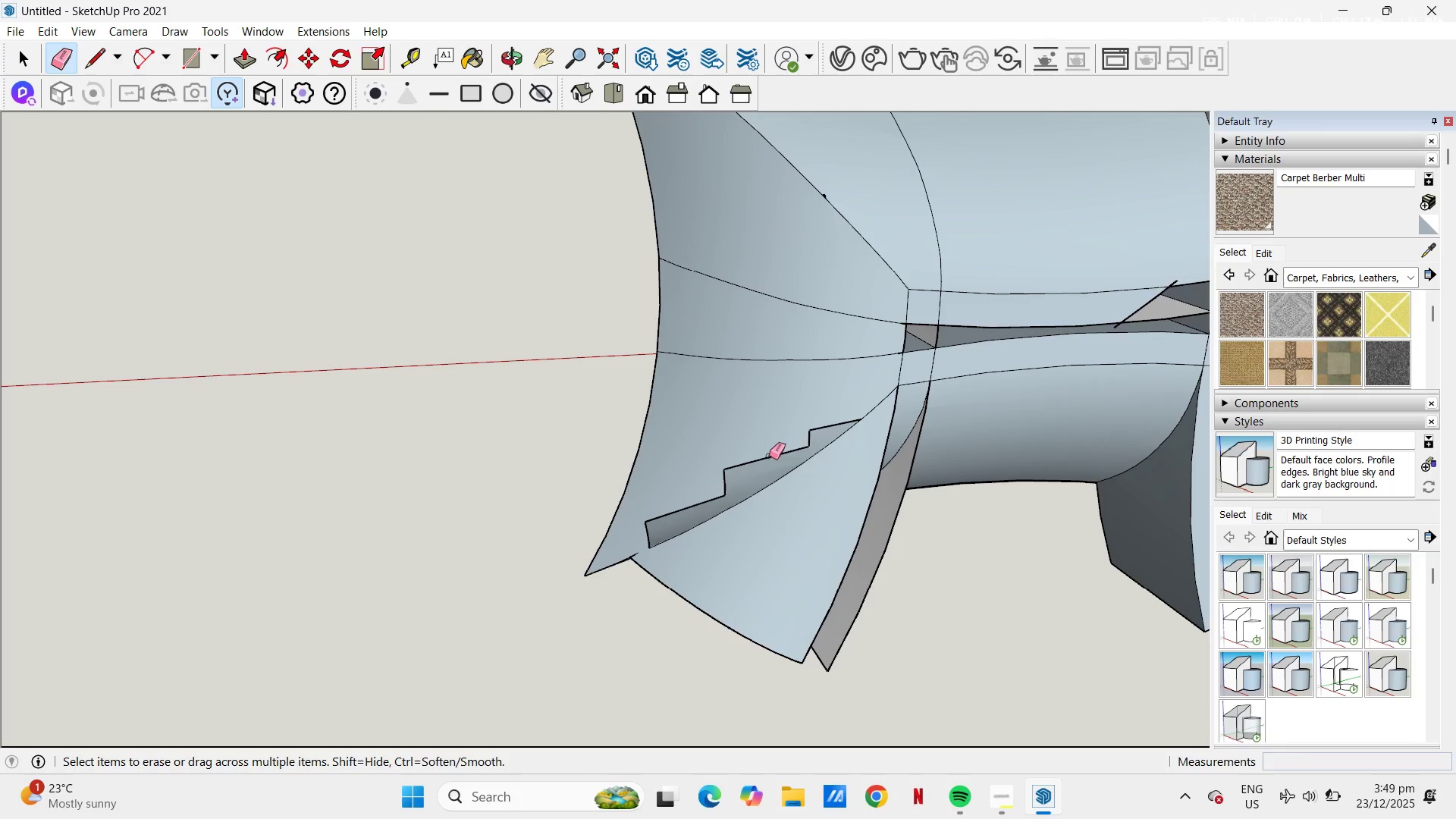 
left_click_drag(start_coordinate=[770, 456], to_coordinate=[813, 424])
 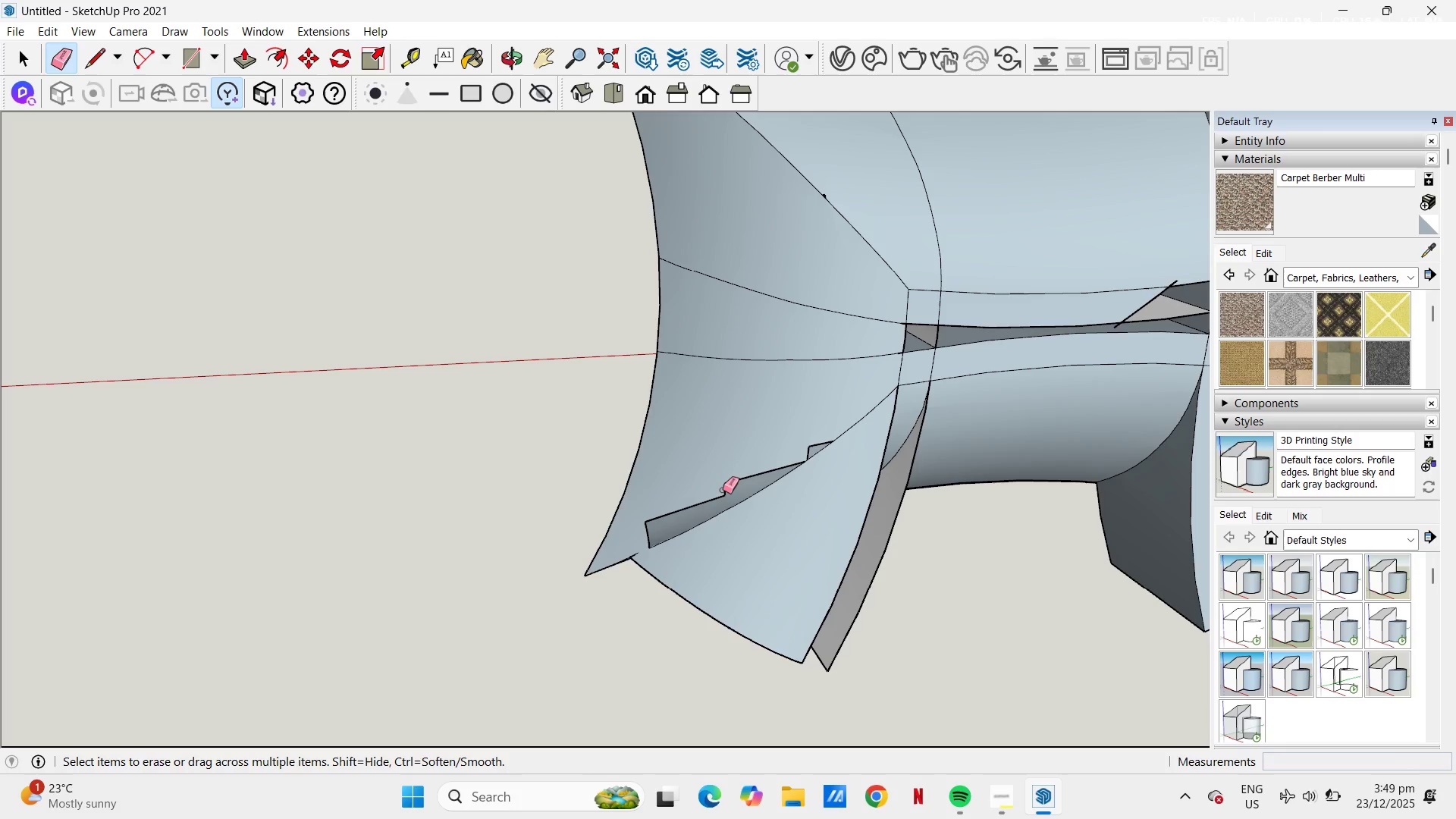 
left_click_drag(start_coordinate=[720, 489], to_coordinate=[756, 474])
 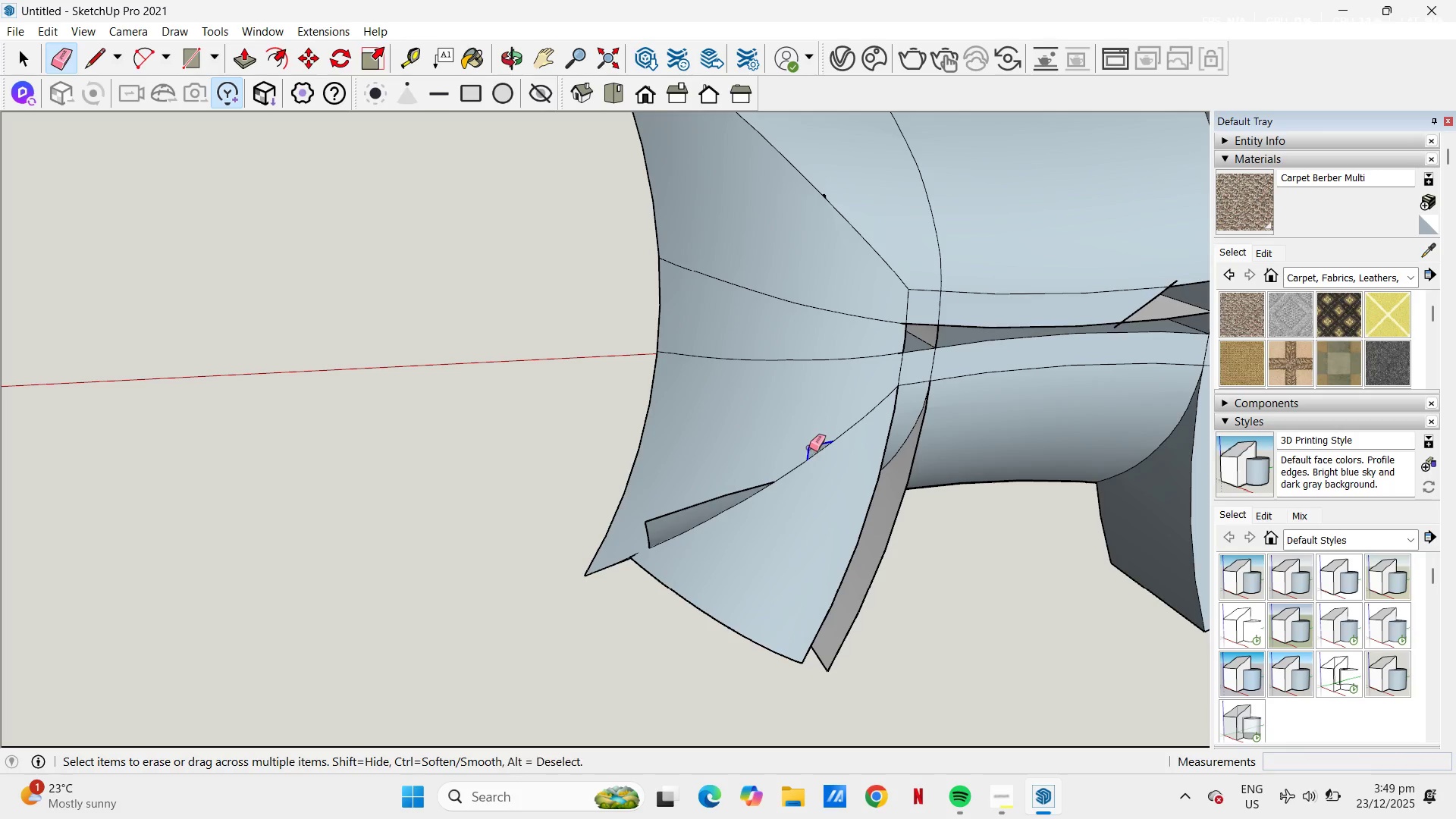 
left_click_drag(start_coordinate=[808, 449], to_coordinate=[814, 441])
 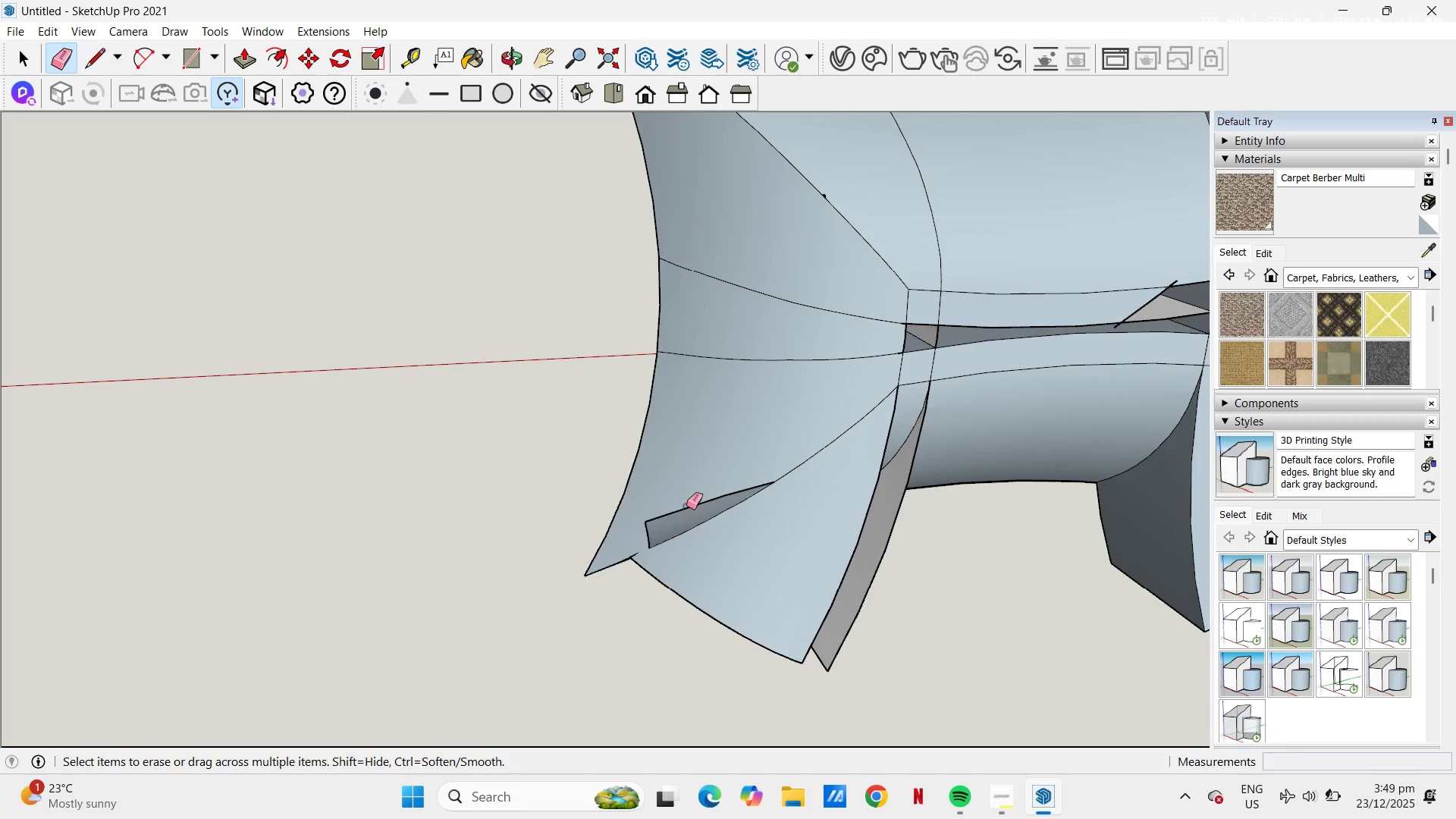 
left_click_drag(start_coordinate=[686, 507], to_coordinate=[683, 510])
 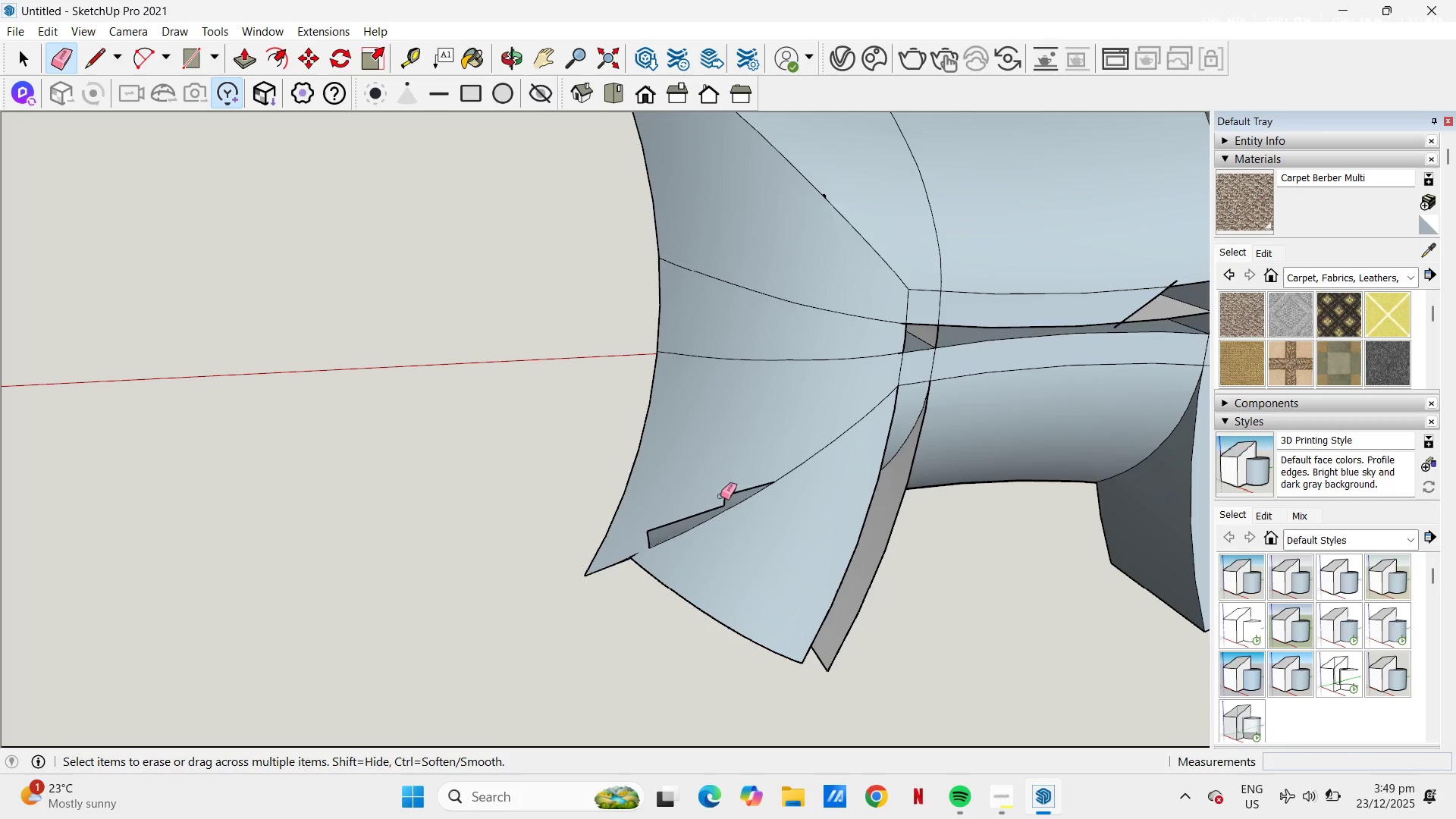 
left_click_drag(start_coordinate=[723, 495], to_coordinate=[735, 492])
 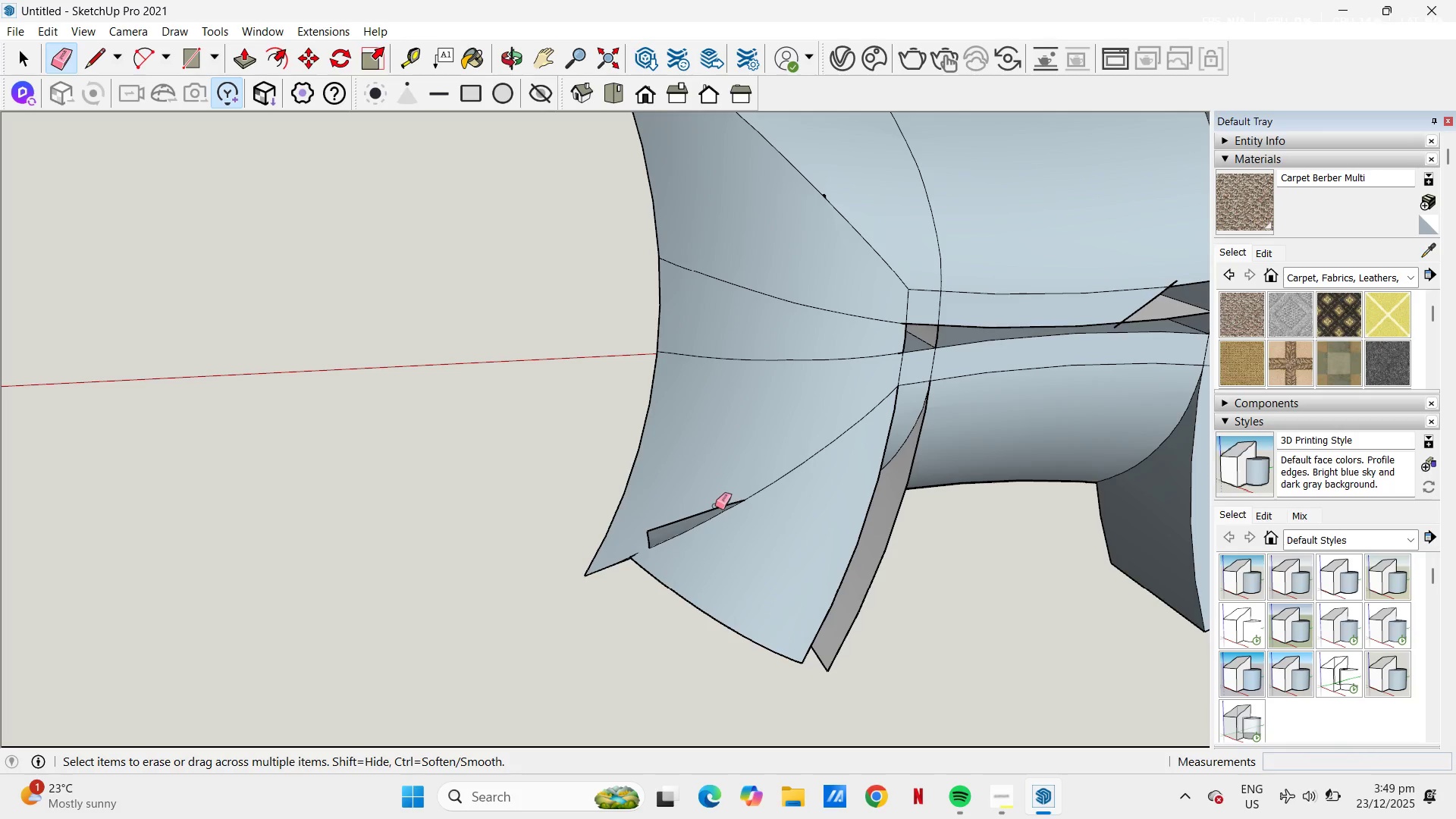 
left_click_drag(start_coordinate=[716, 505], to_coordinate=[711, 510])
 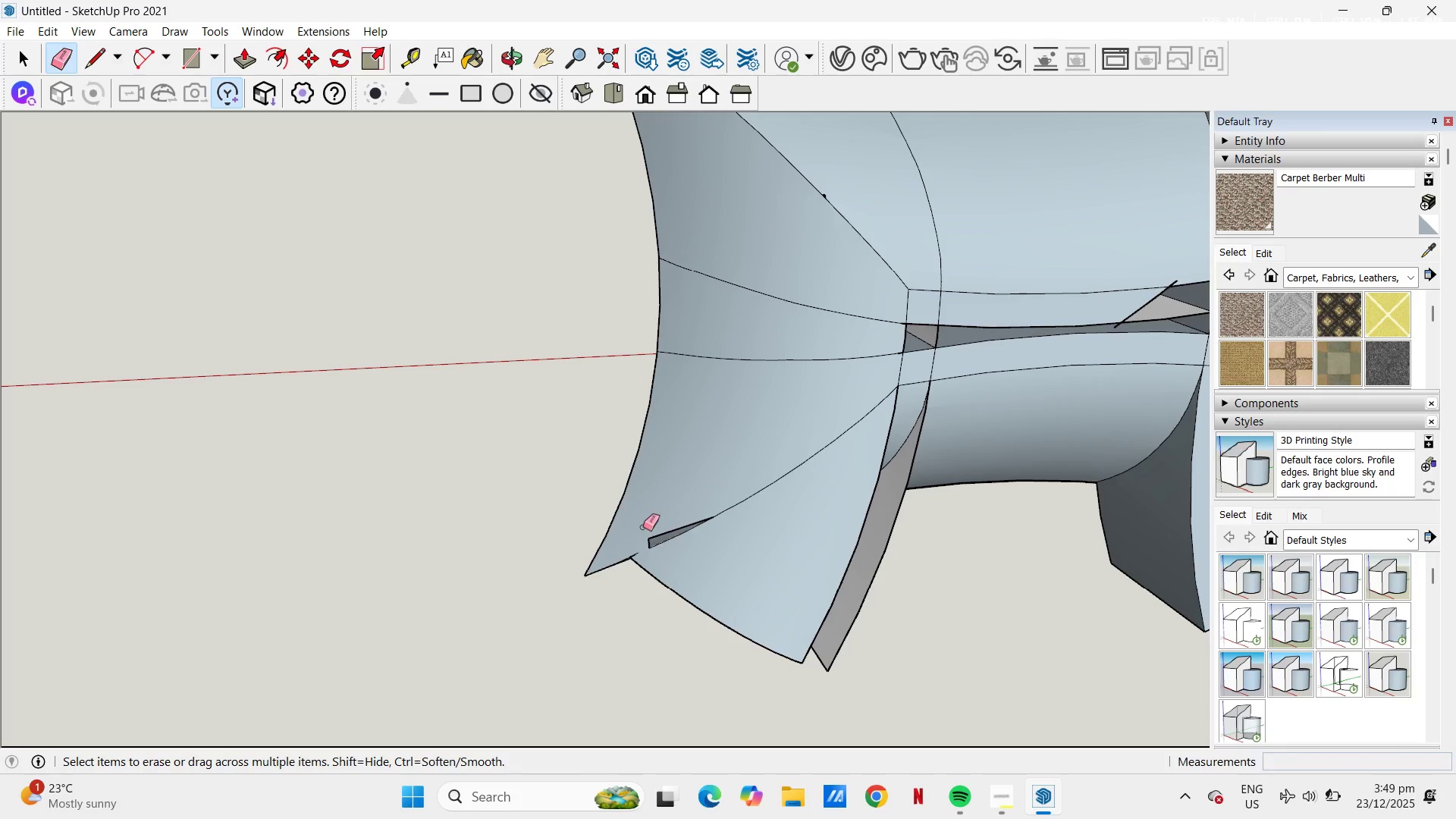 
left_click_drag(start_coordinate=[660, 535], to_coordinate=[651, 537])
 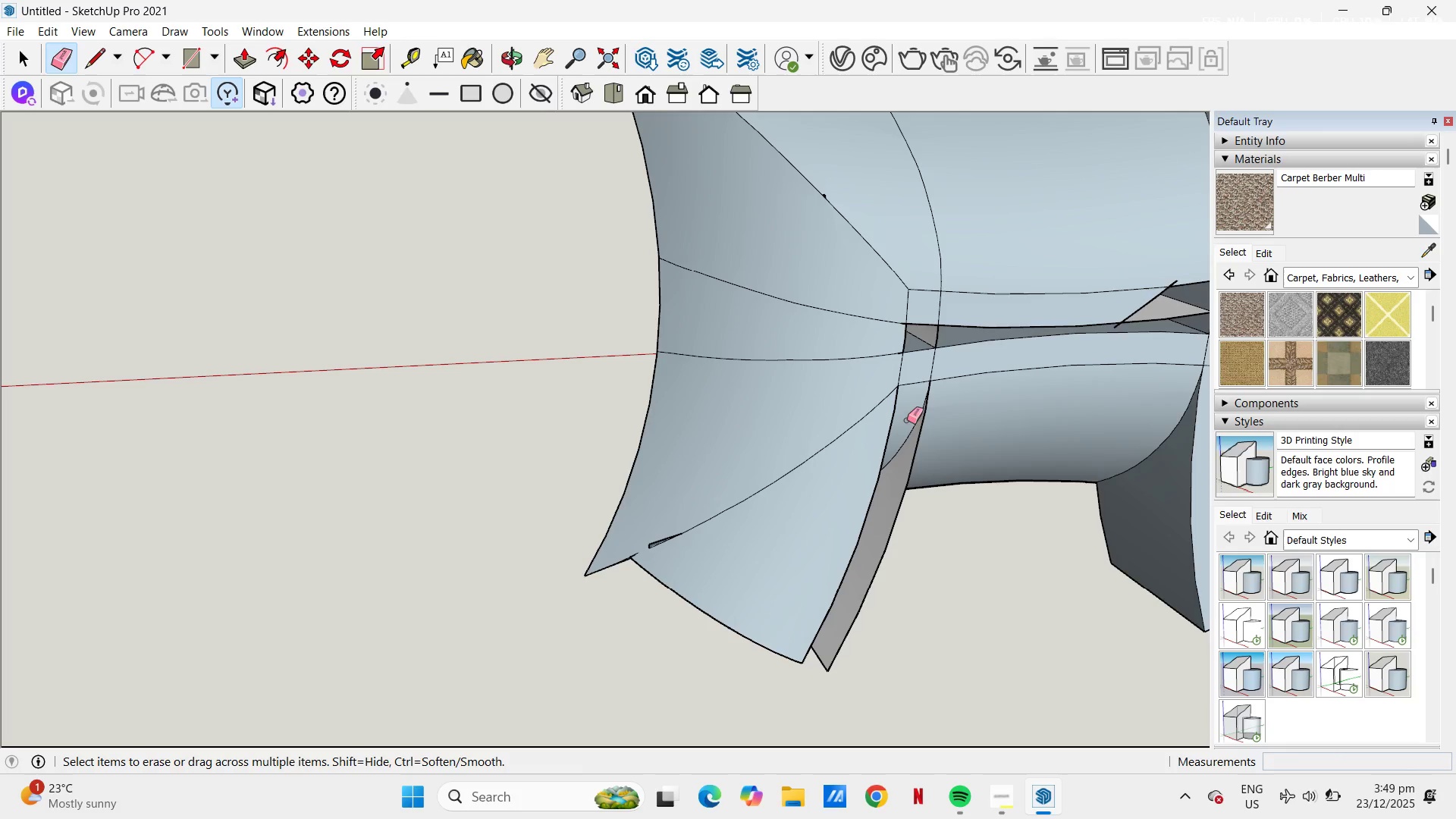 
scroll: coordinate [772, 449], scroll_direction: down, amount: 11.0
 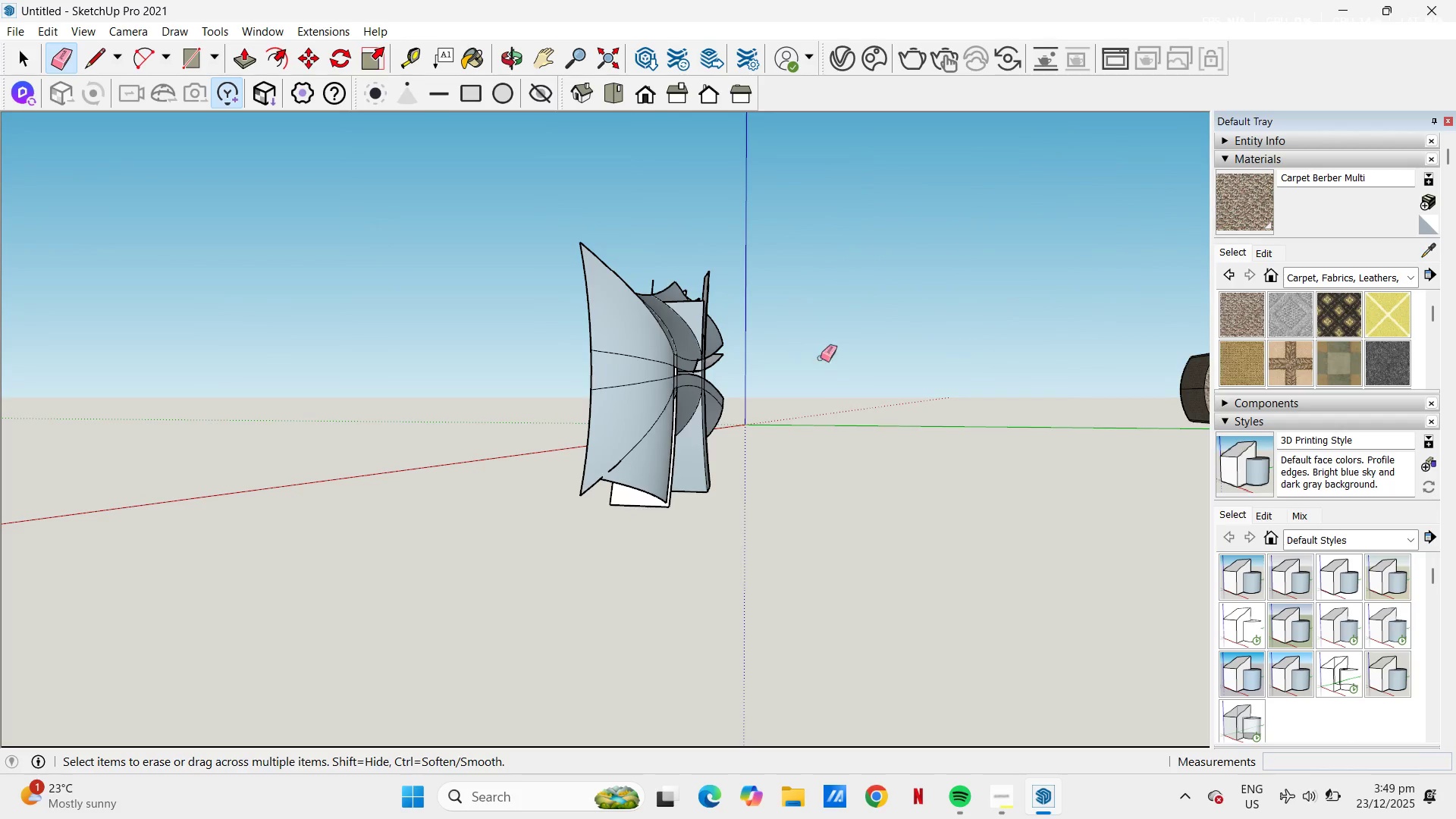 
scroll: coordinate [656, 541], scroll_direction: up, amount: 6.0
 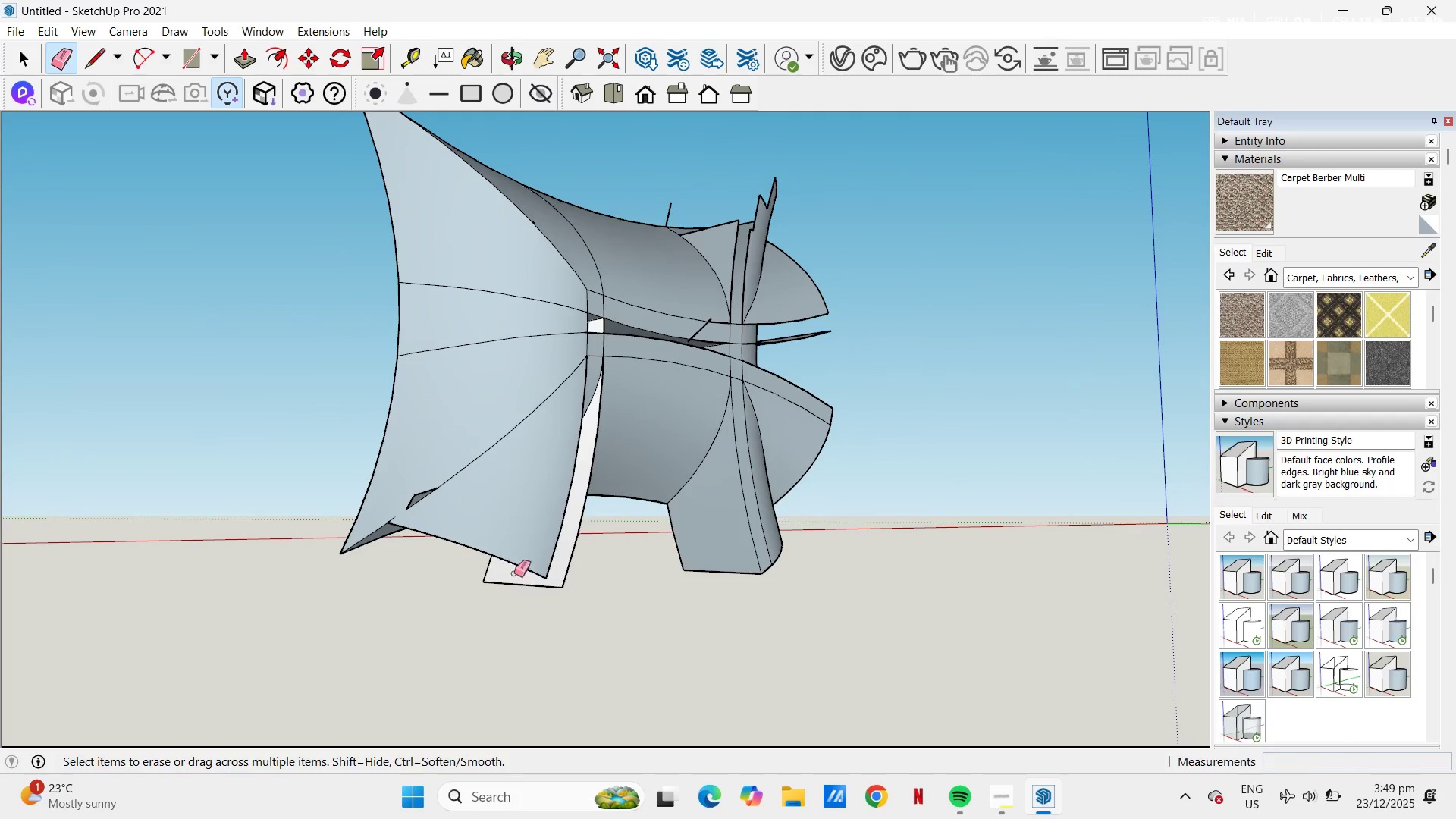 
left_click_drag(start_coordinate=[539, 574], to_coordinate=[570, 595])
 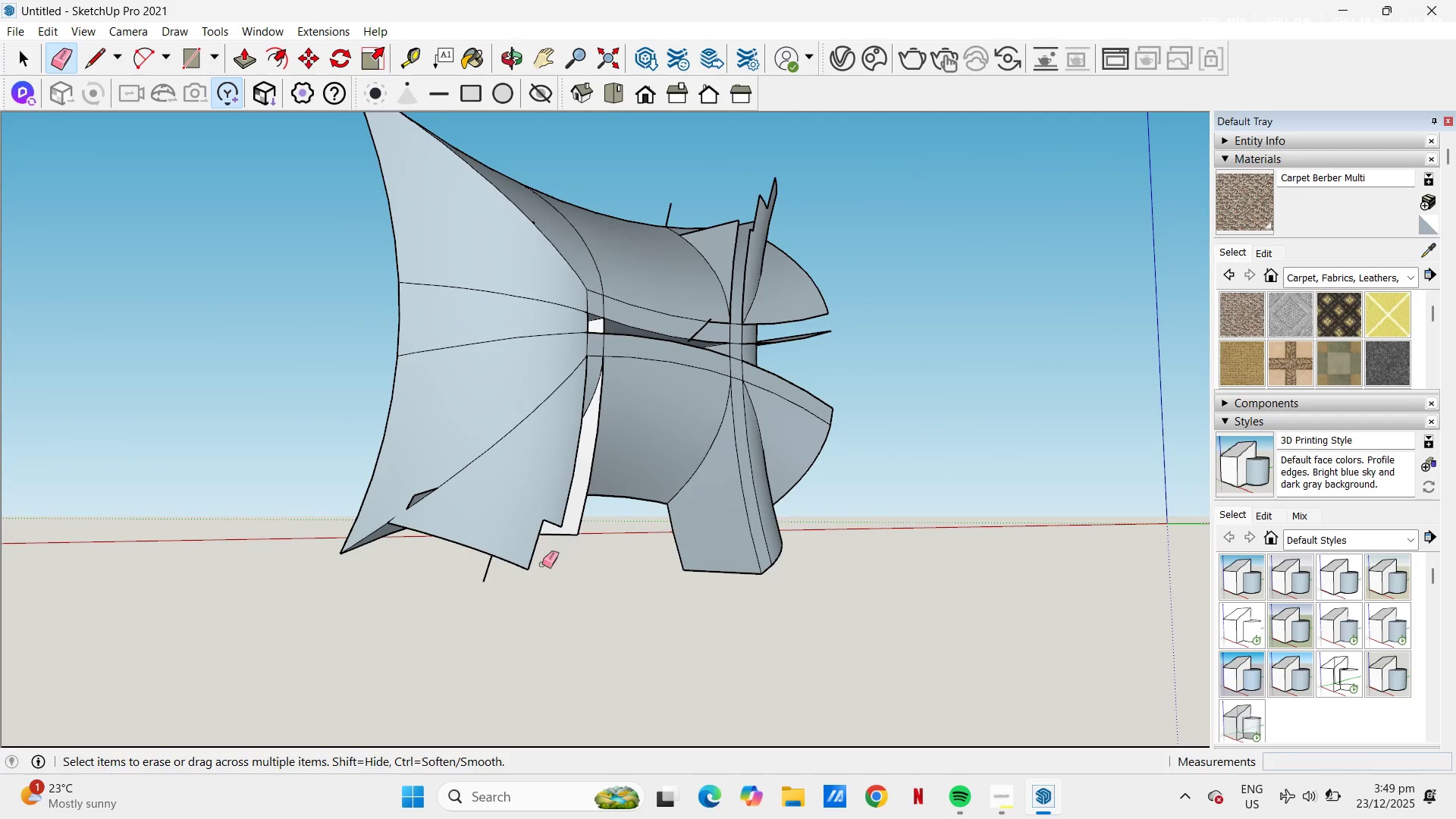 
left_click_drag(start_coordinate=[547, 563], to_coordinate=[599, 516])
 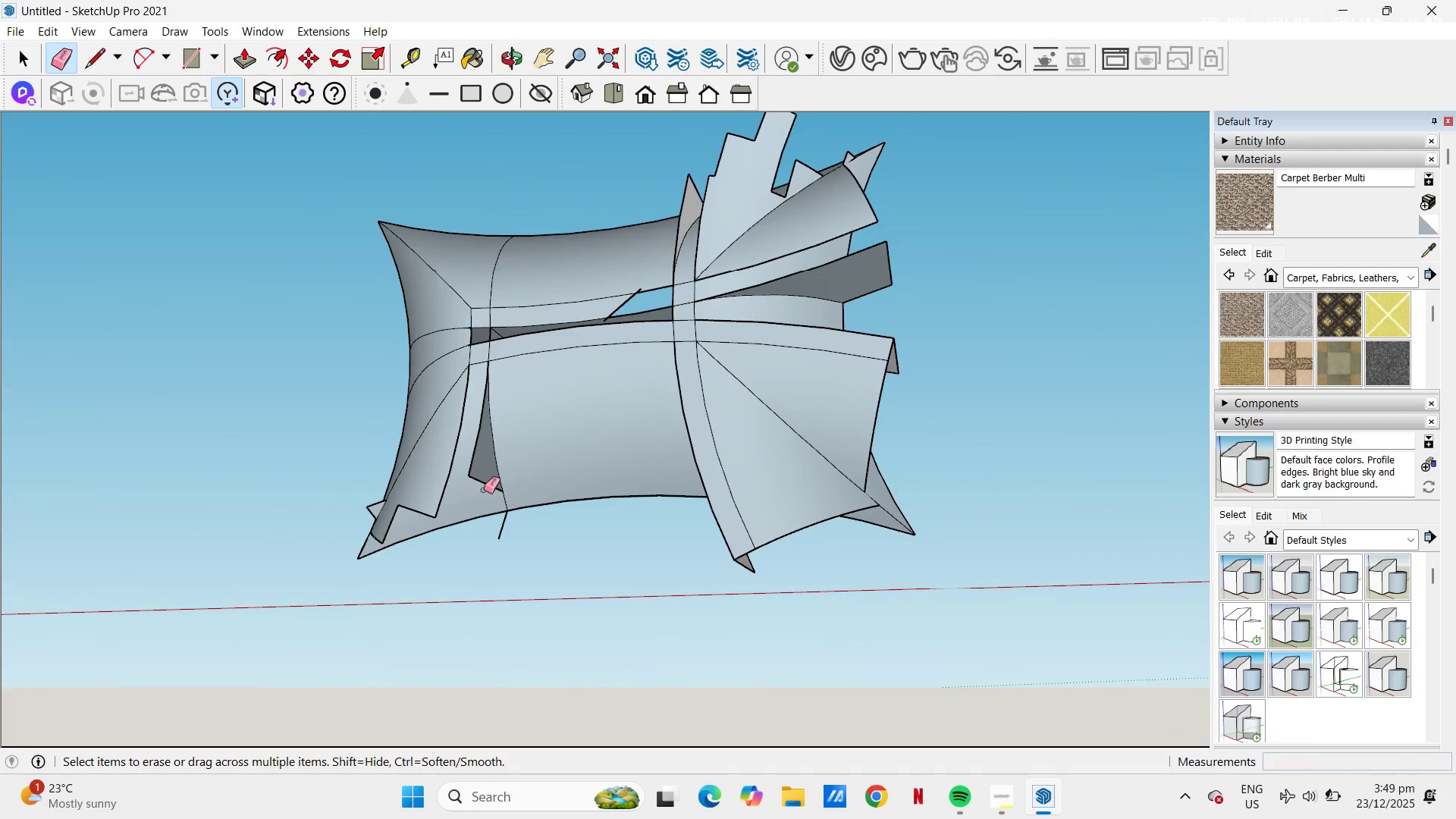 
left_click_drag(start_coordinate=[471, 467], to_coordinate=[471, 491])
 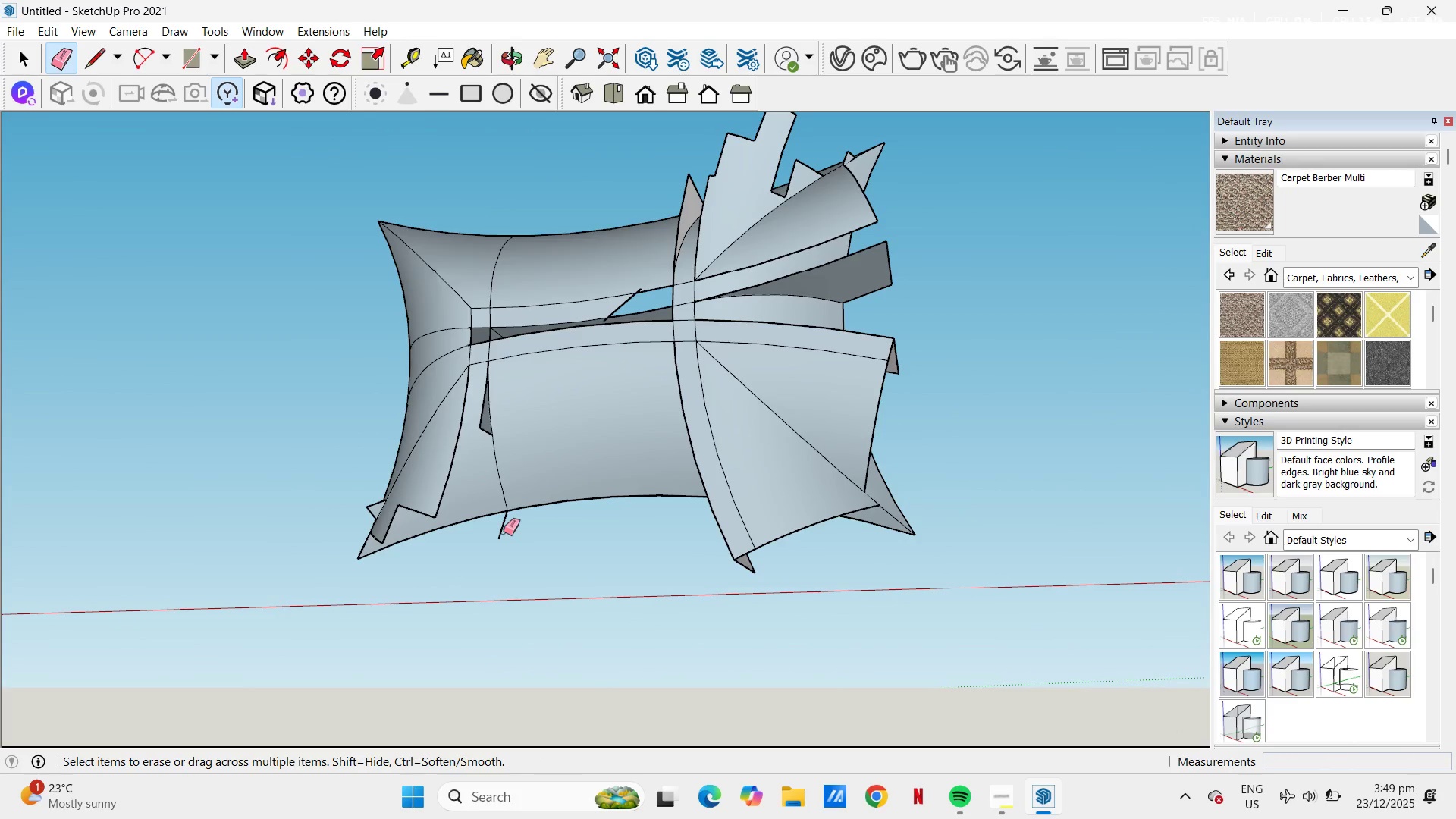 
left_click_drag(start_coordinate=[503, 532], to_coordinate=[498, 532])
 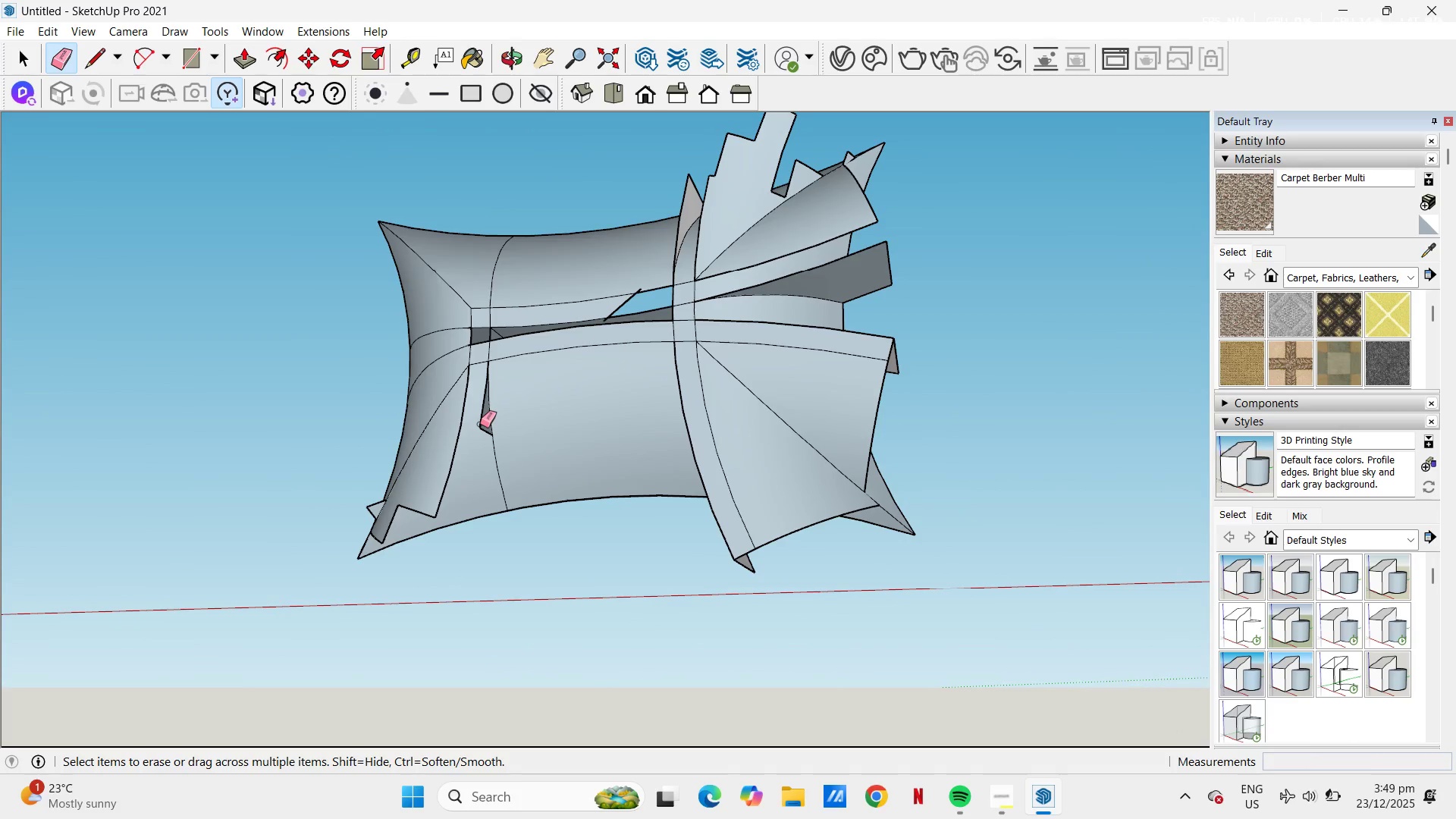 
left_click([480, 422])
 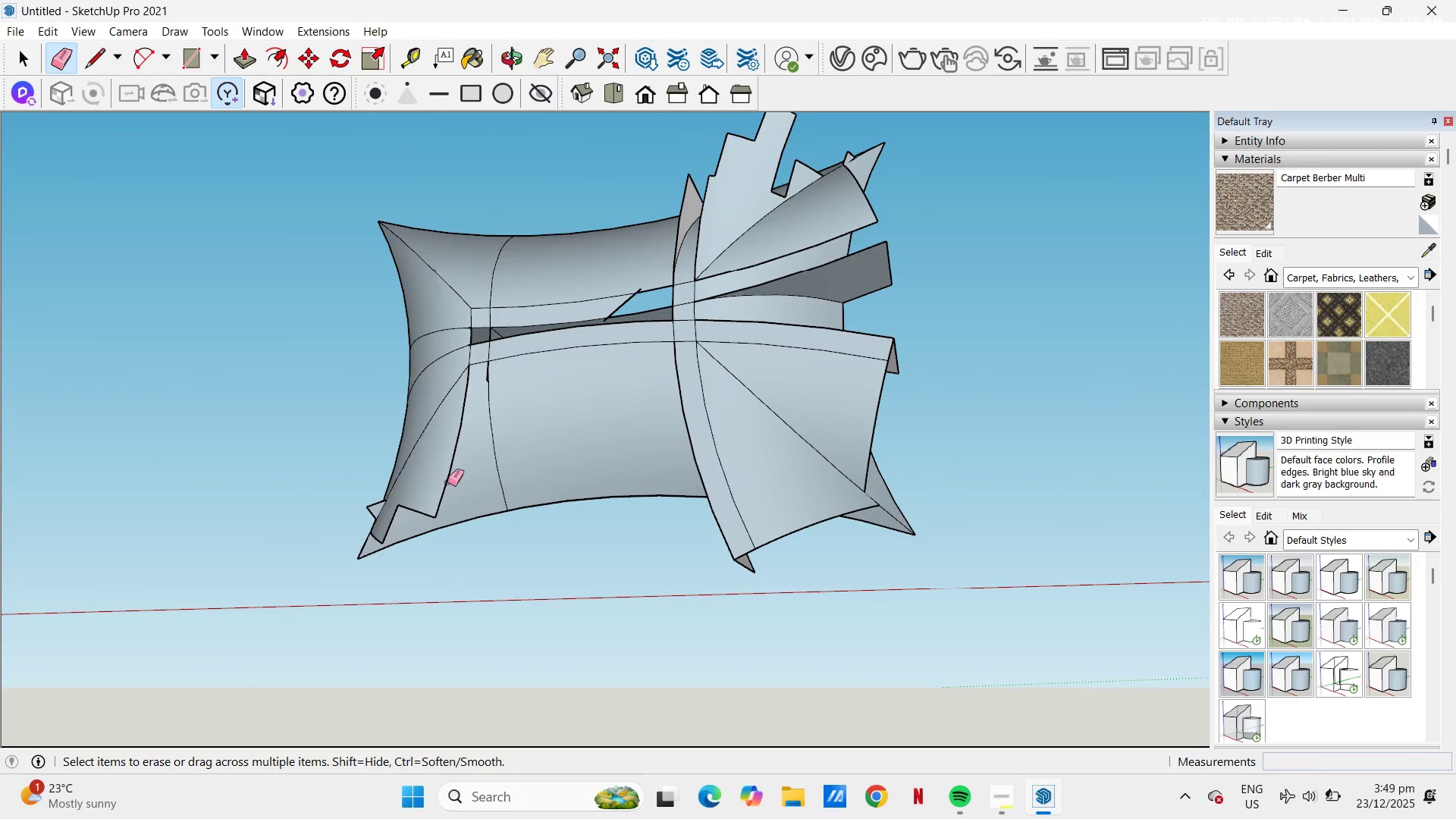 
left_click_drag(start_coordinate=[447, 488], to_coordinate=[417, 521])
 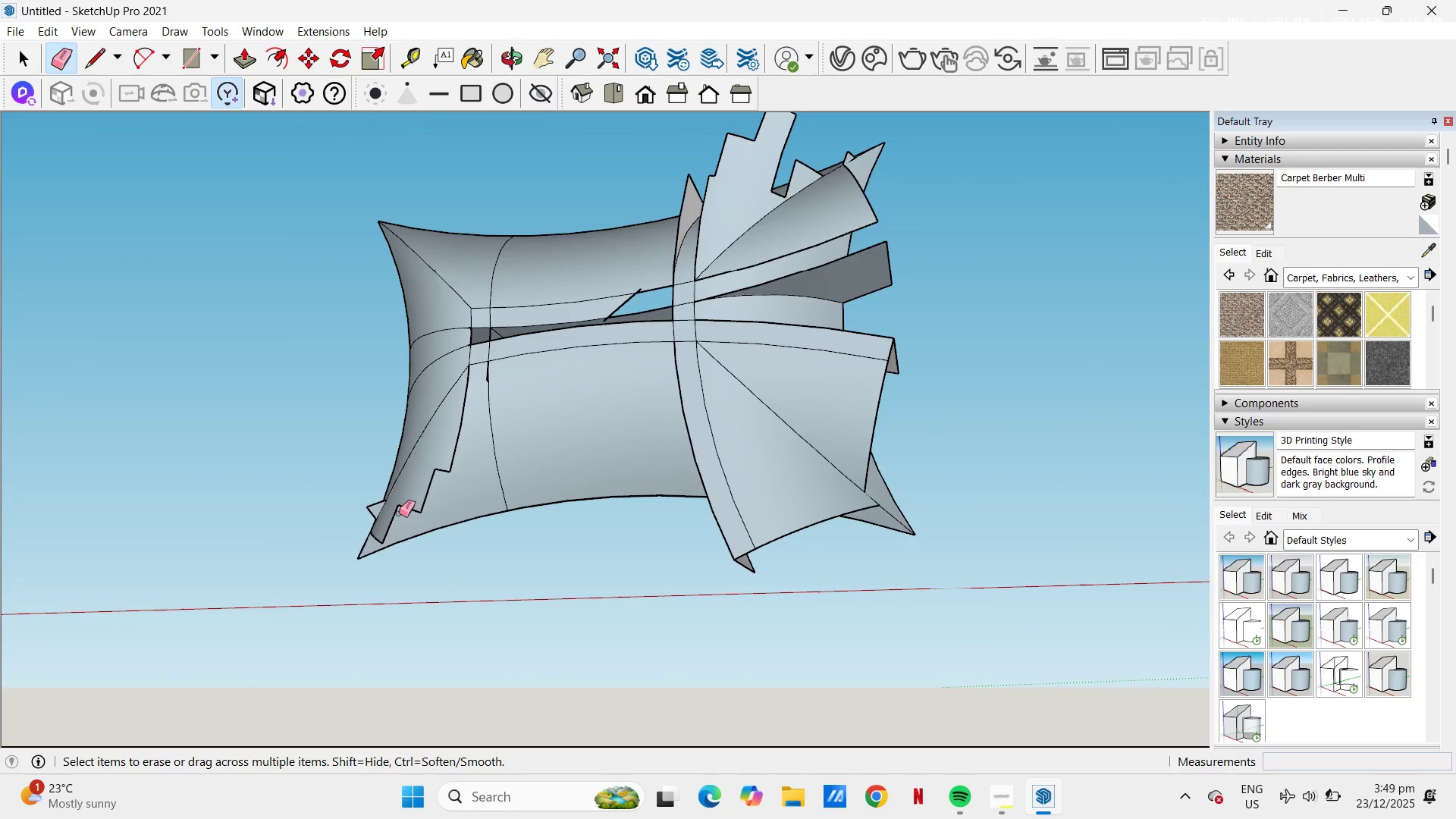 
left_click_drag(start_coordinate=[399, 513], to_coordinate=[419, 501])
 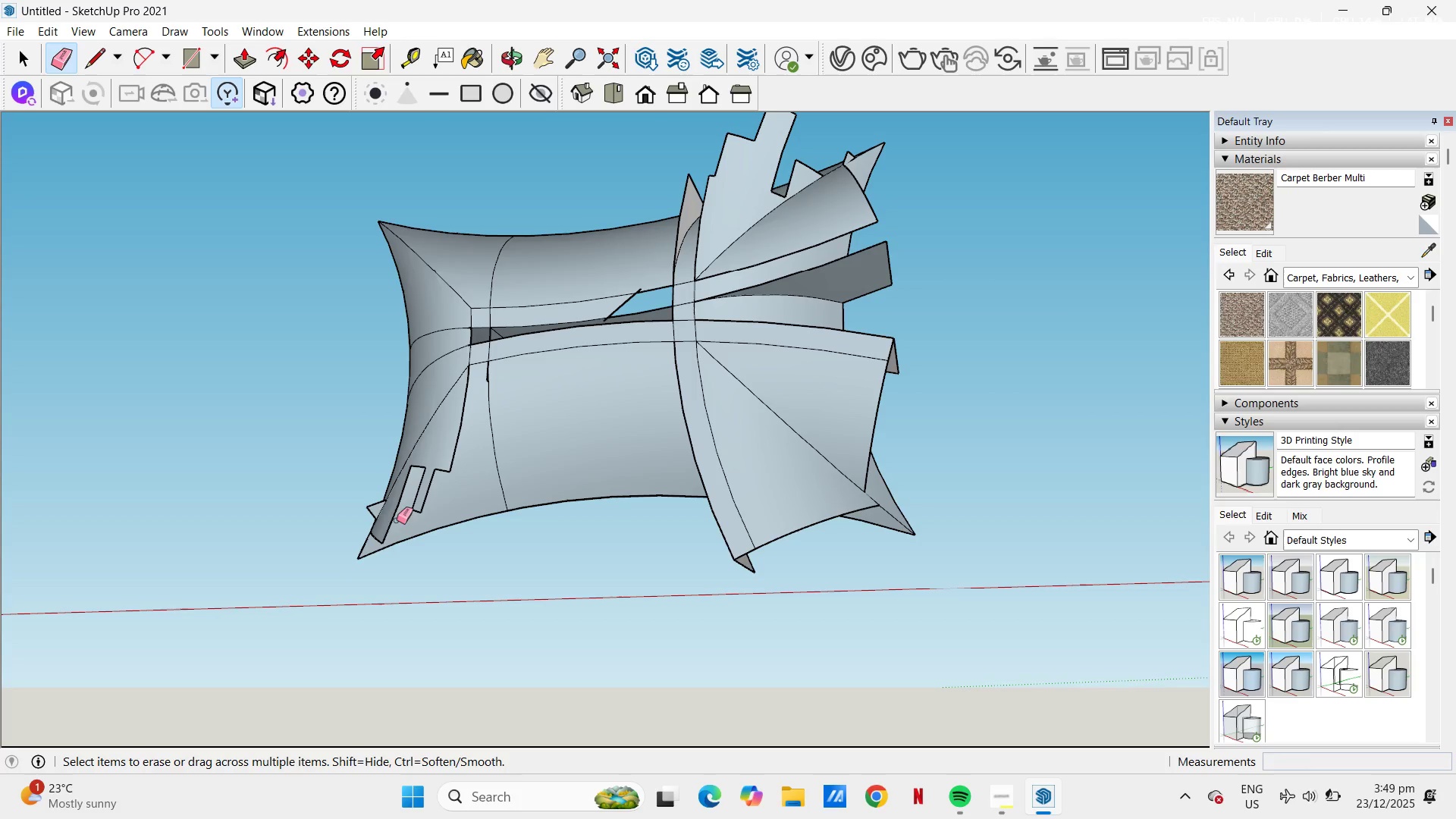 
left_click_drag(start_coordinate=[397, 519], to_coordinate=[388, 529])
 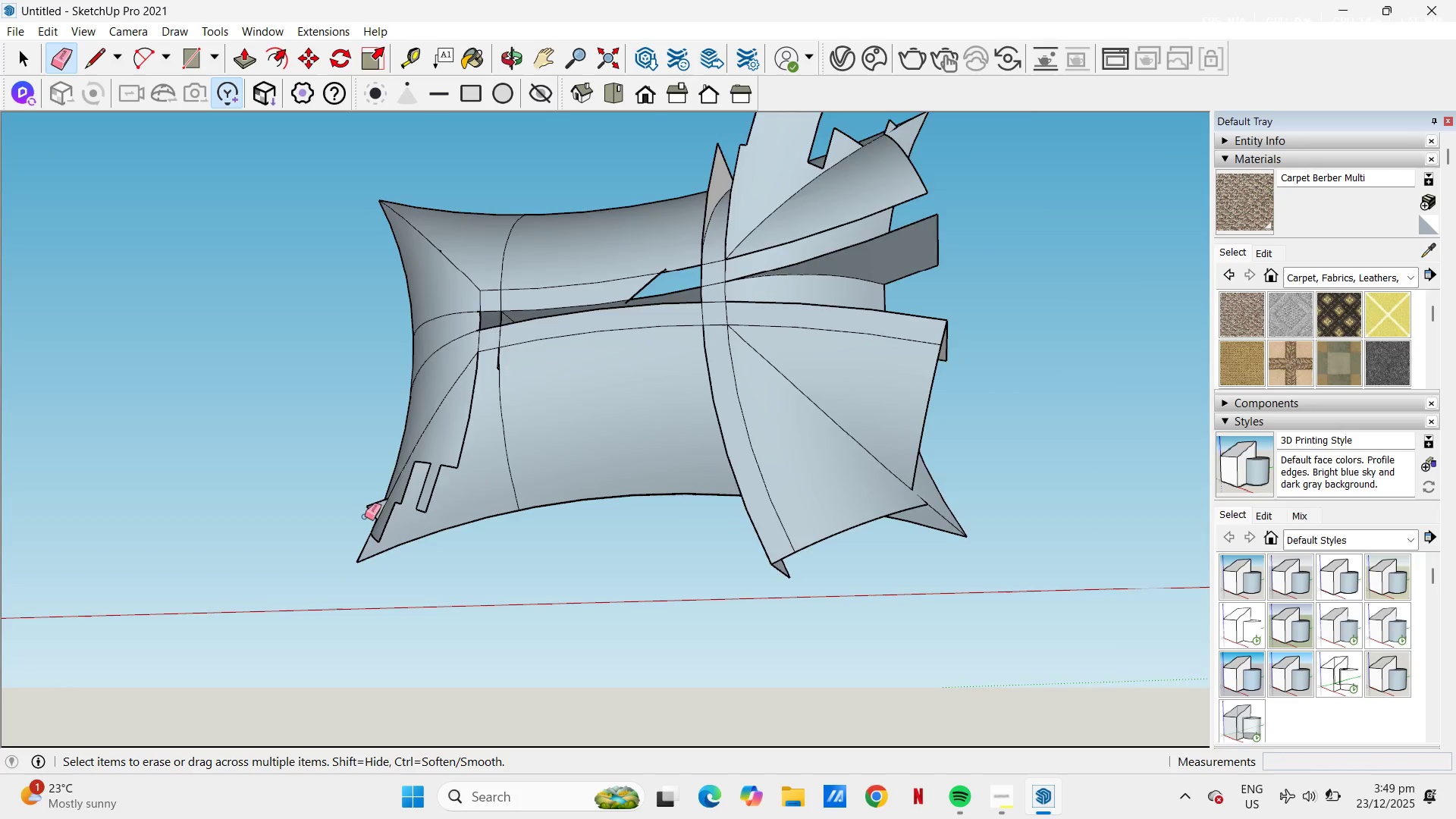 
scroll: coordinate [366, 510], scroll_direction: up, amount: 5.0
 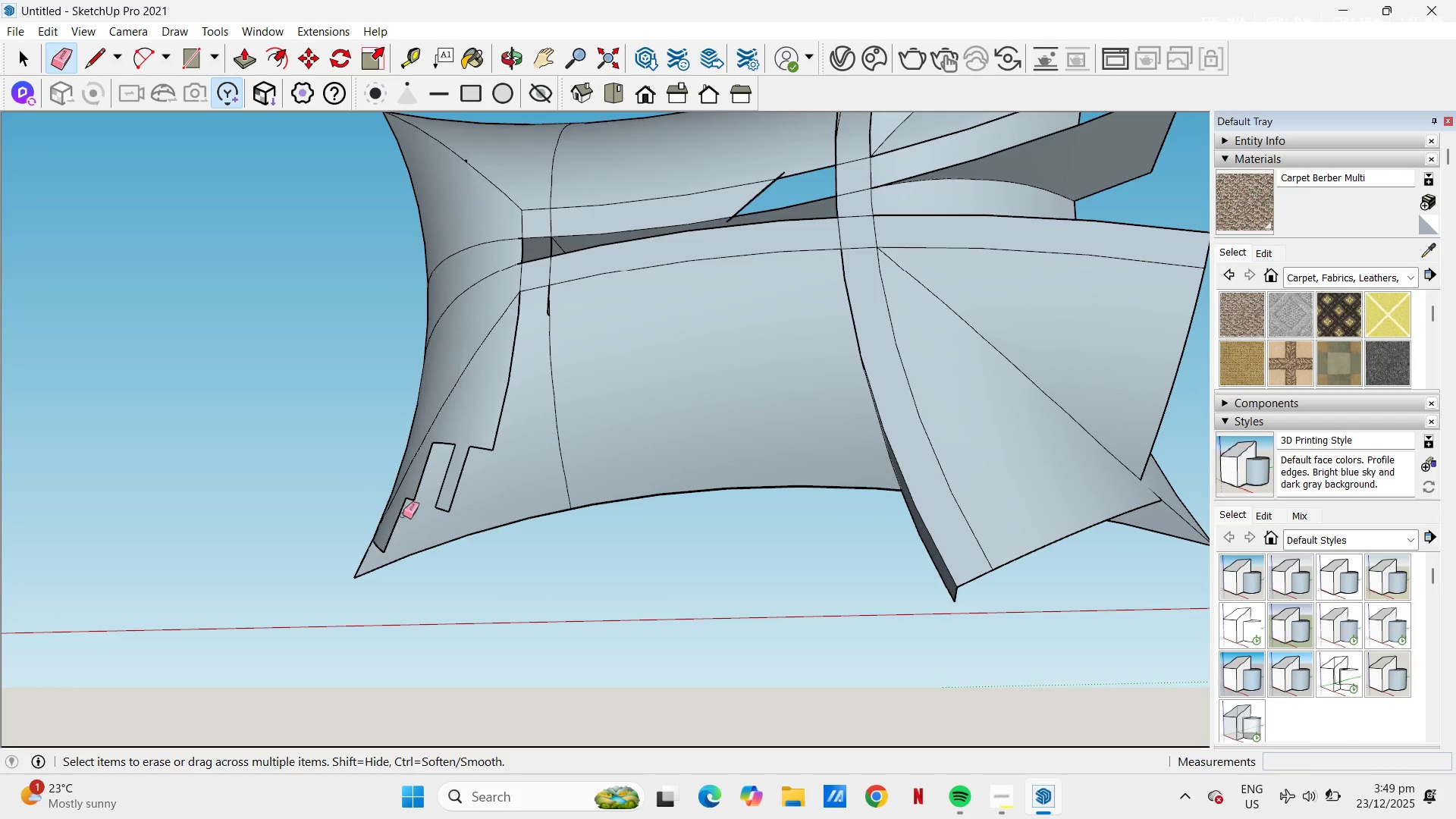 
left_click_drag(start_coordinate=[395, 532], to_coordinate=[399, 522])
 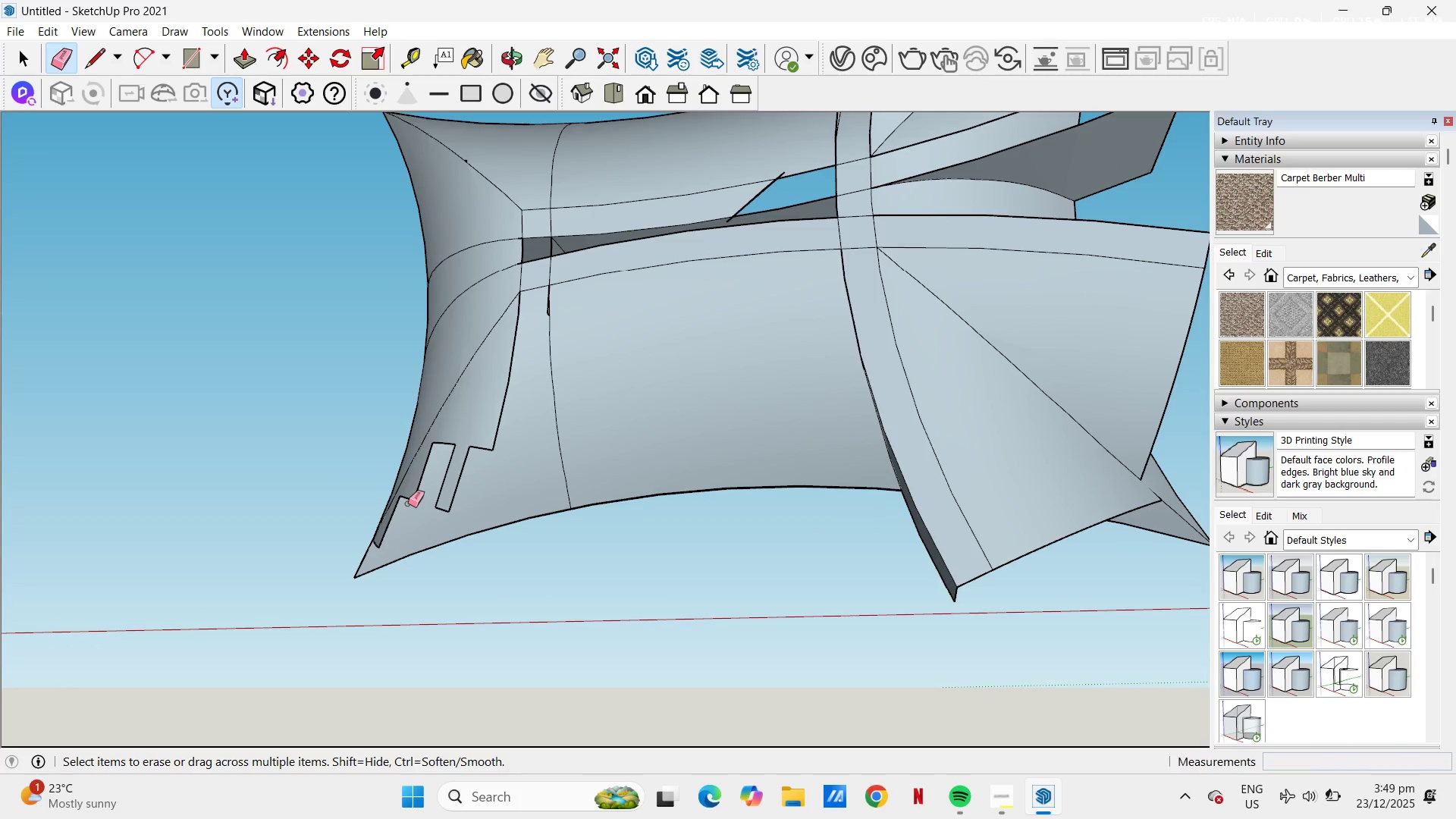 
left_click_drag(start_coordinate=[409, 502], to_coordinate=[410, 491])
 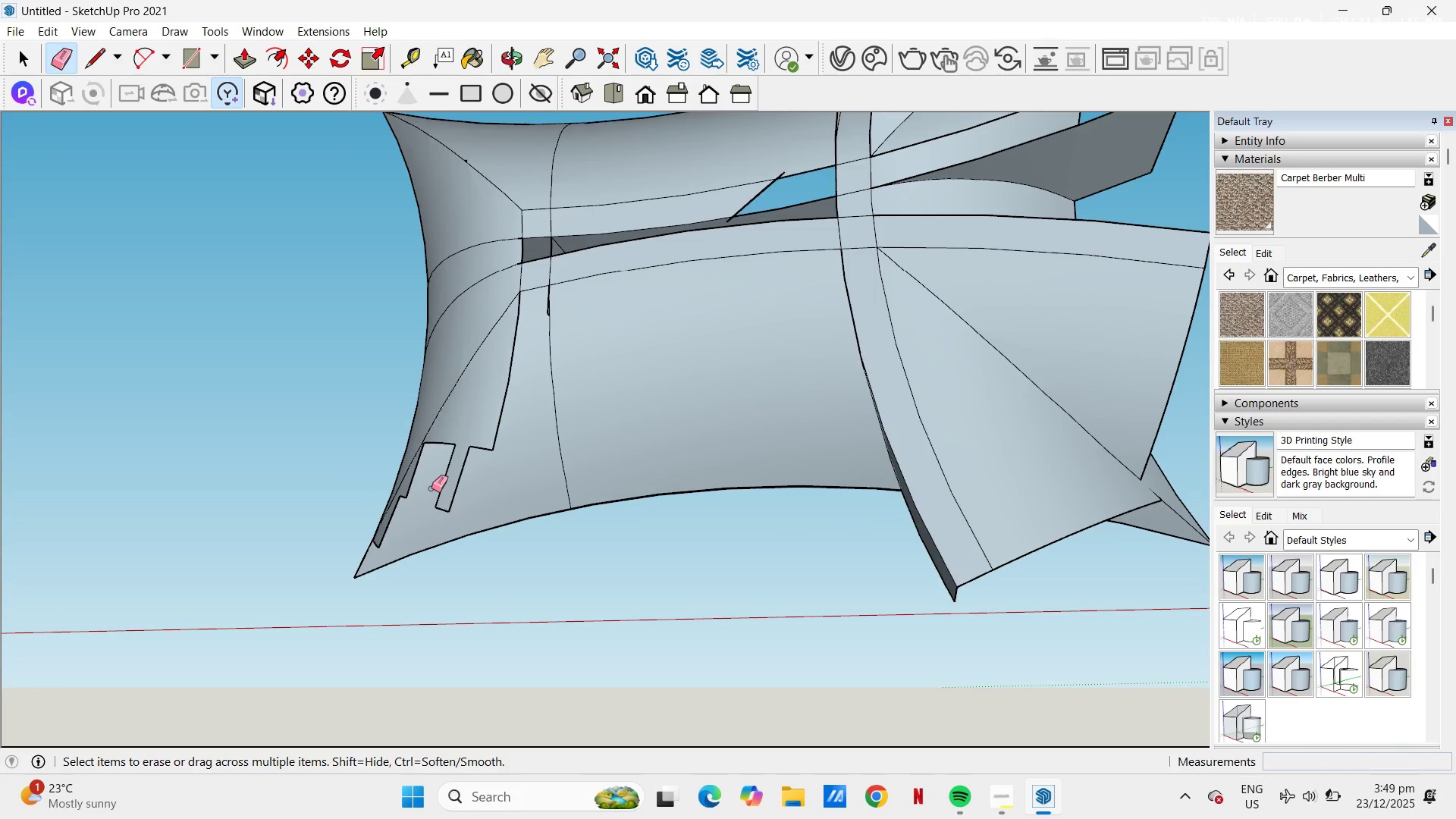 
left_click_drag(start_coordinate=[429, 490], to_coordinate=[510, 347])
 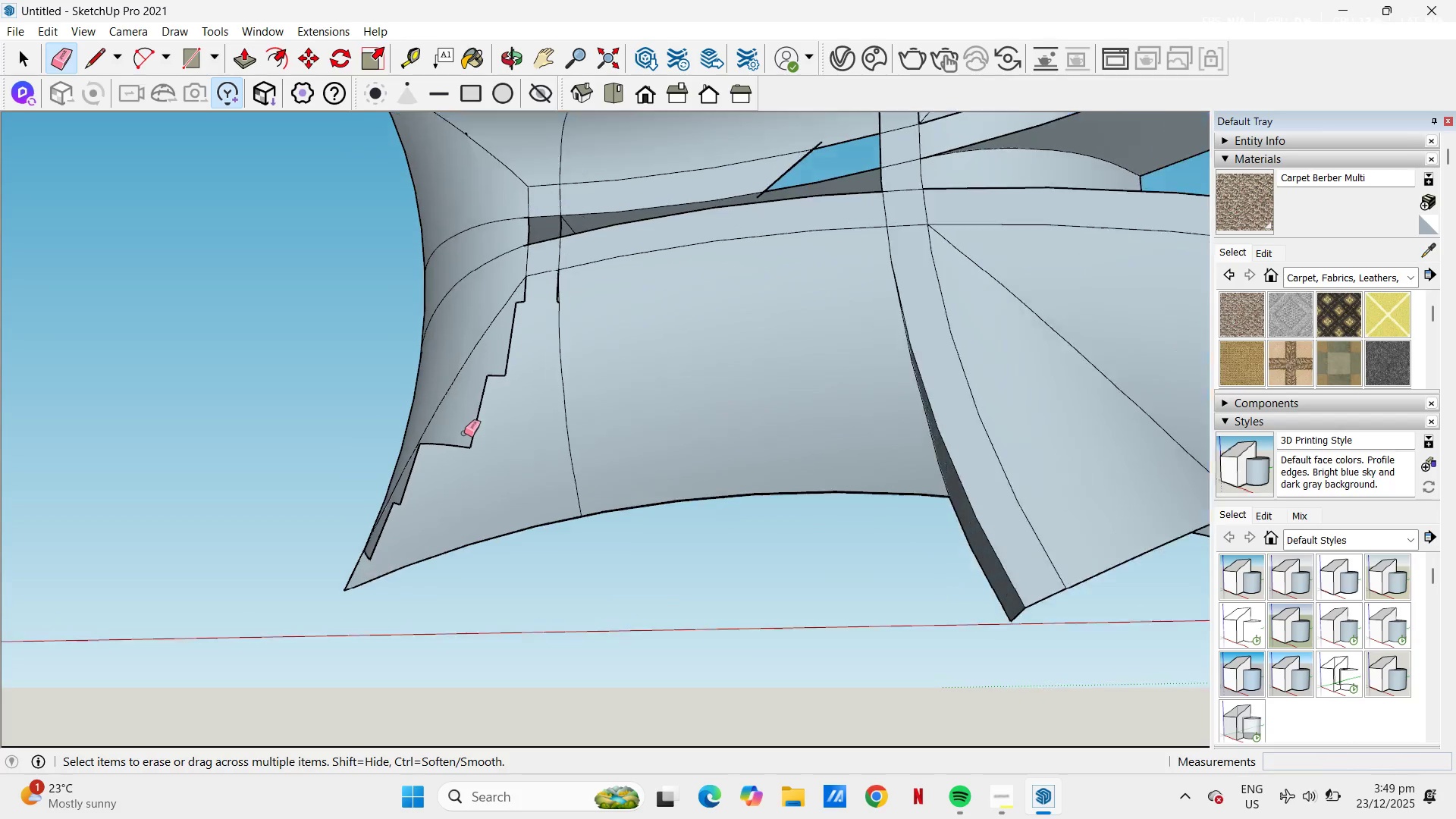 
scroll: coordinate [463, 435], scroll_direction: up, amount: 4.0
 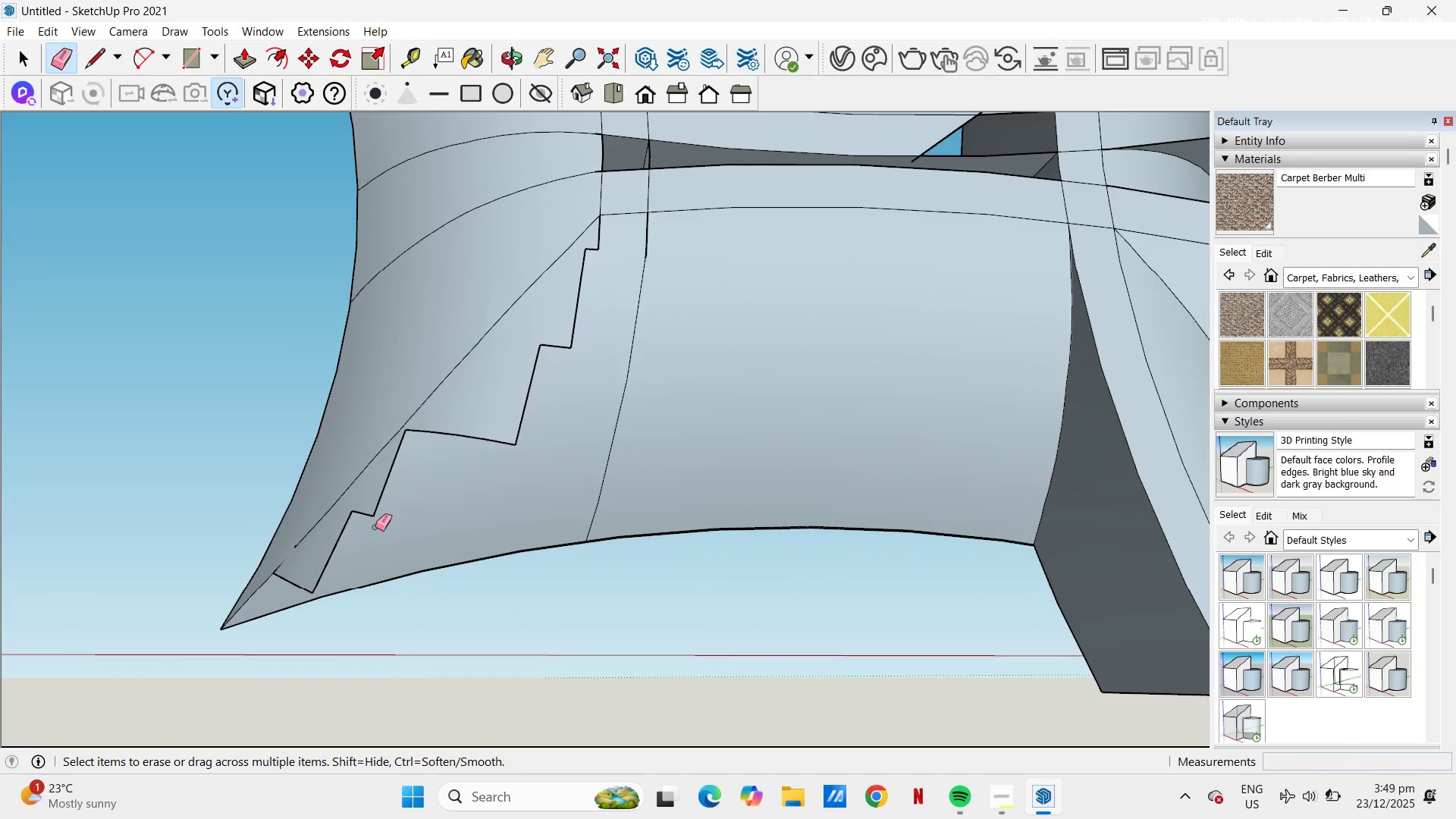 
left_click_drag(start_coordinate=[326, 552], to_coordinate=[322, 553])
 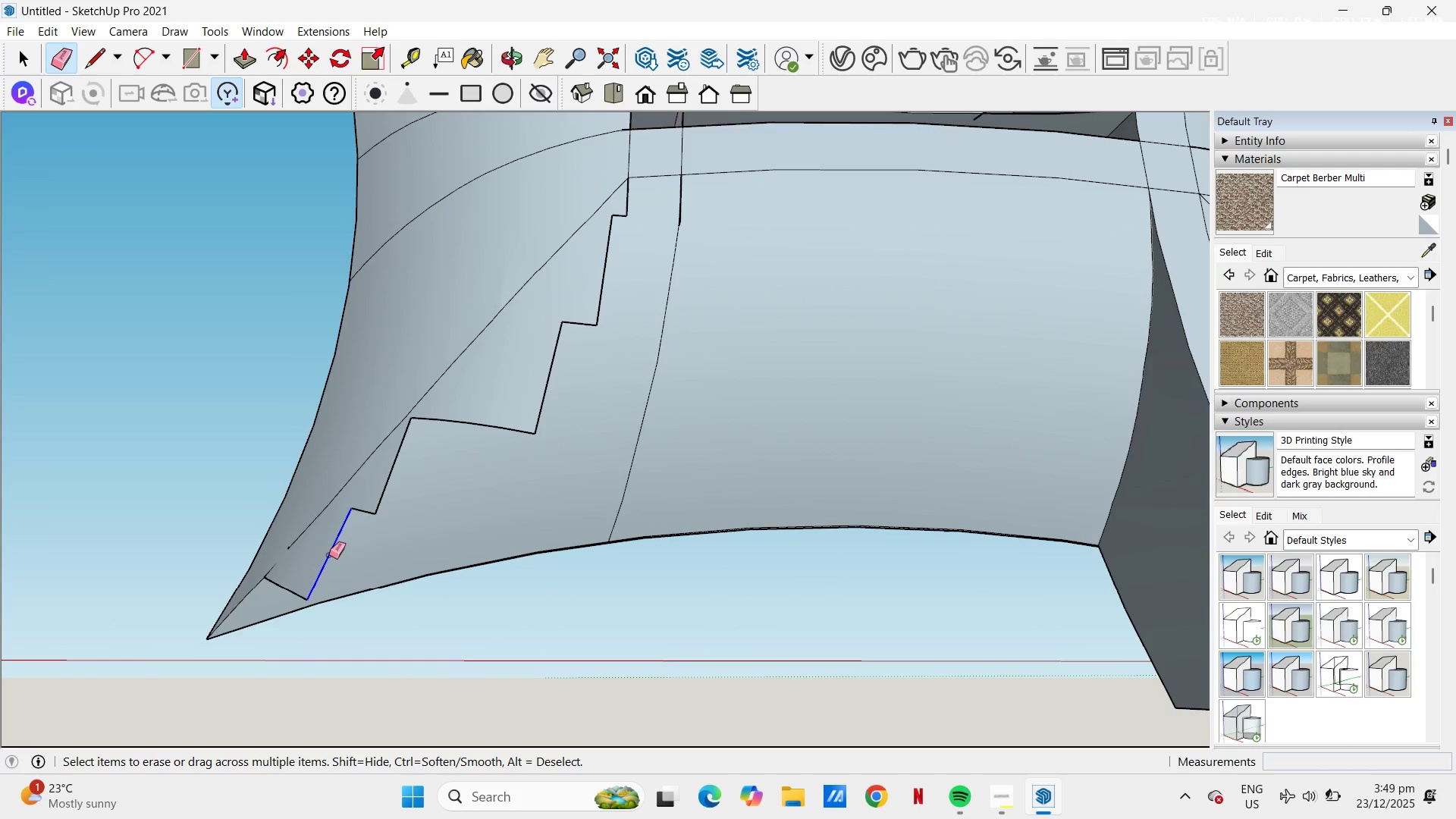 
scroll: coordinate [358, 535], scroll_direction: up, amount: 1.0
 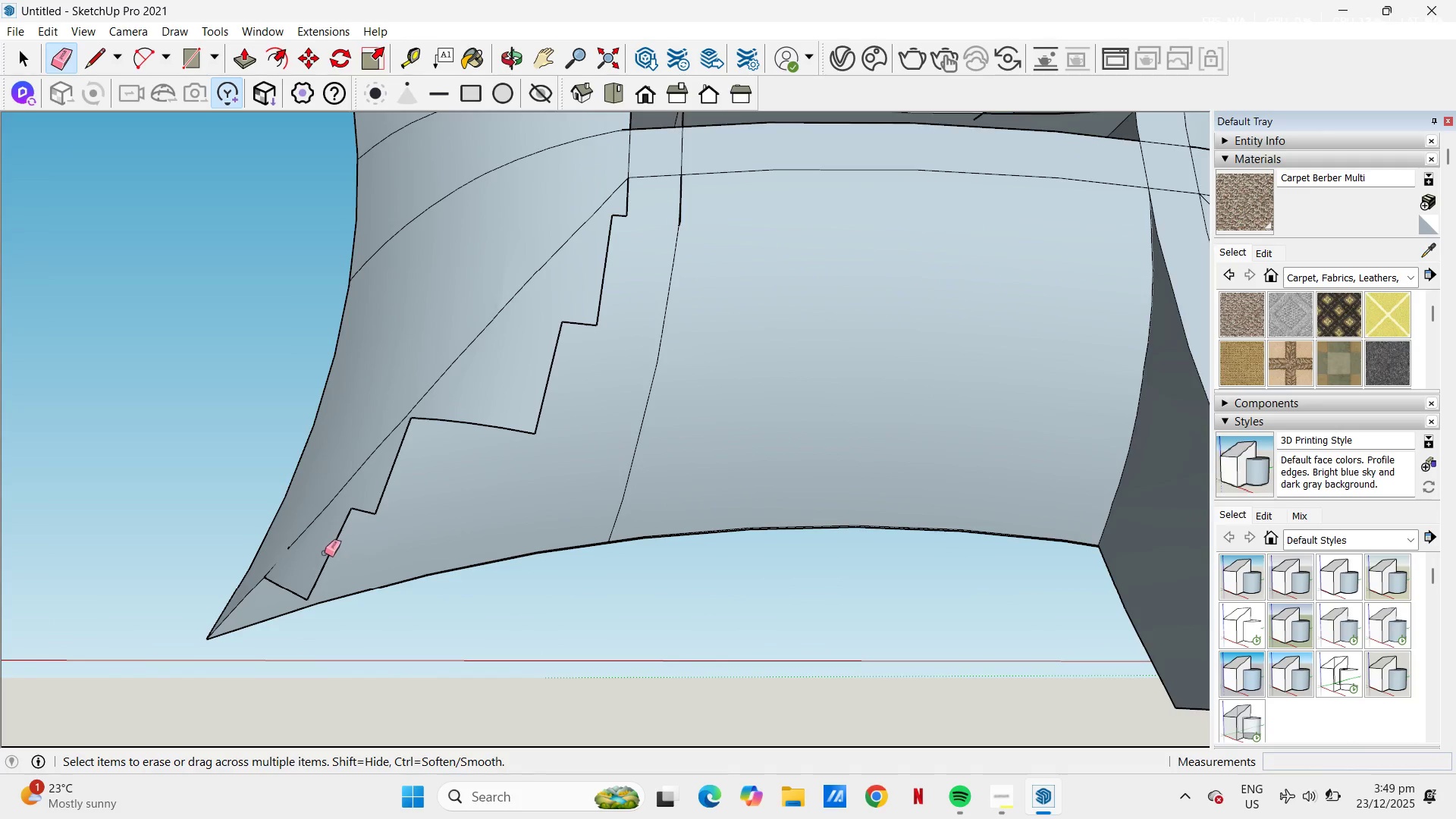 
left_click_drag(start_coordinate=[323, 554], to_coordinate=[337, 557])
 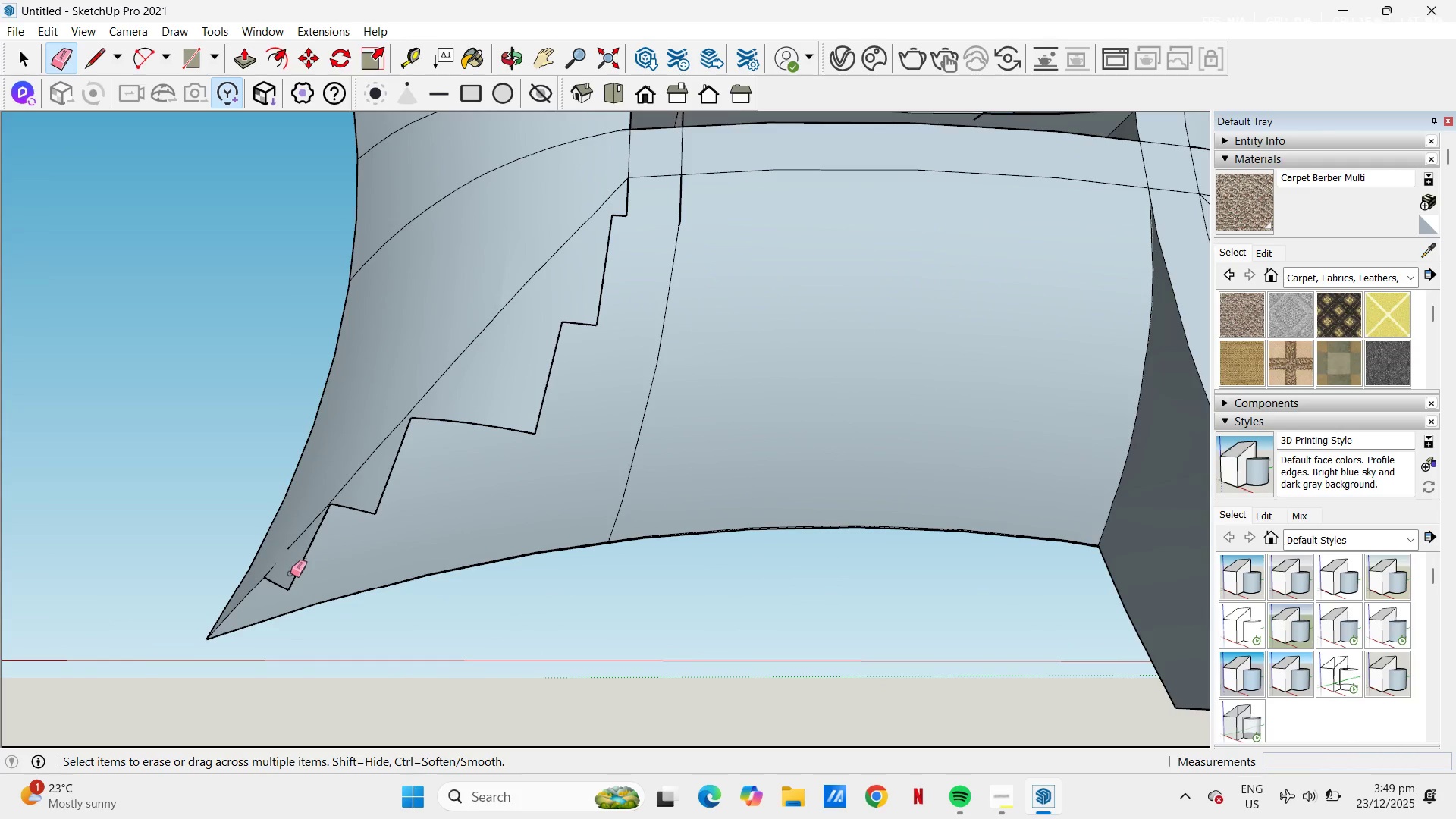 
left_click_drag(start_coordinate=[290, 573], to_coordinate=[307, 578])
 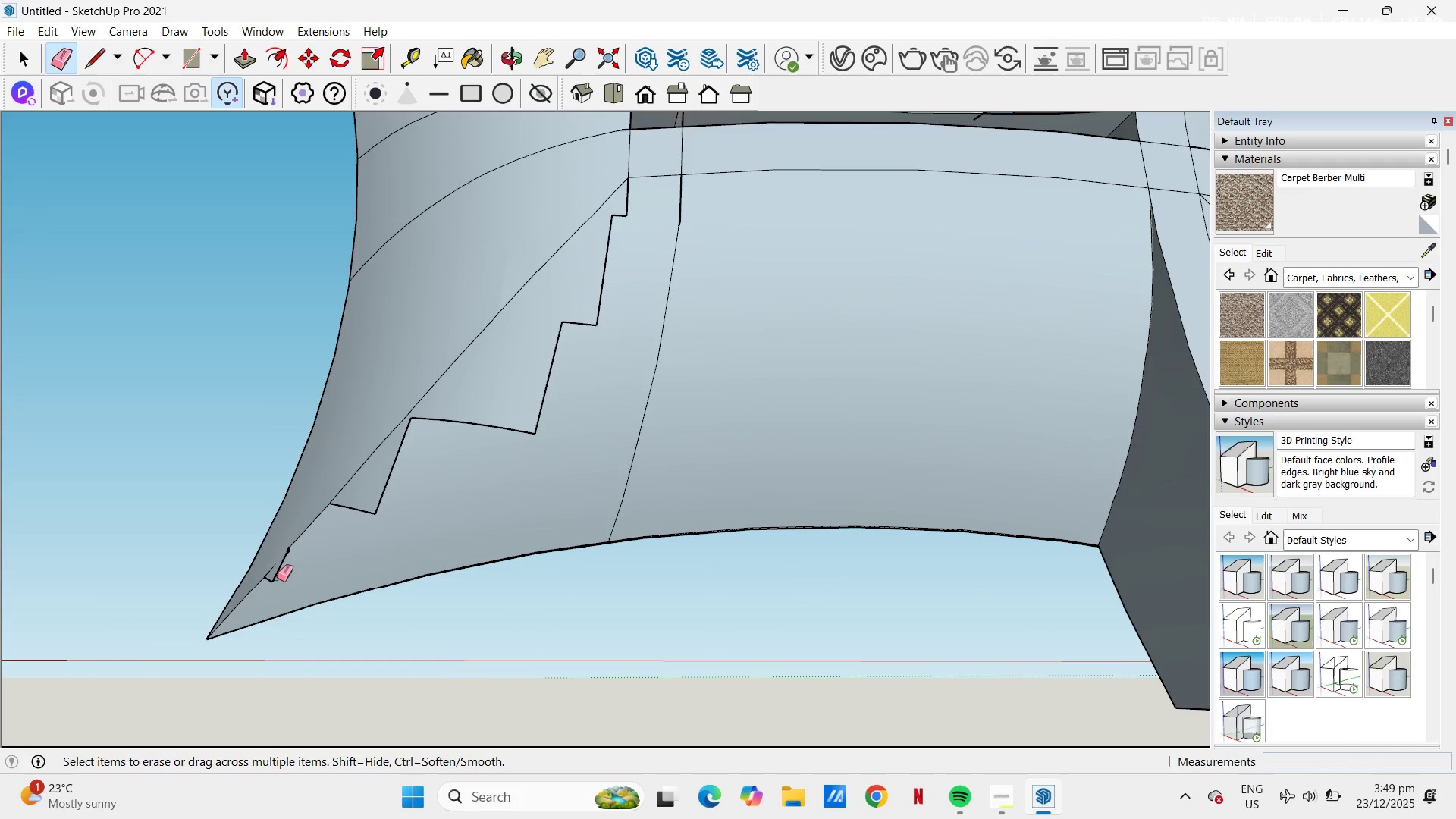 
left_click([276, 578])
 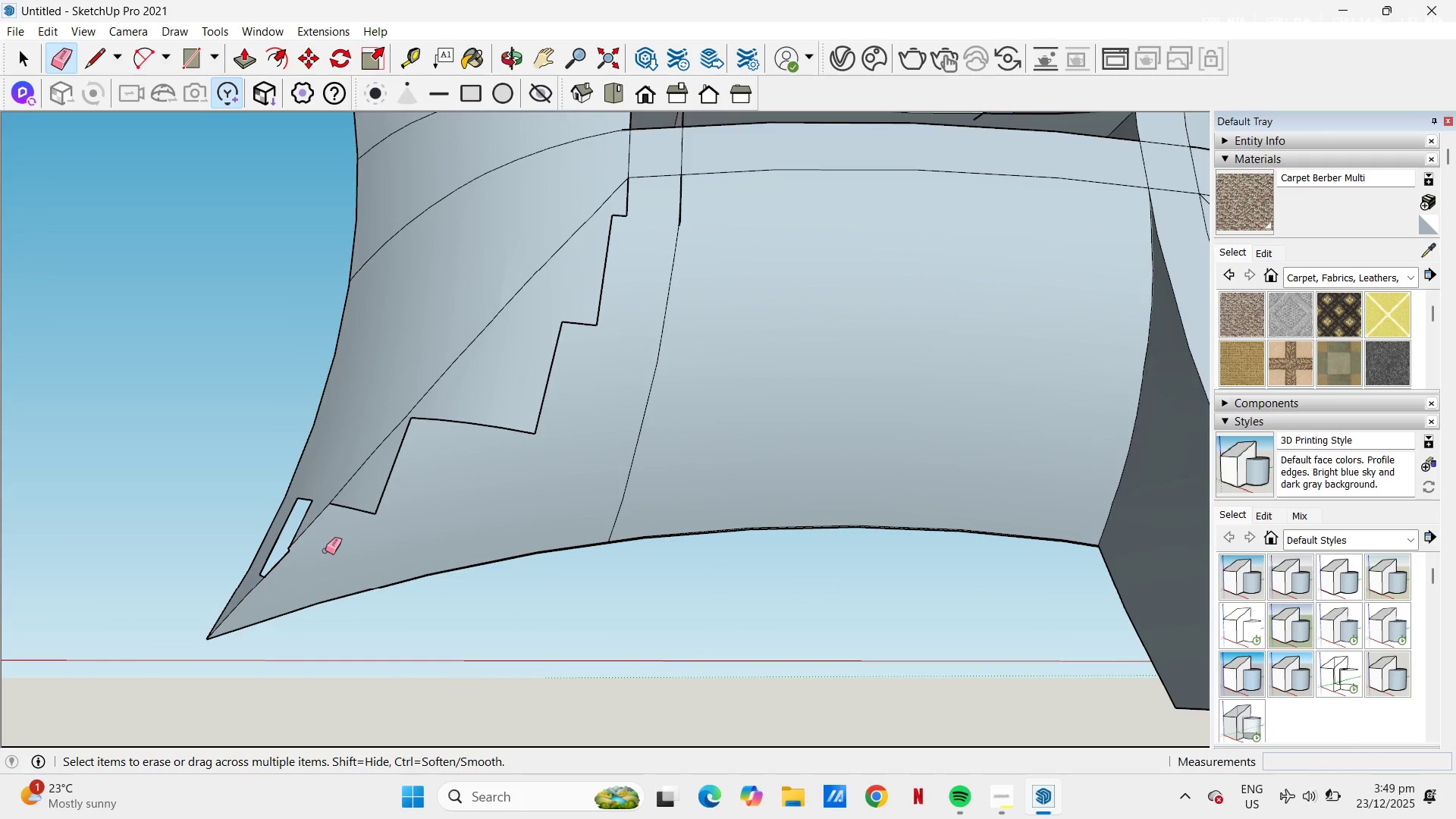 
key(Control+ControlLeft)
 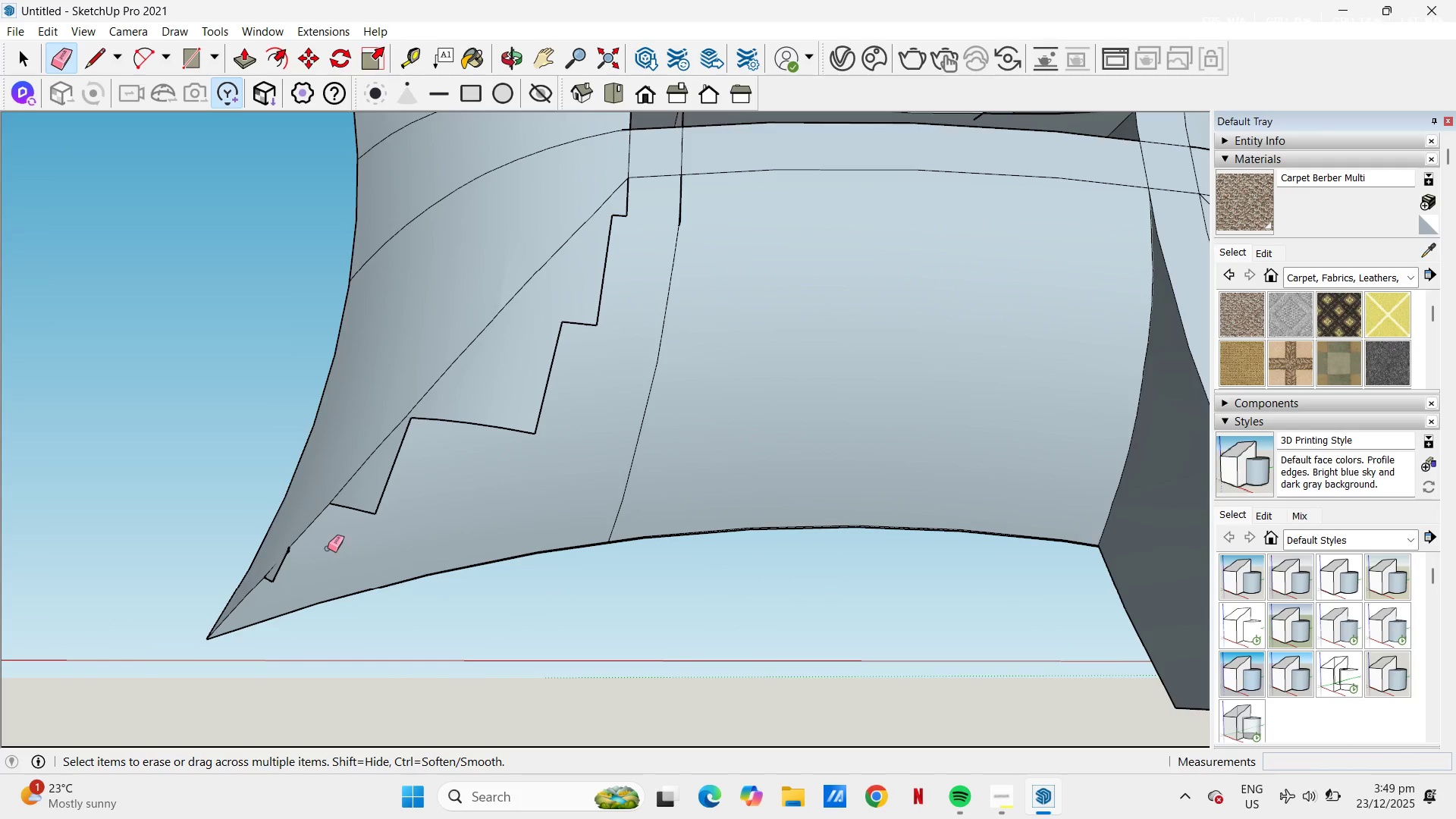 
key(Control+Z)
 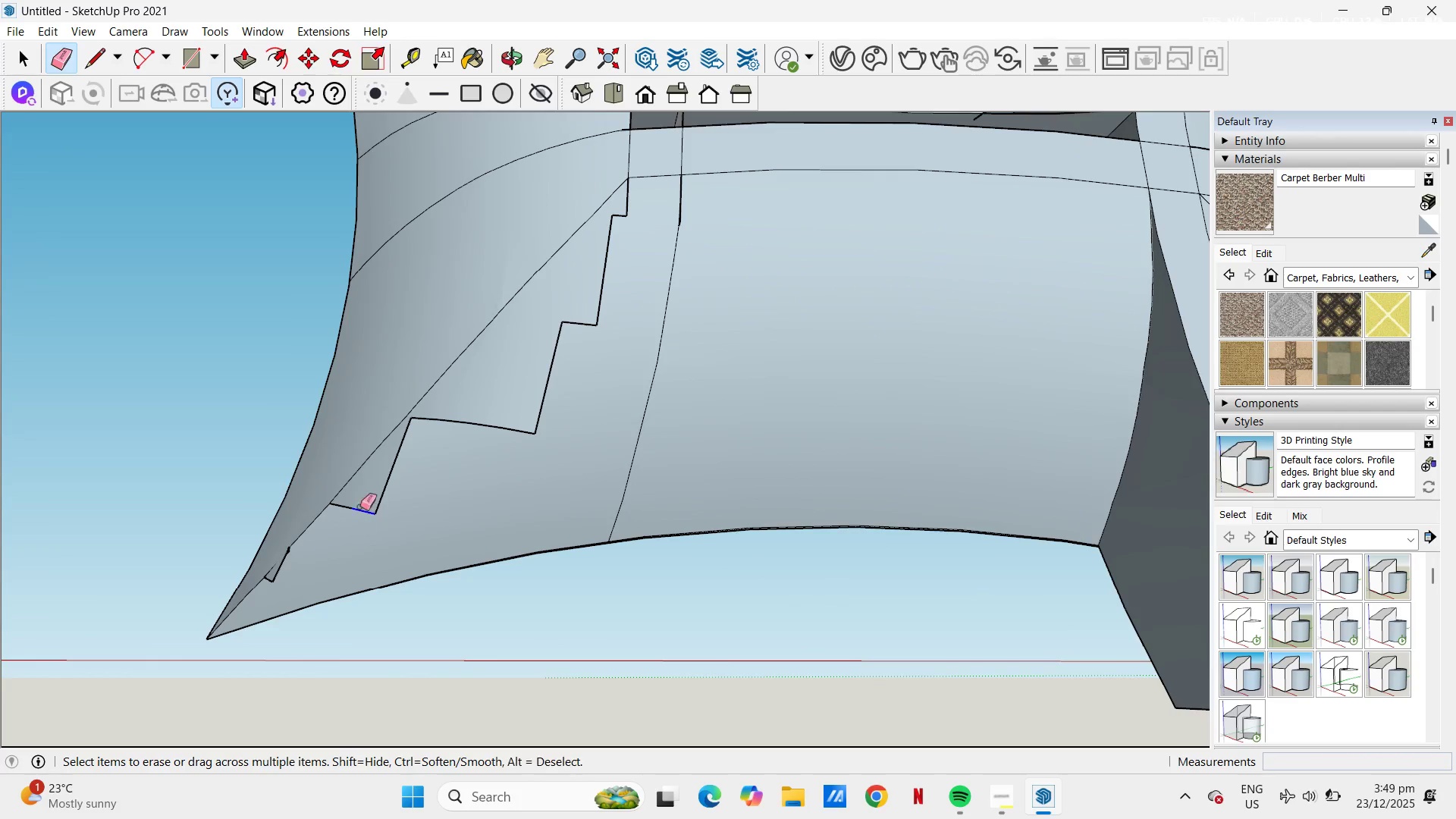 
left_click_drag(start_coordinate=[354, 523], to_coordinate=[425, 445])
 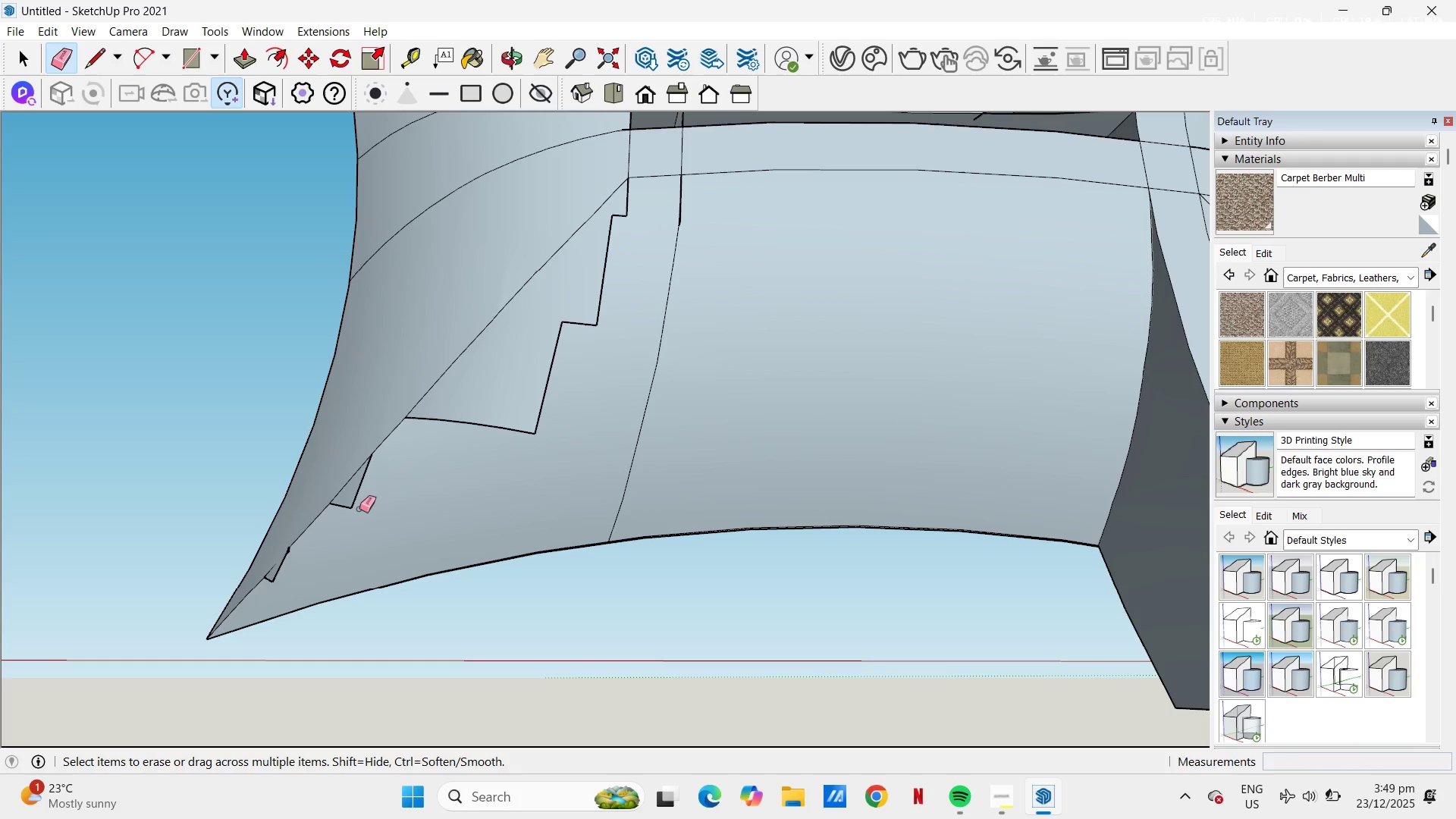 
left_click_drag(start_coordinate=[359, 507], to_coordinate=[348, 502])
 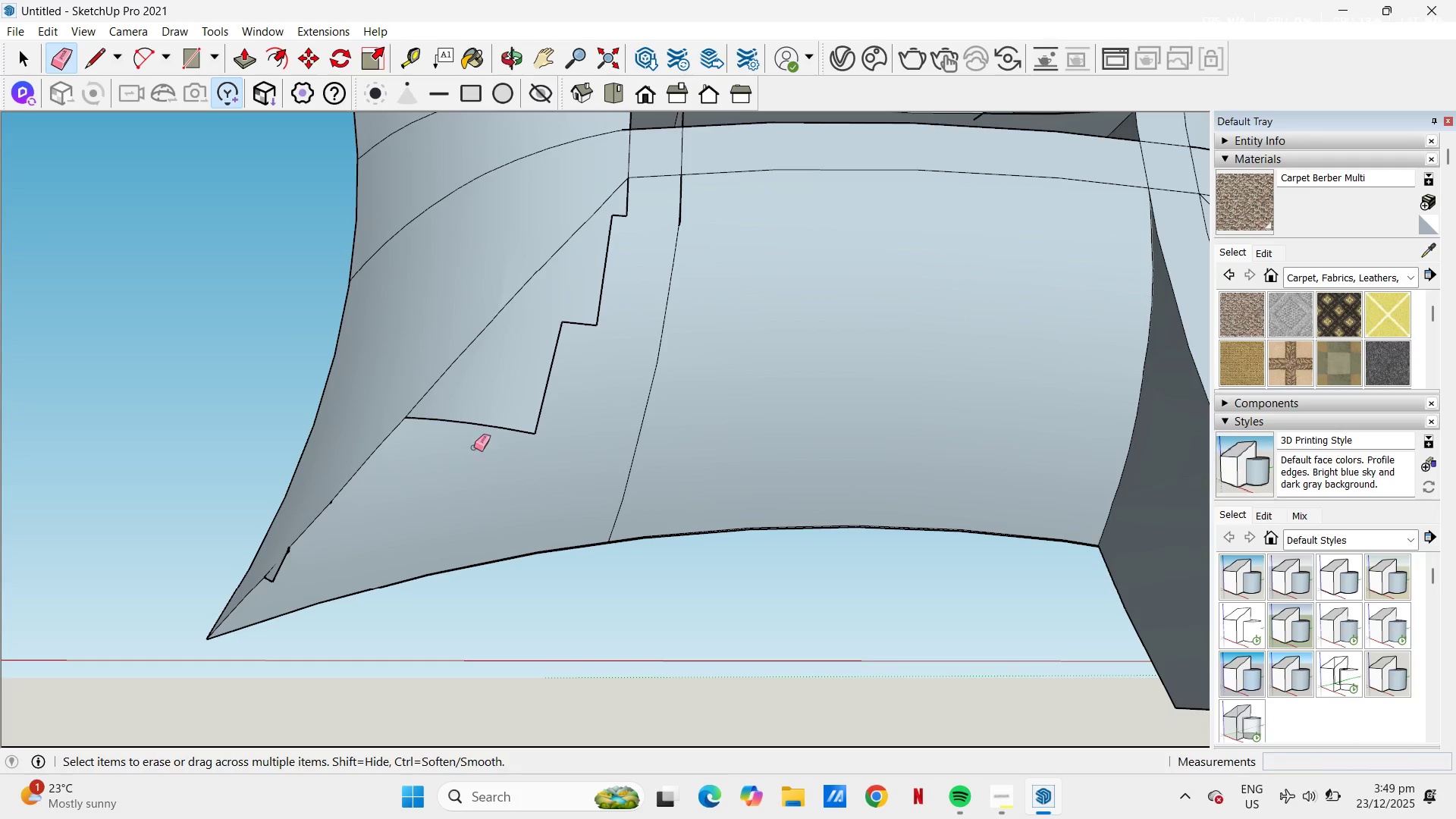 
left_click_drag(start_coordinate=[472, 449], to_coordinate=[529, 386])
 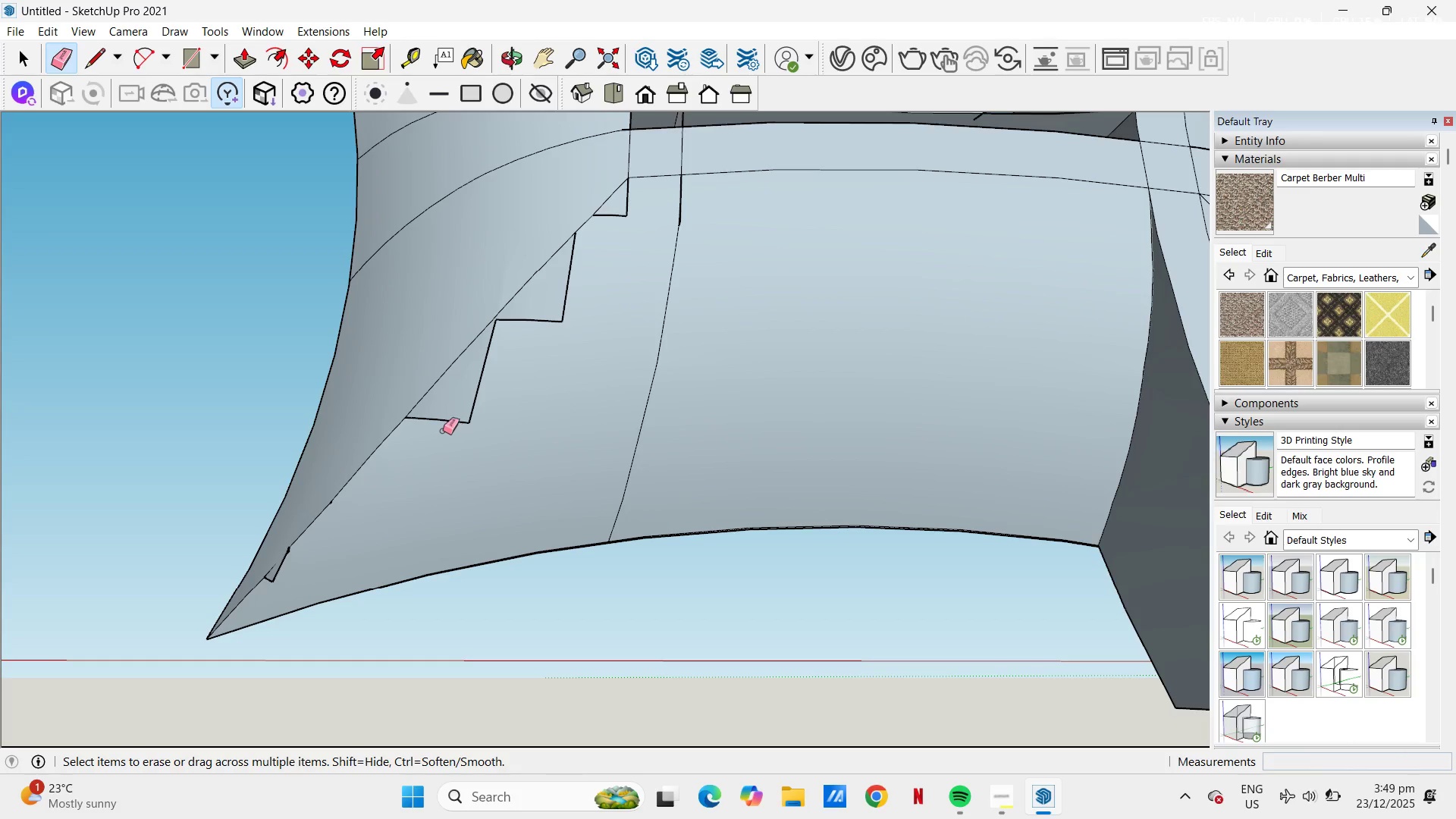 
left_click_drag(start_coordinate=[443, 430], to_coordinate=[460, 394])
 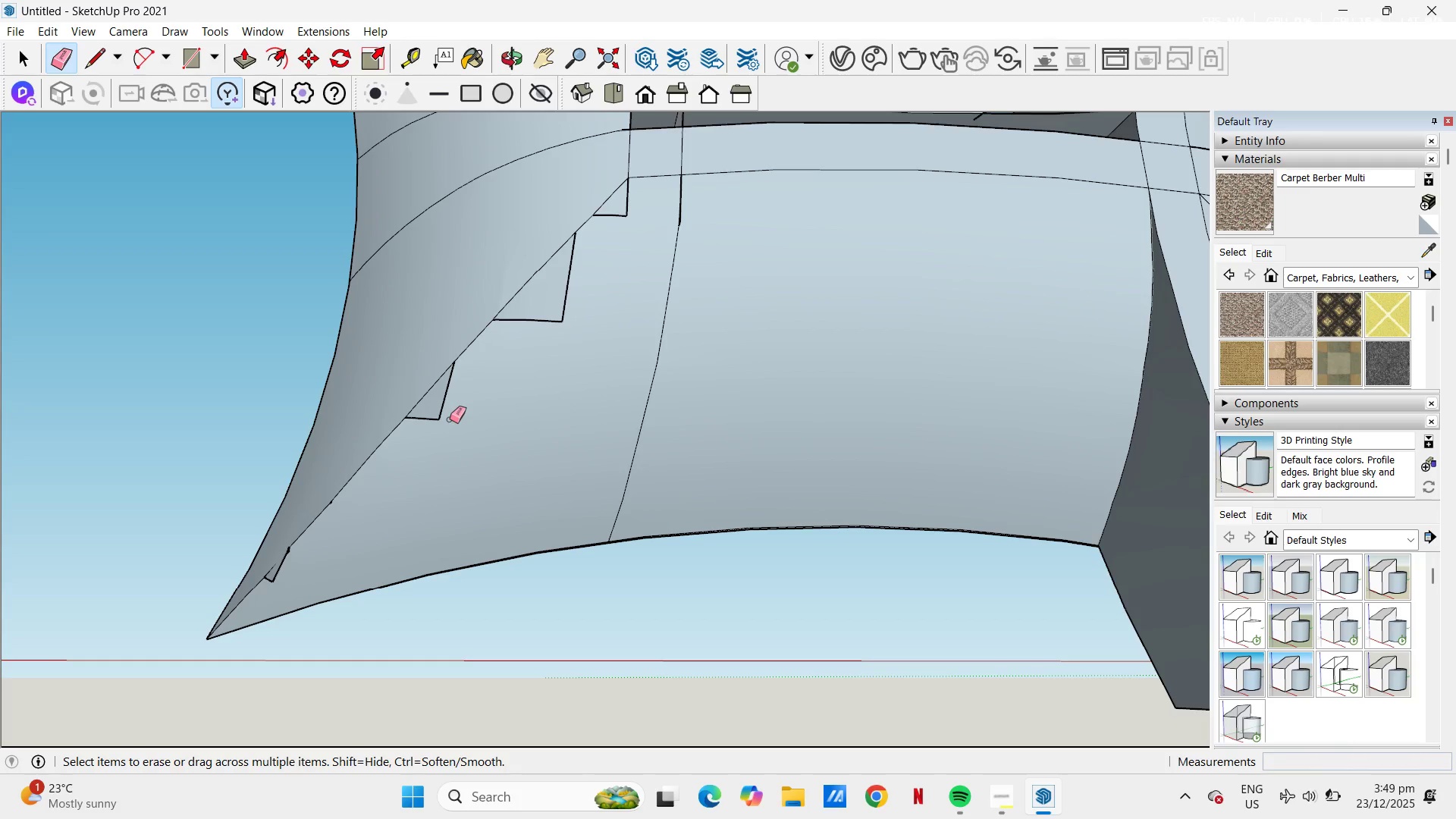 
left_click_drag(start_coordinate=[441, 420], to_coordinate=[436, 419])
 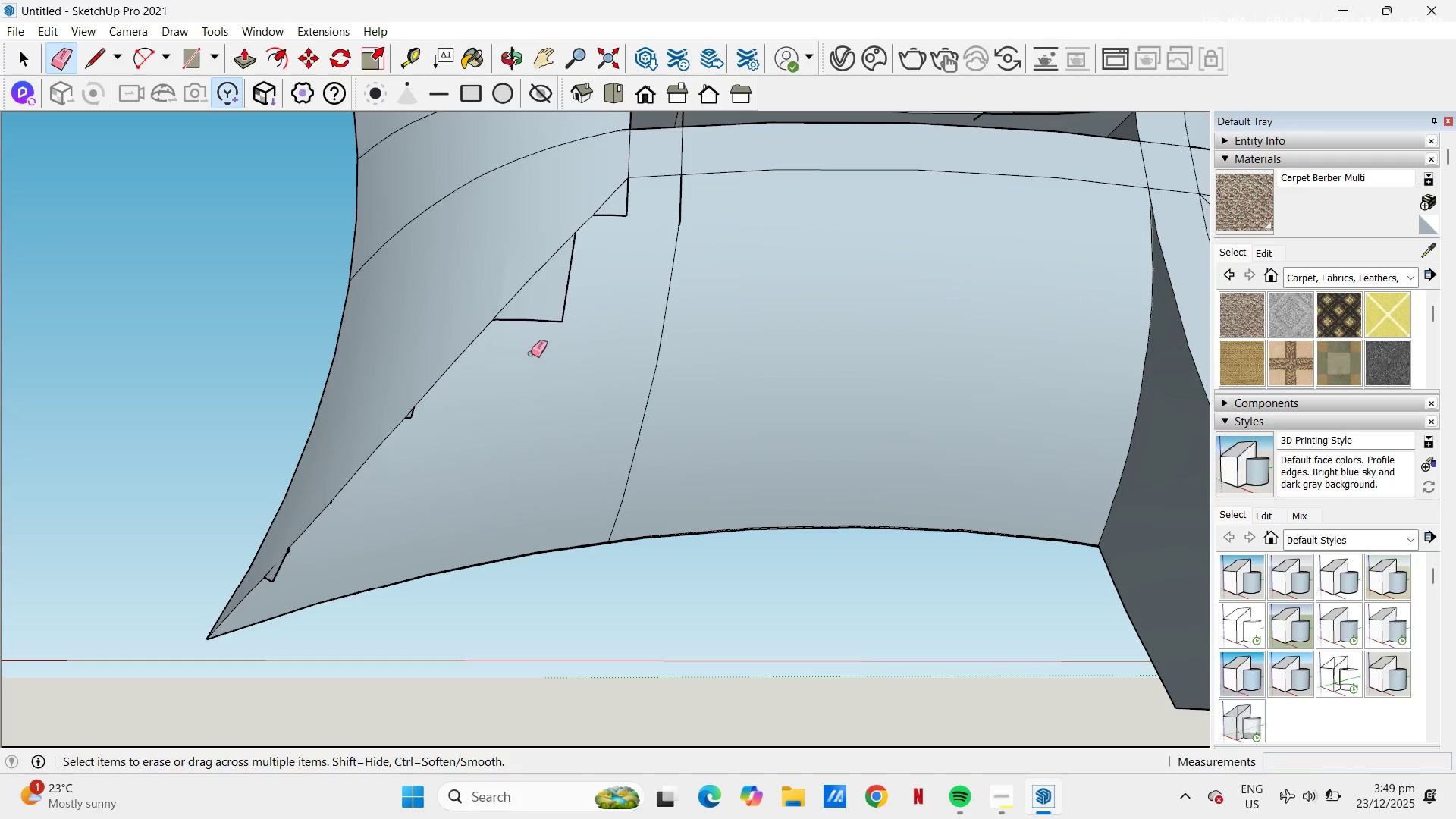 
left_click_drag(start_coordinate=[532, 347], to_coordinate=[576, 258])
 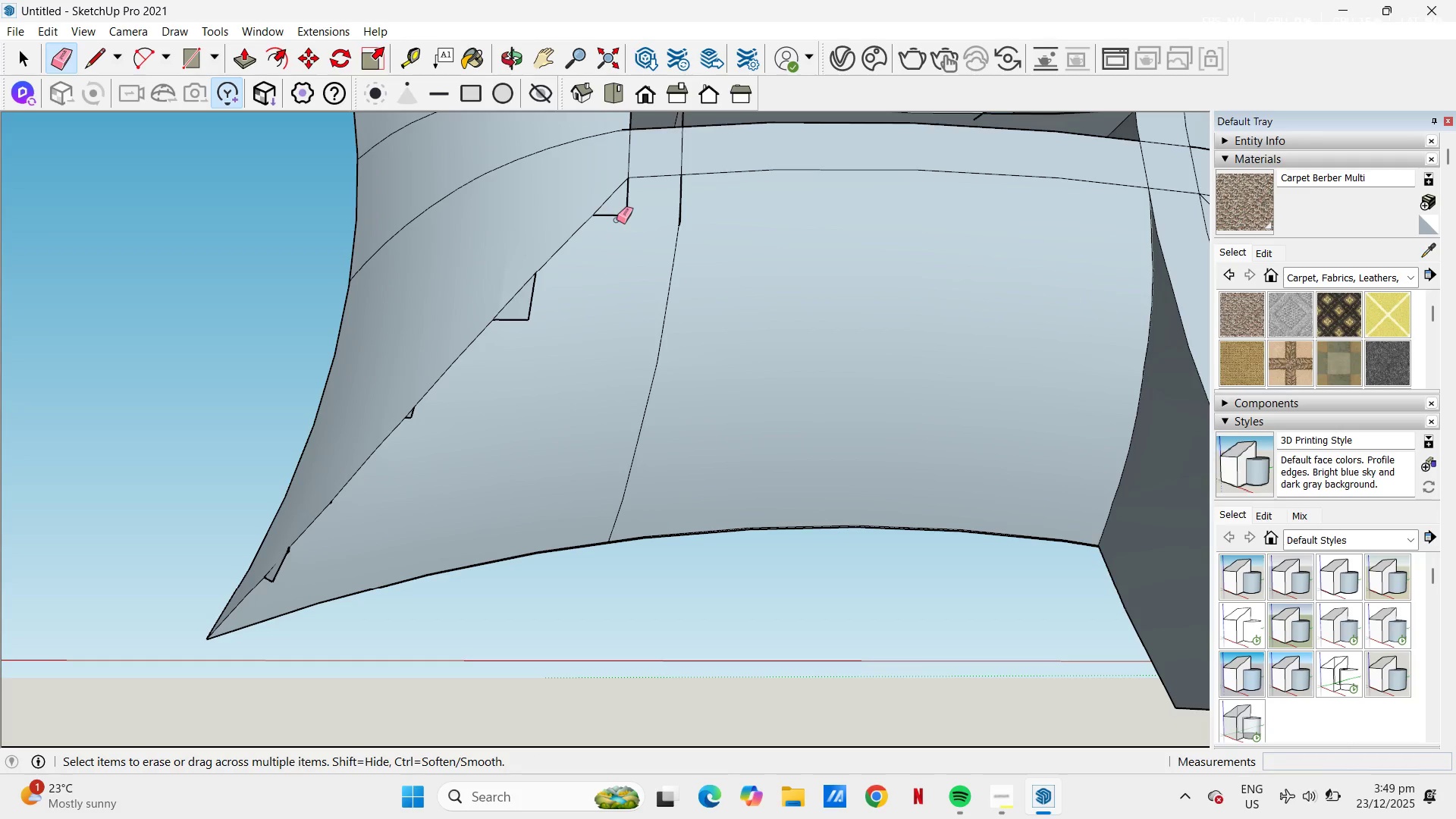 
left_click_drag(start_coordinate=[622, 212], to_coordinate=[628, 207])
 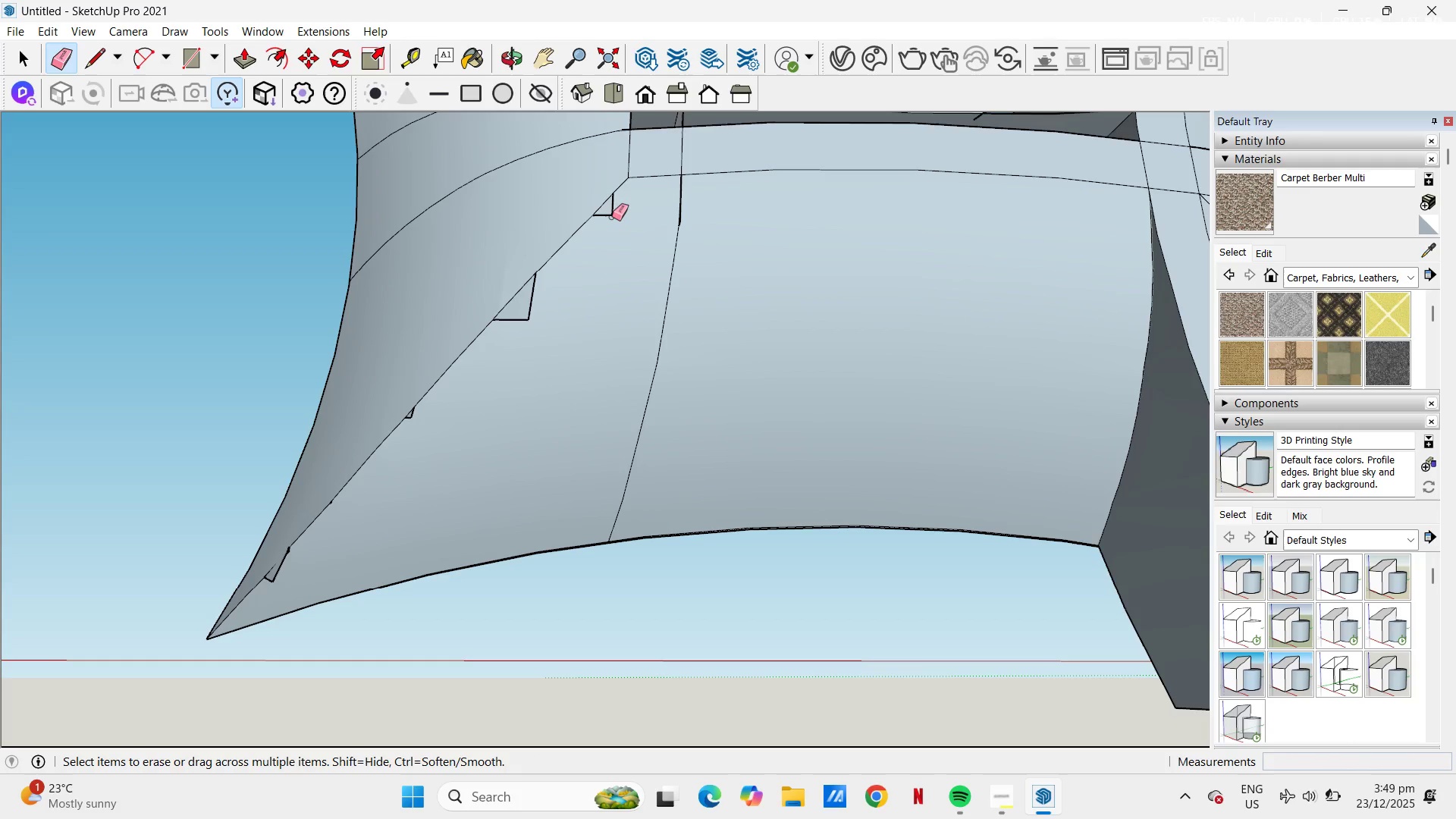 
left_click([612, 216])
 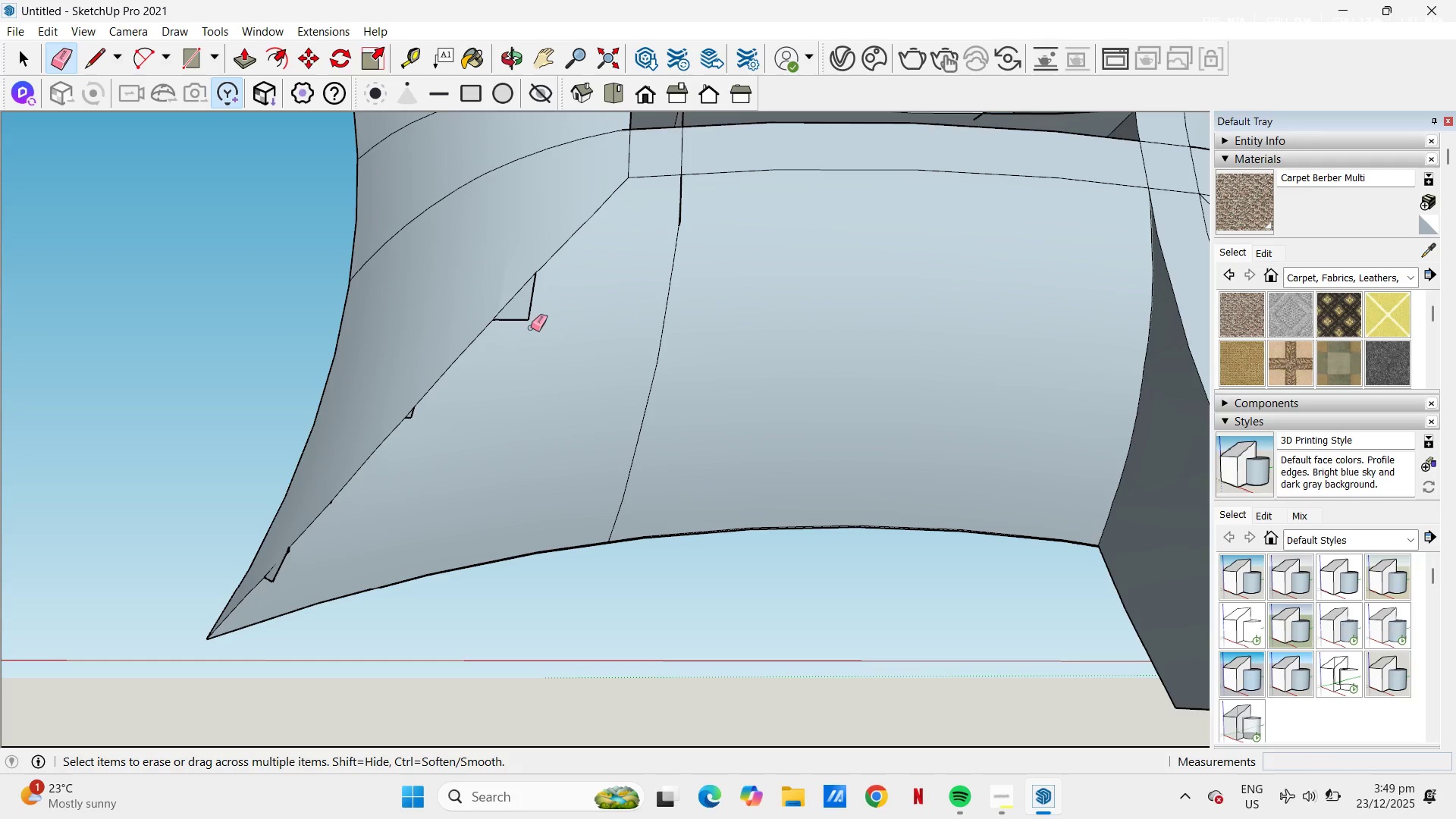 
left_click_drag(start_coordinate=[523, 325], to_coordinate=[529, 313])
 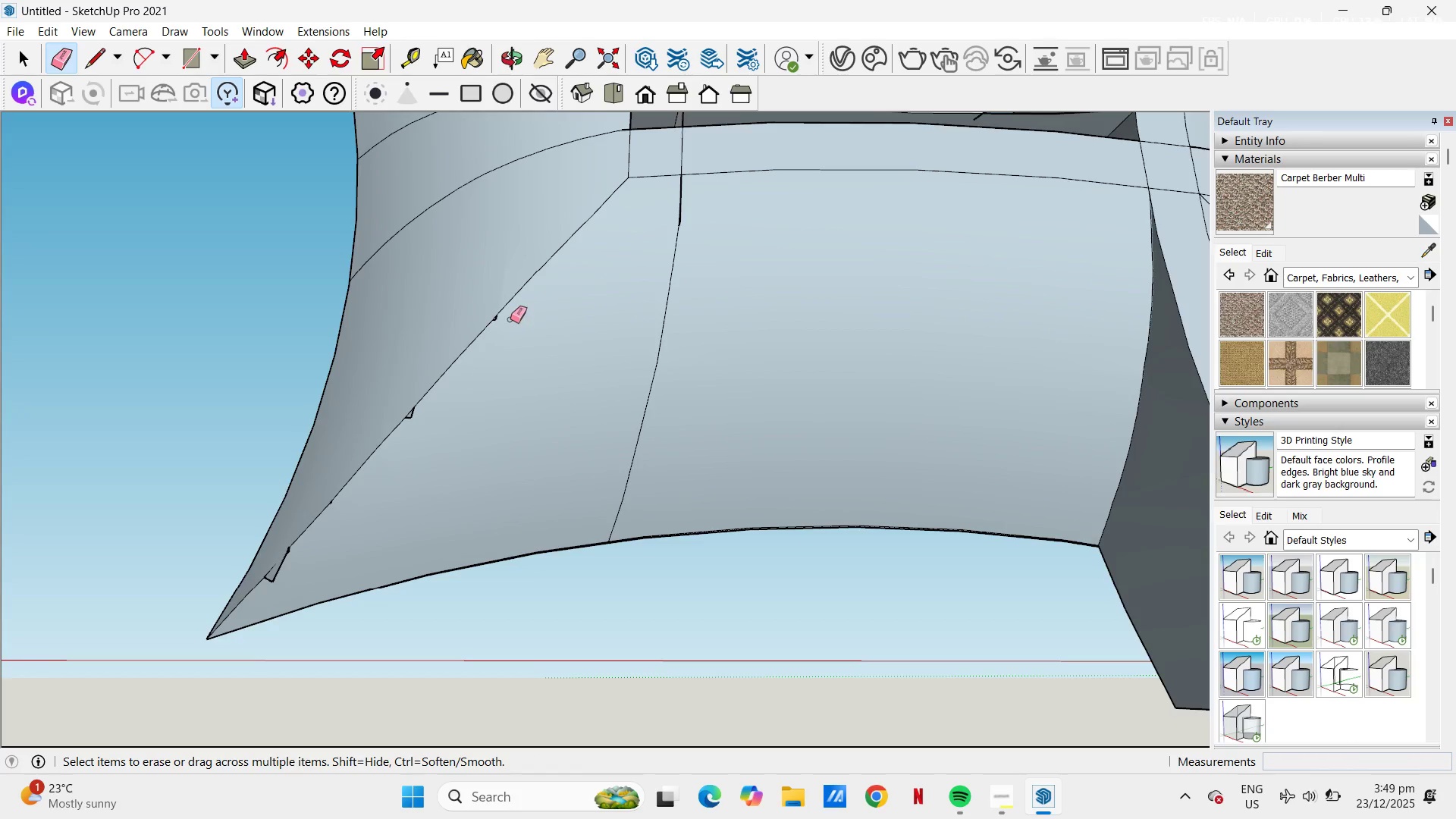 
scroll: coordinate [383, 423], scroll_direction: up, amount: 7.0
 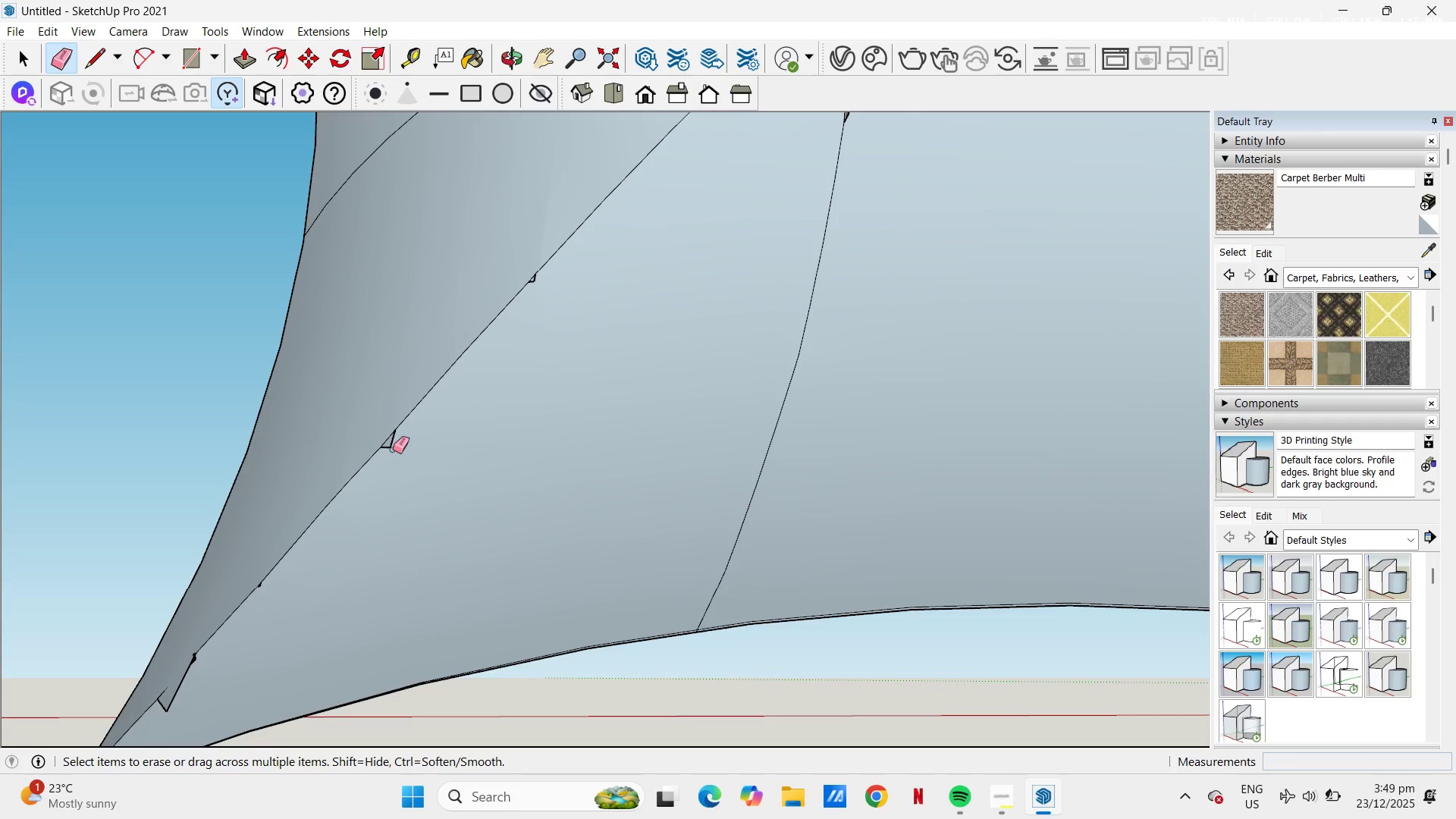 
left_click([391, 448])
 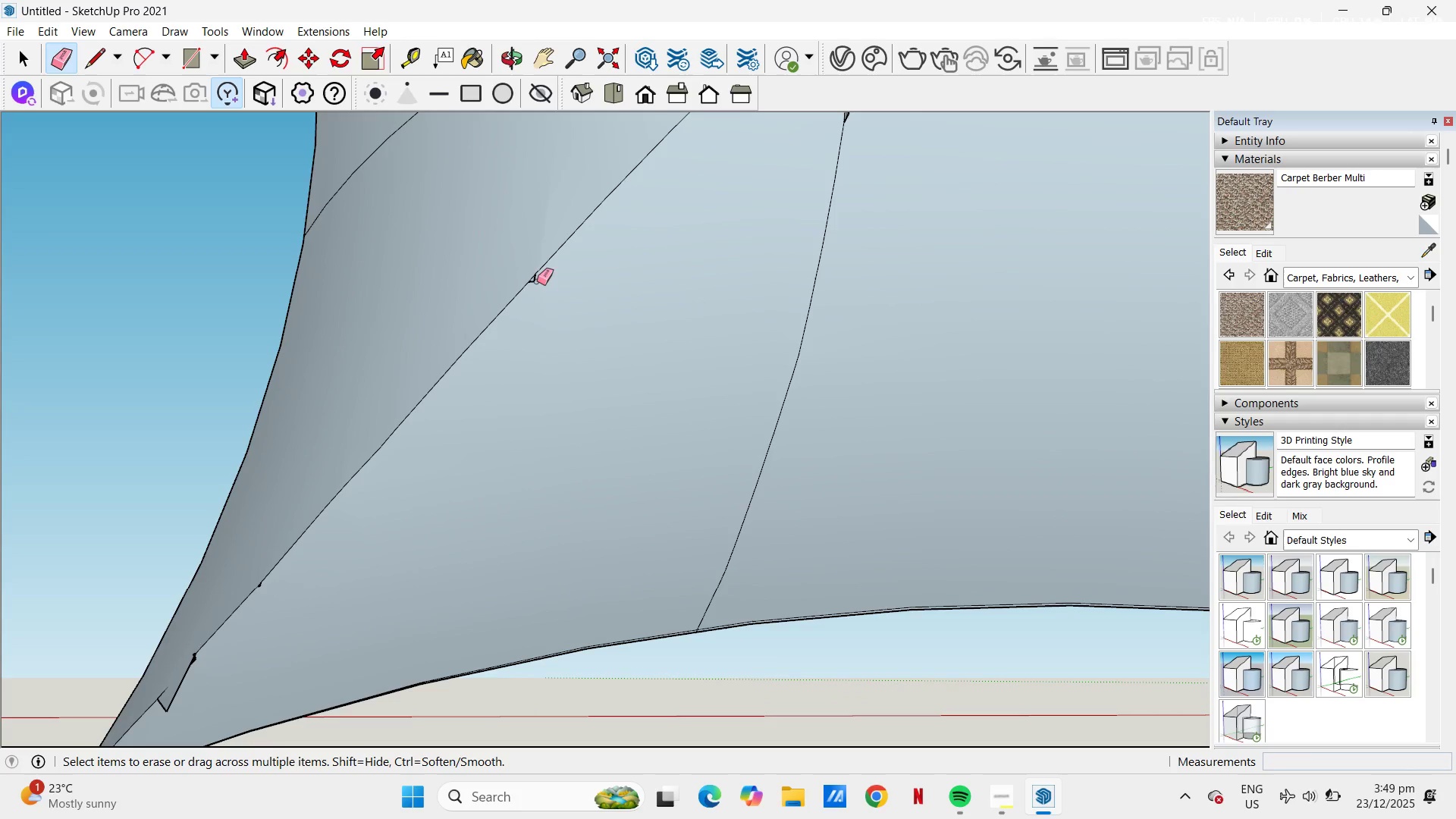 
left_click([535, 282])
 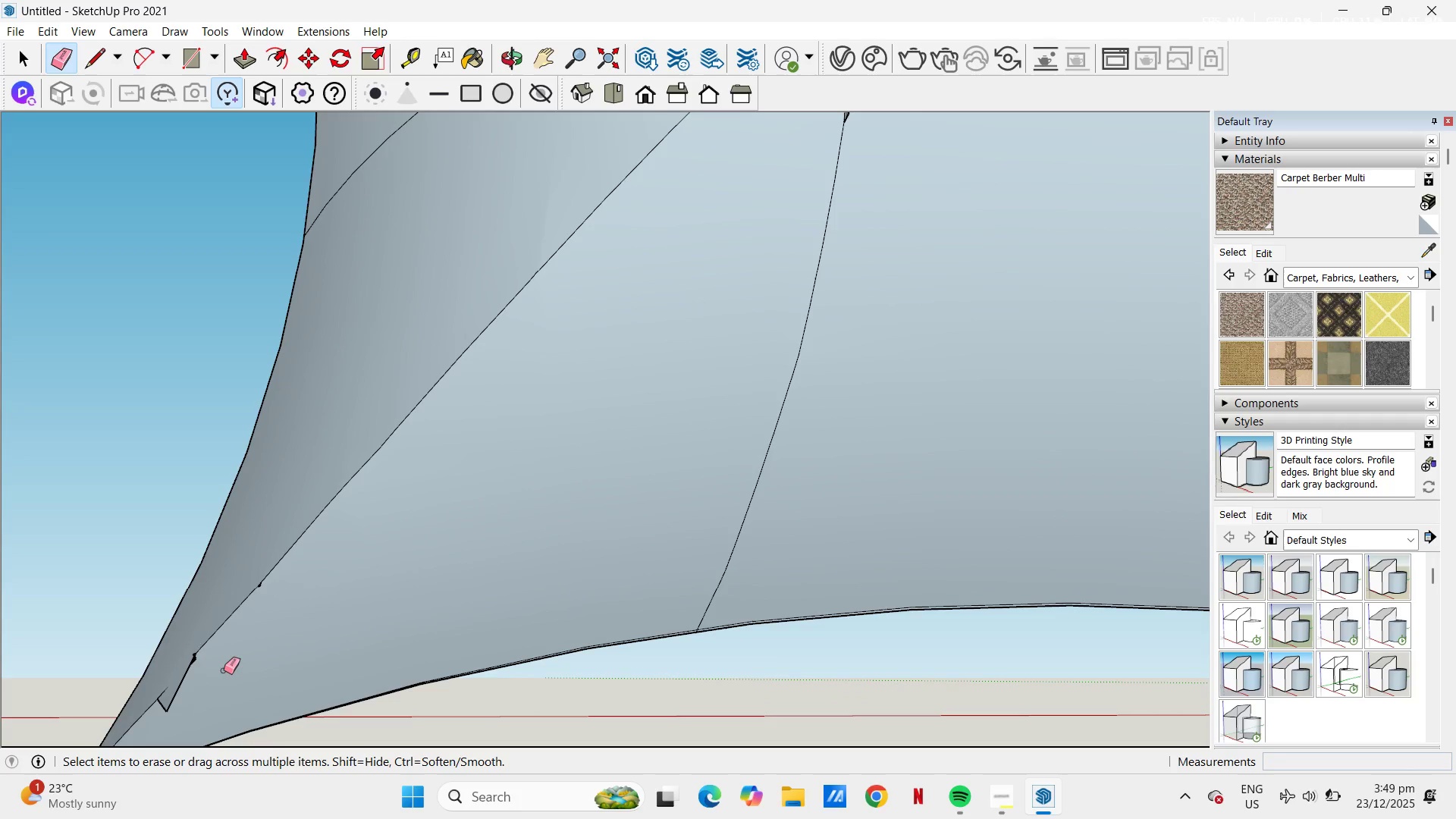 
scroll: coordinate [168, 619], scroll_direction: up, amount: 5.0
 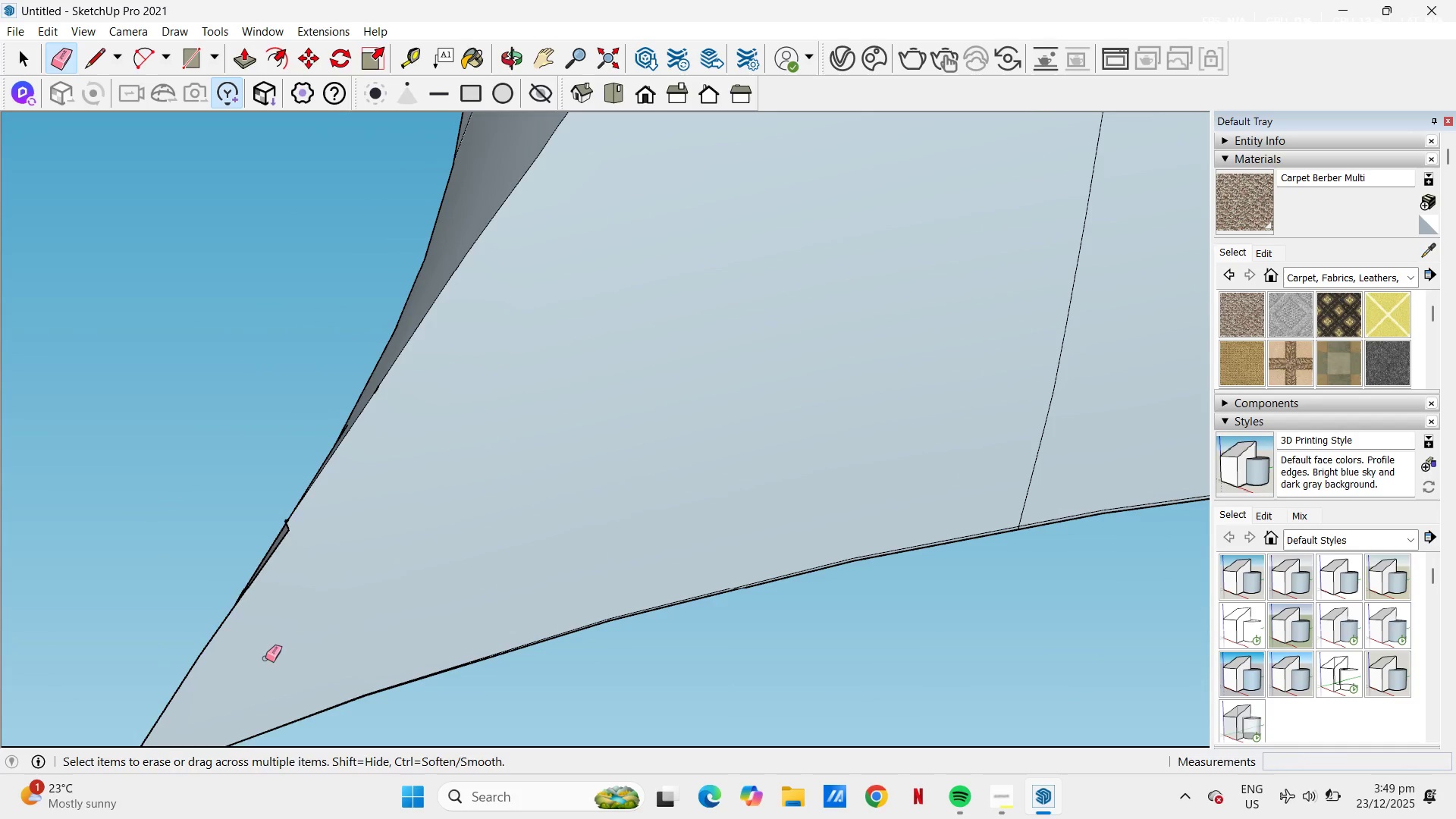 
type(pl)
 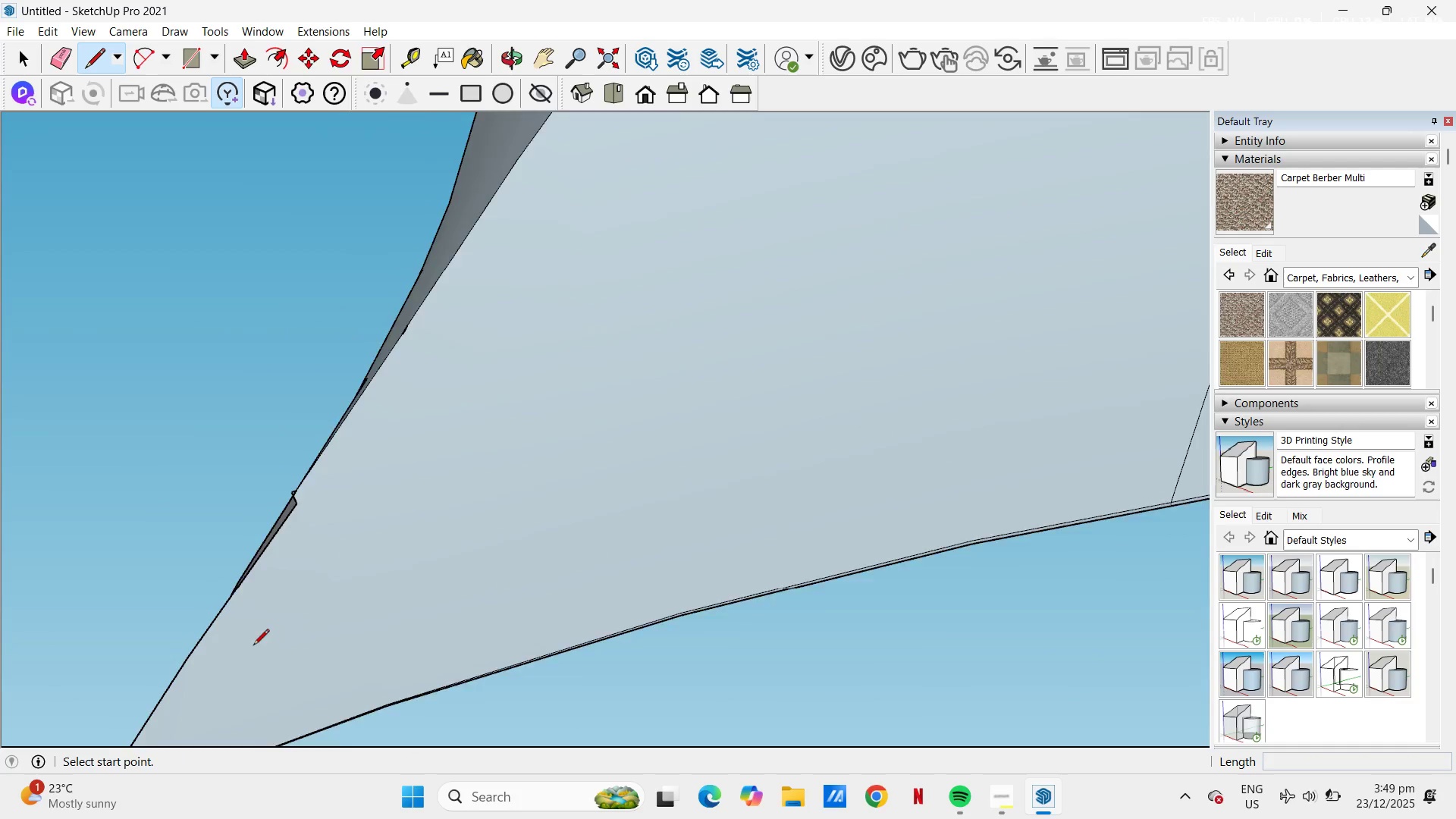 
scroll: coordinate [237, 551], scroll_direction: up, amount: 7.0
 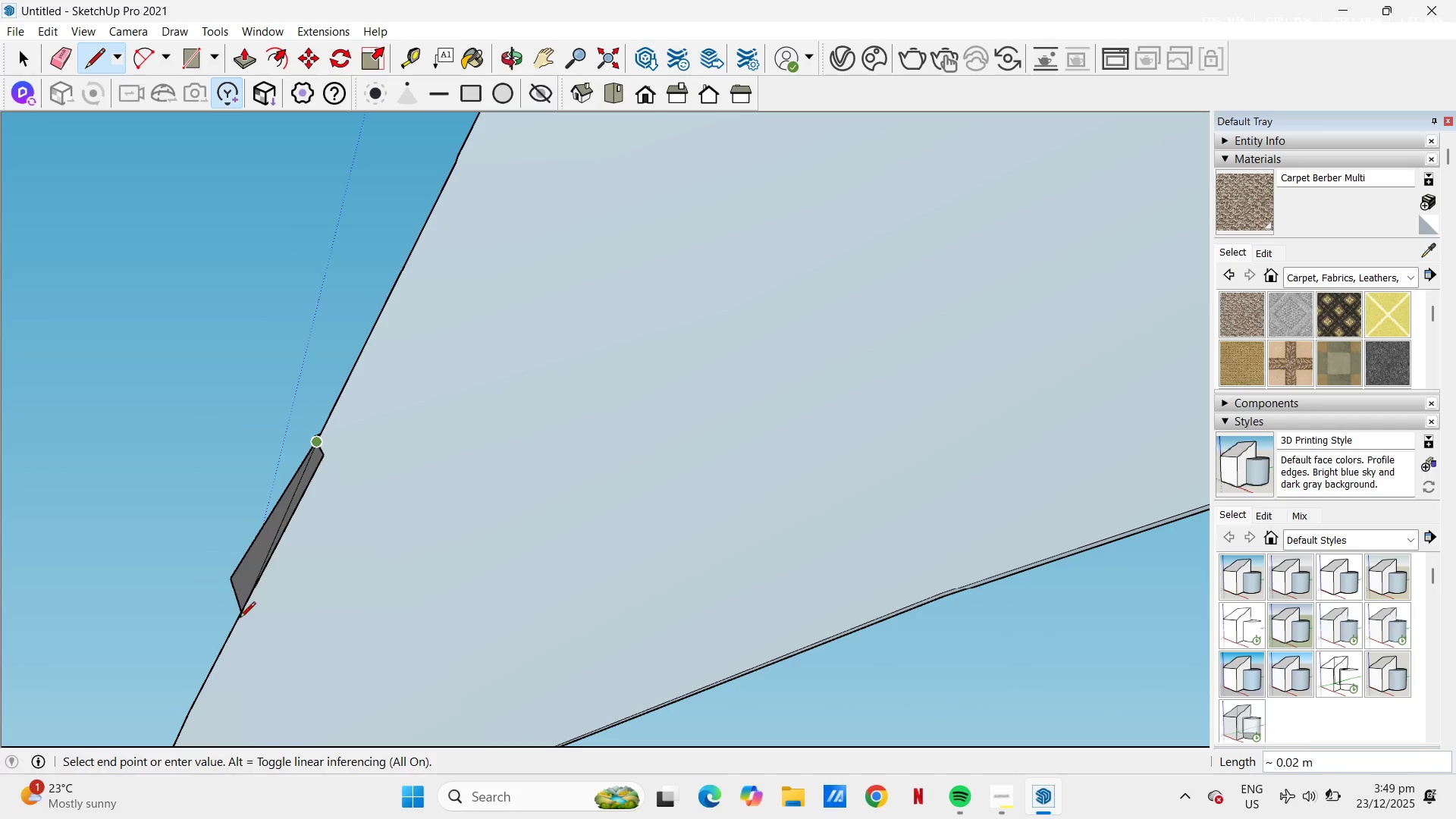 
left_click([237, 614])
 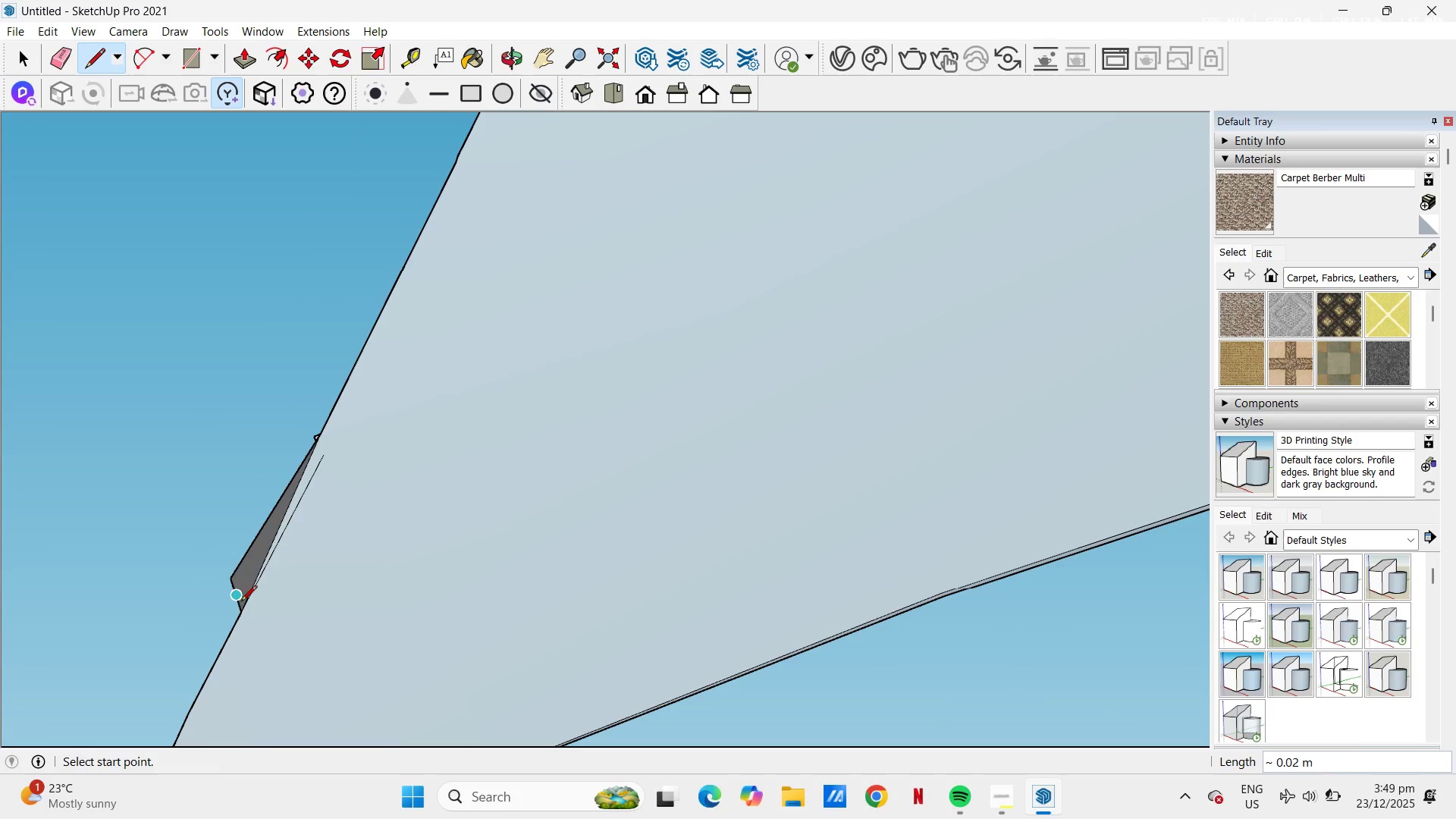 
key(E)
 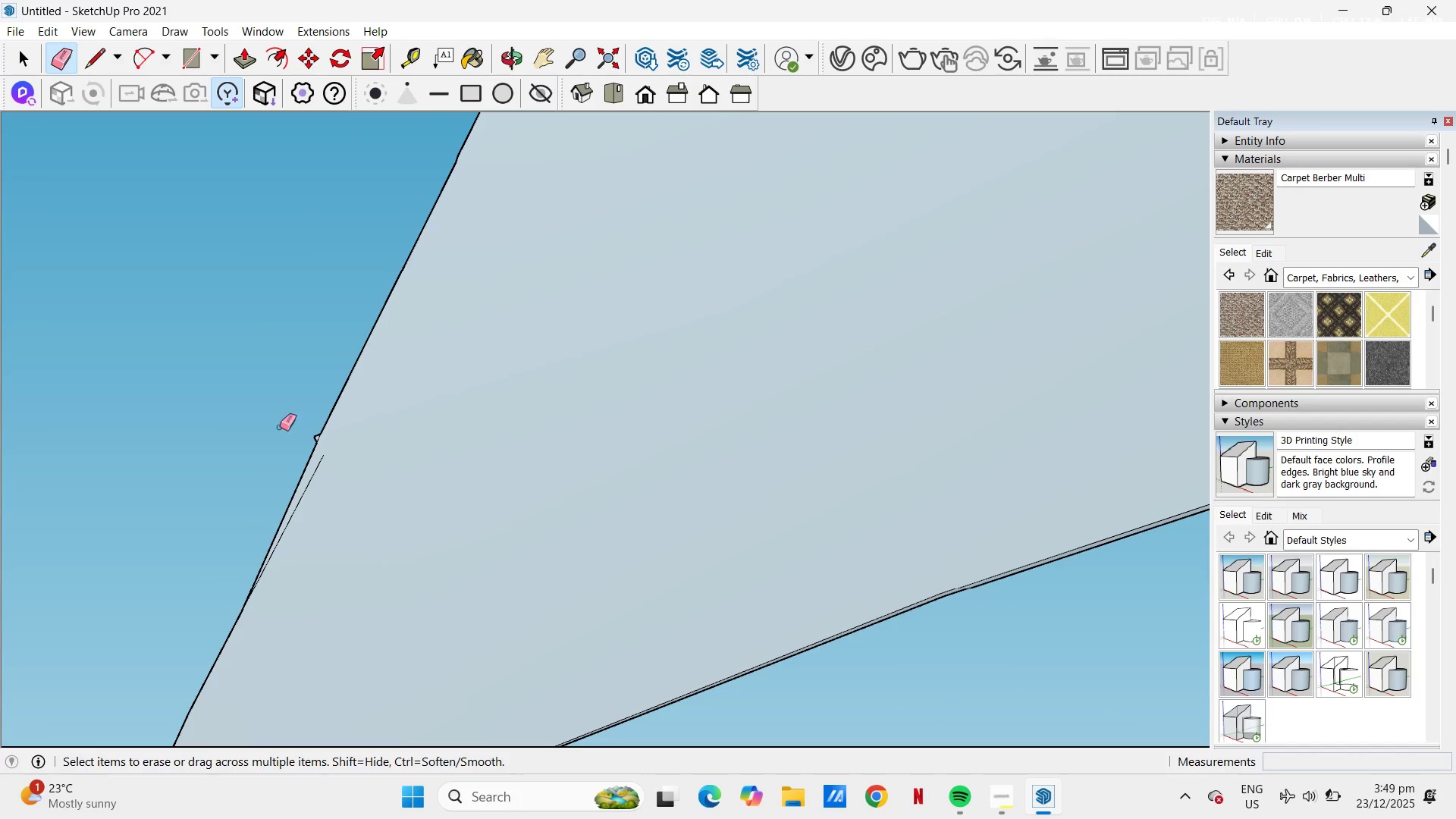 
scroll: coordinate [316, 442], scroll_direction: up, amount: 8.0
 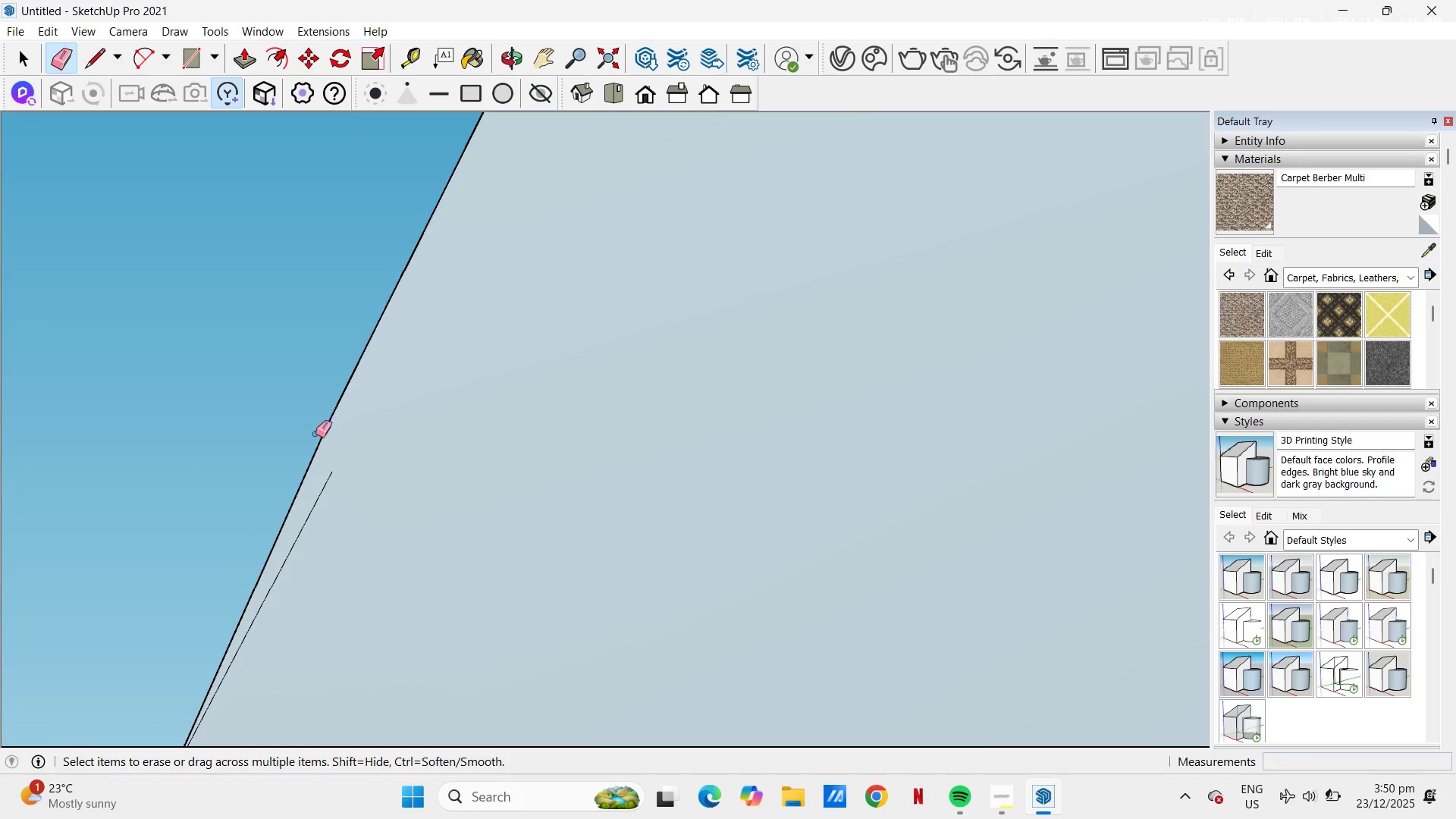 
scroll: coordinate [499, 406], scroll_direction: down, amount: 4.0
 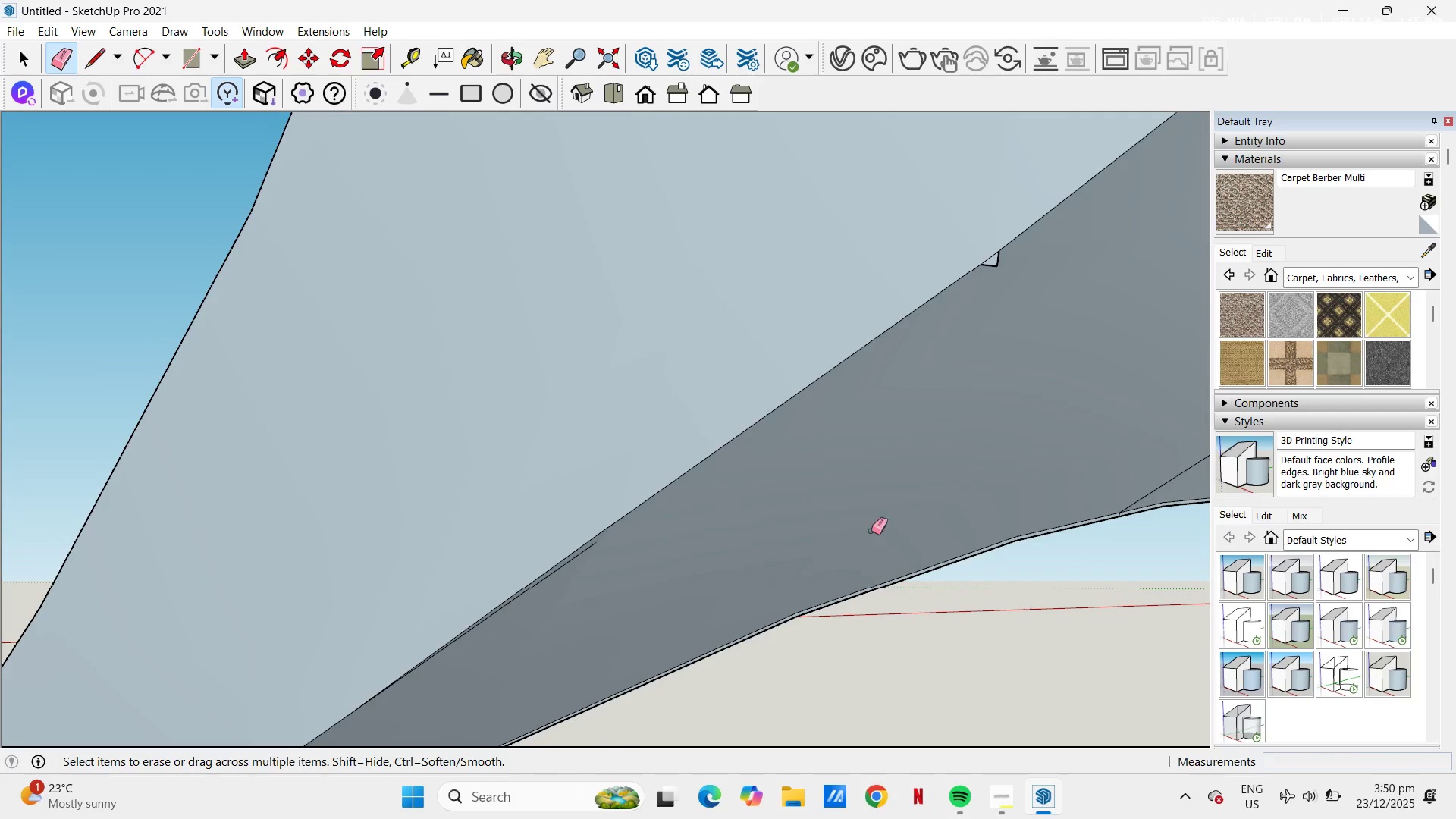 
scroll: coordinate [811, 356], scroll_direction: up, amount: 2.0
 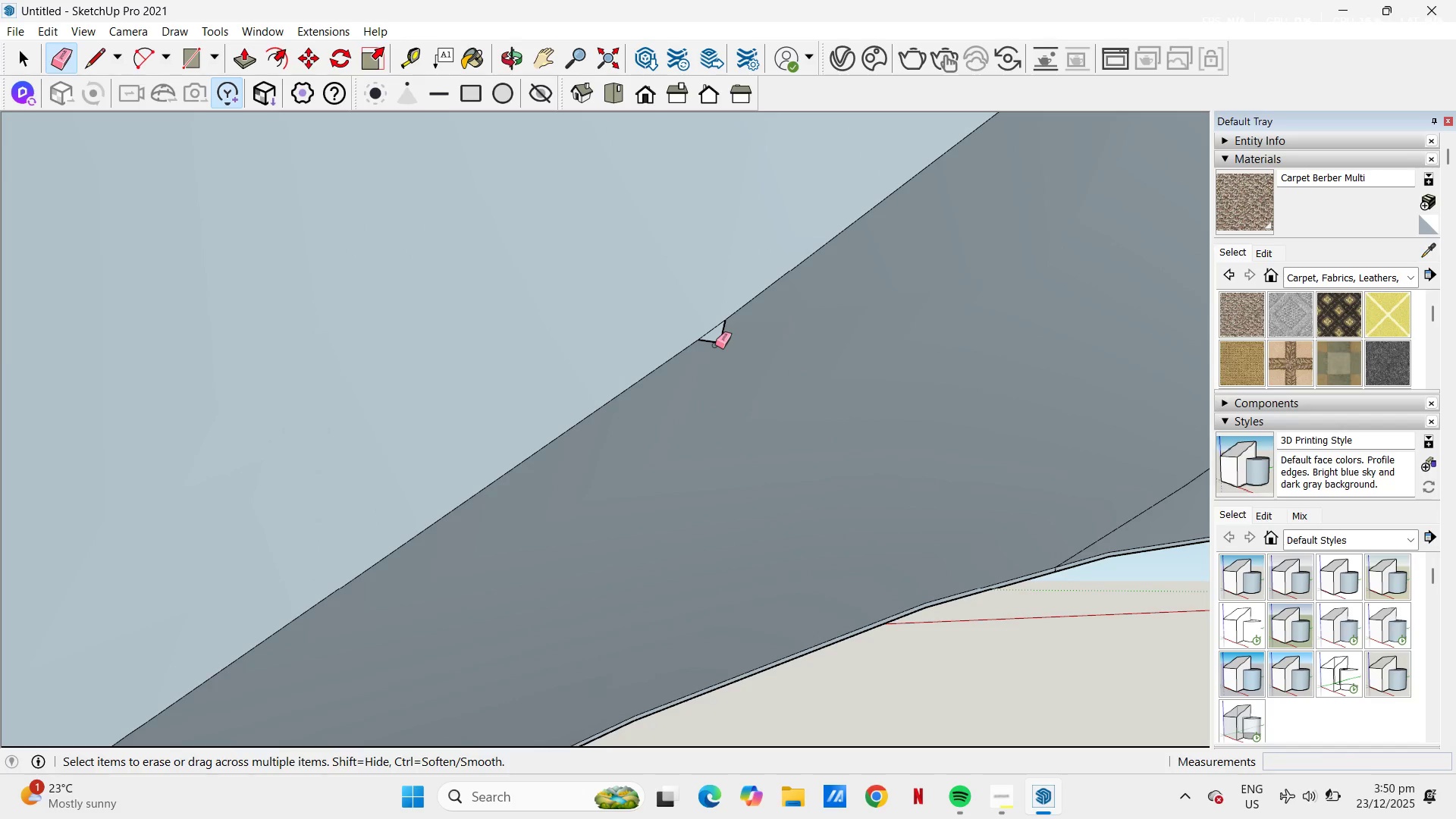 
left_click_drag(start_coordinate=[715, 344], to_coordinate=[719, 342])
 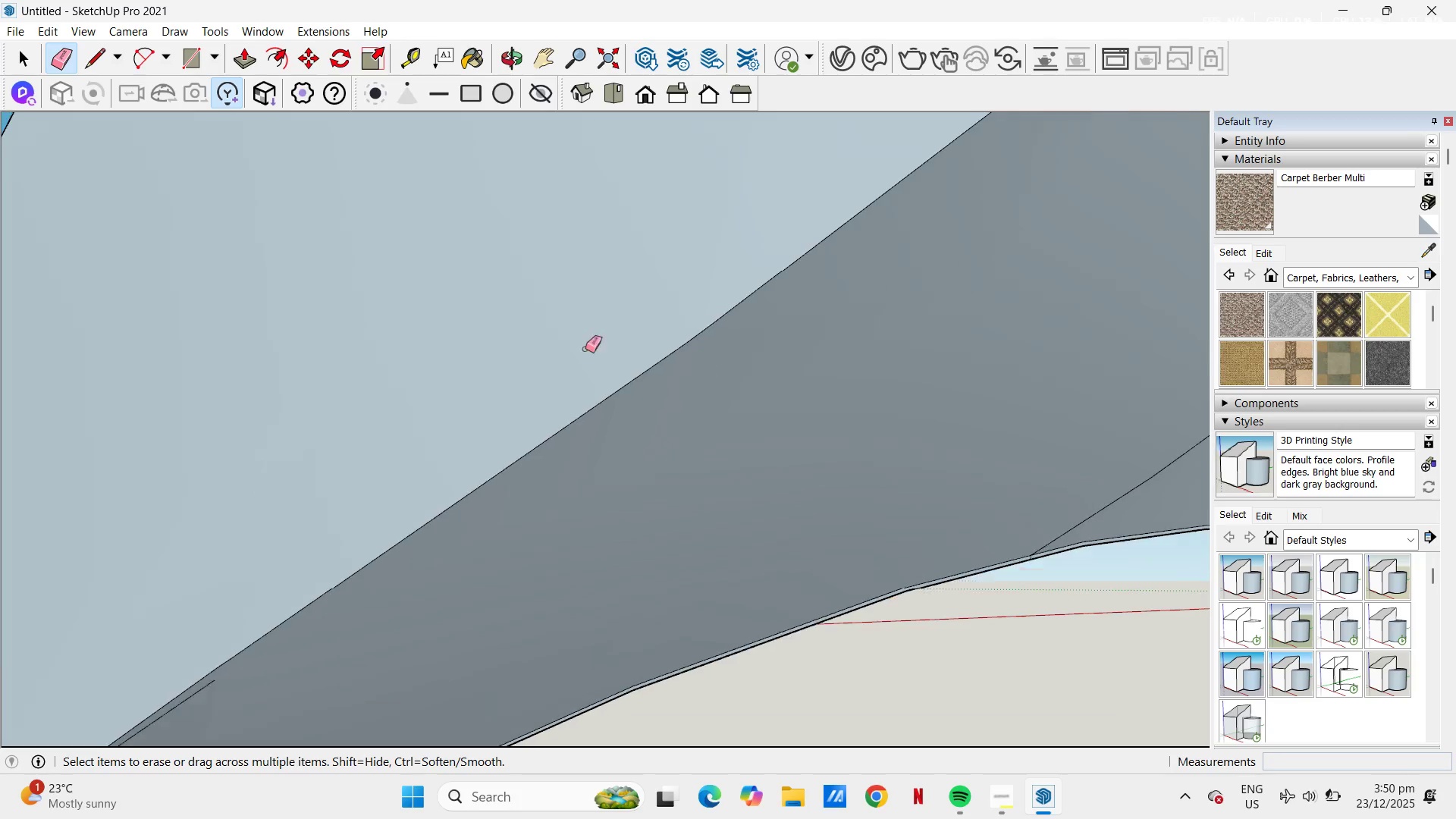 
scroll: coordinate [844, 392], scroll_direction: down, amount: 38.0
 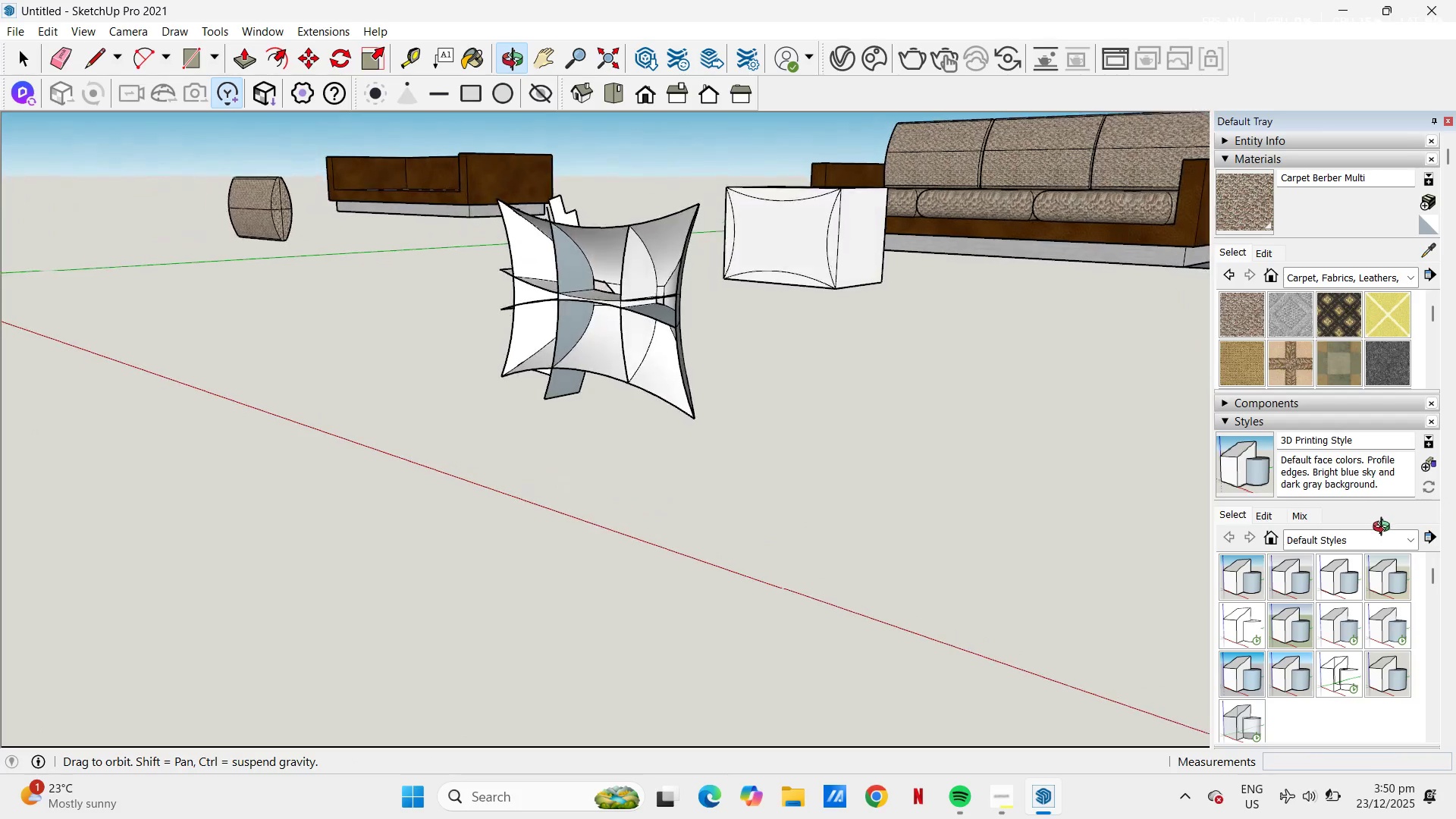 
scroll: coordinate [652, 269], scroll_direction: up, amount: 5.0
 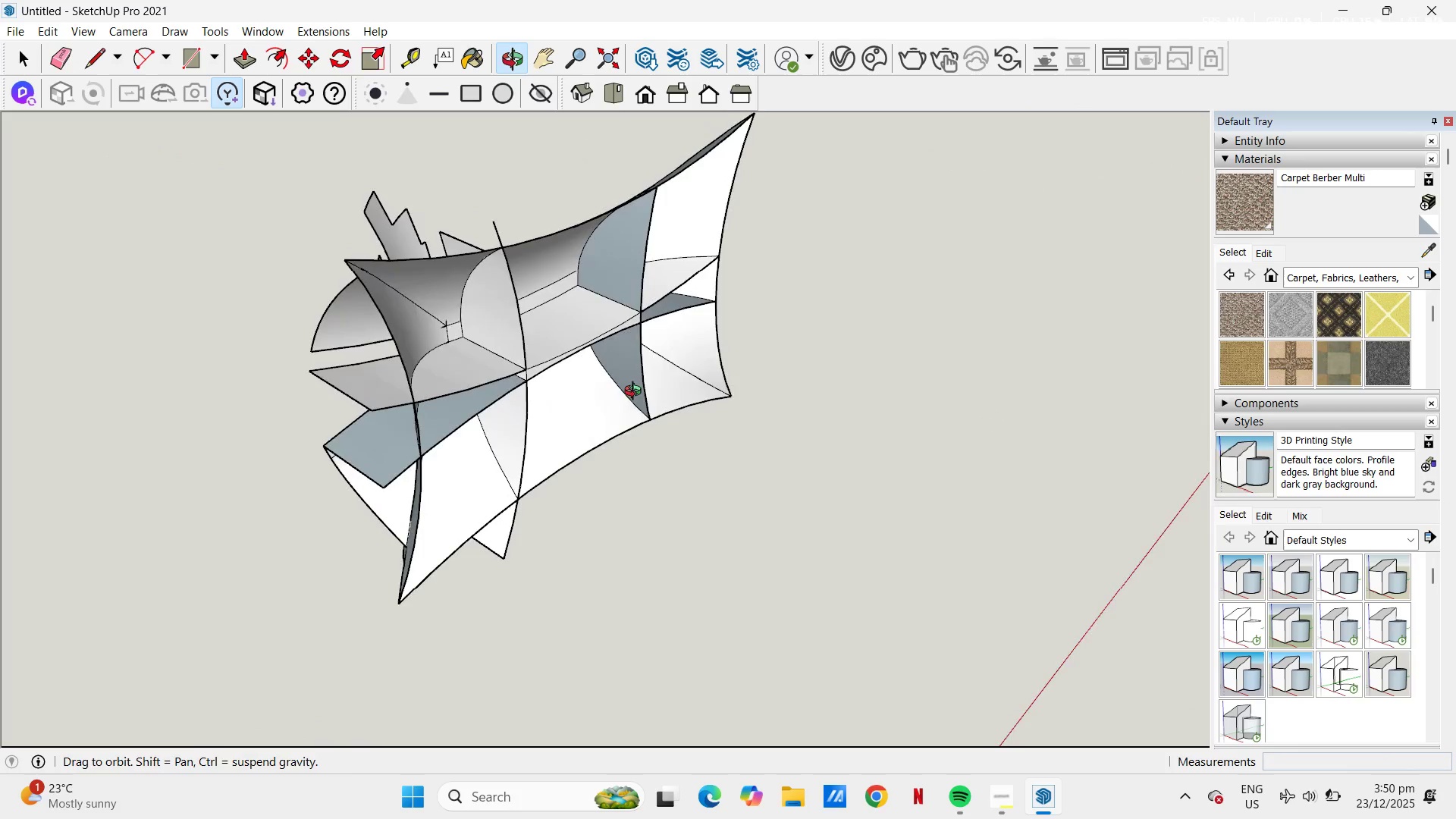 
key(E)
 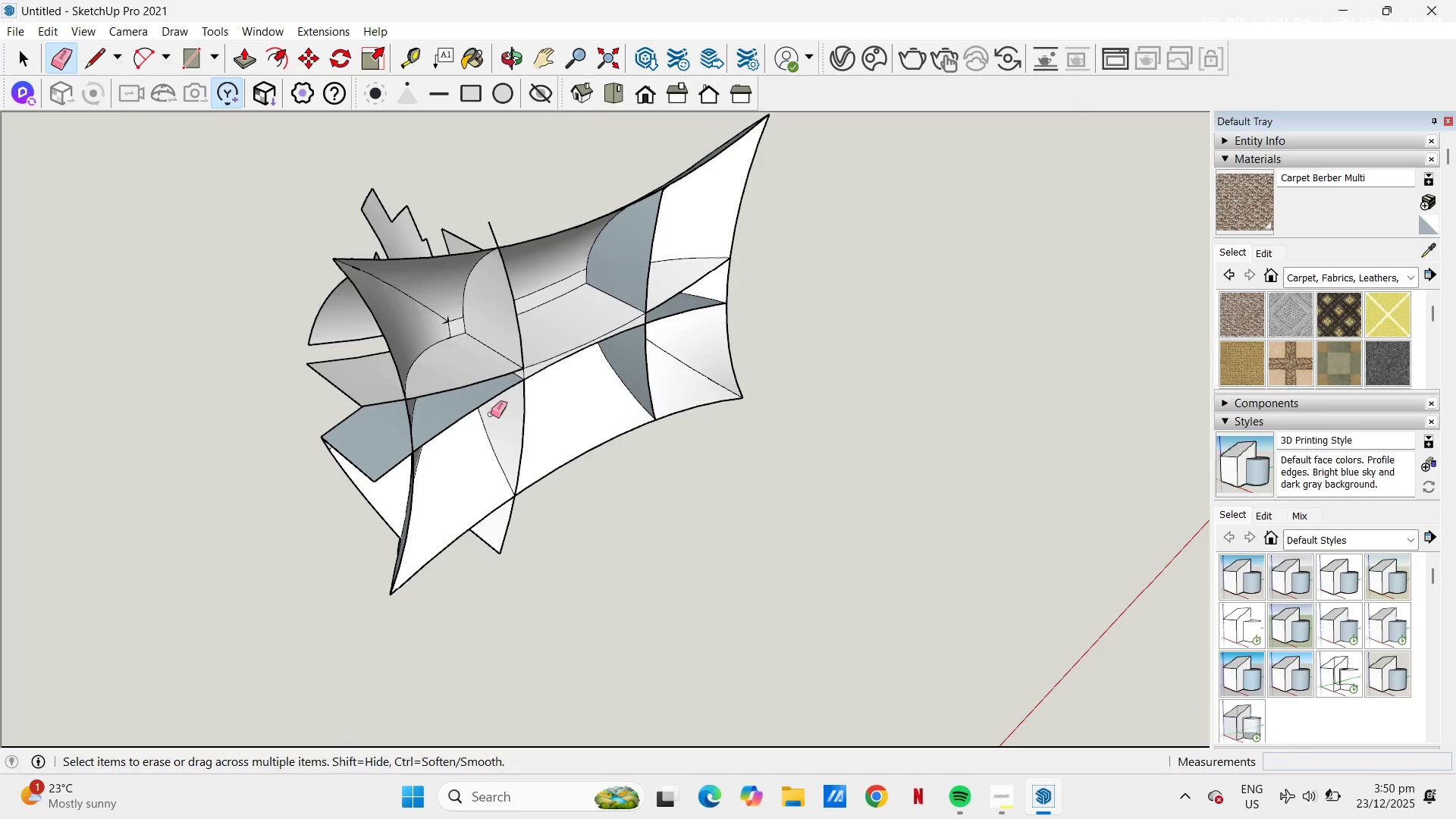 
left_click_drag(start_coordinate=[489, 414], to_coordinate=[516, 359])
 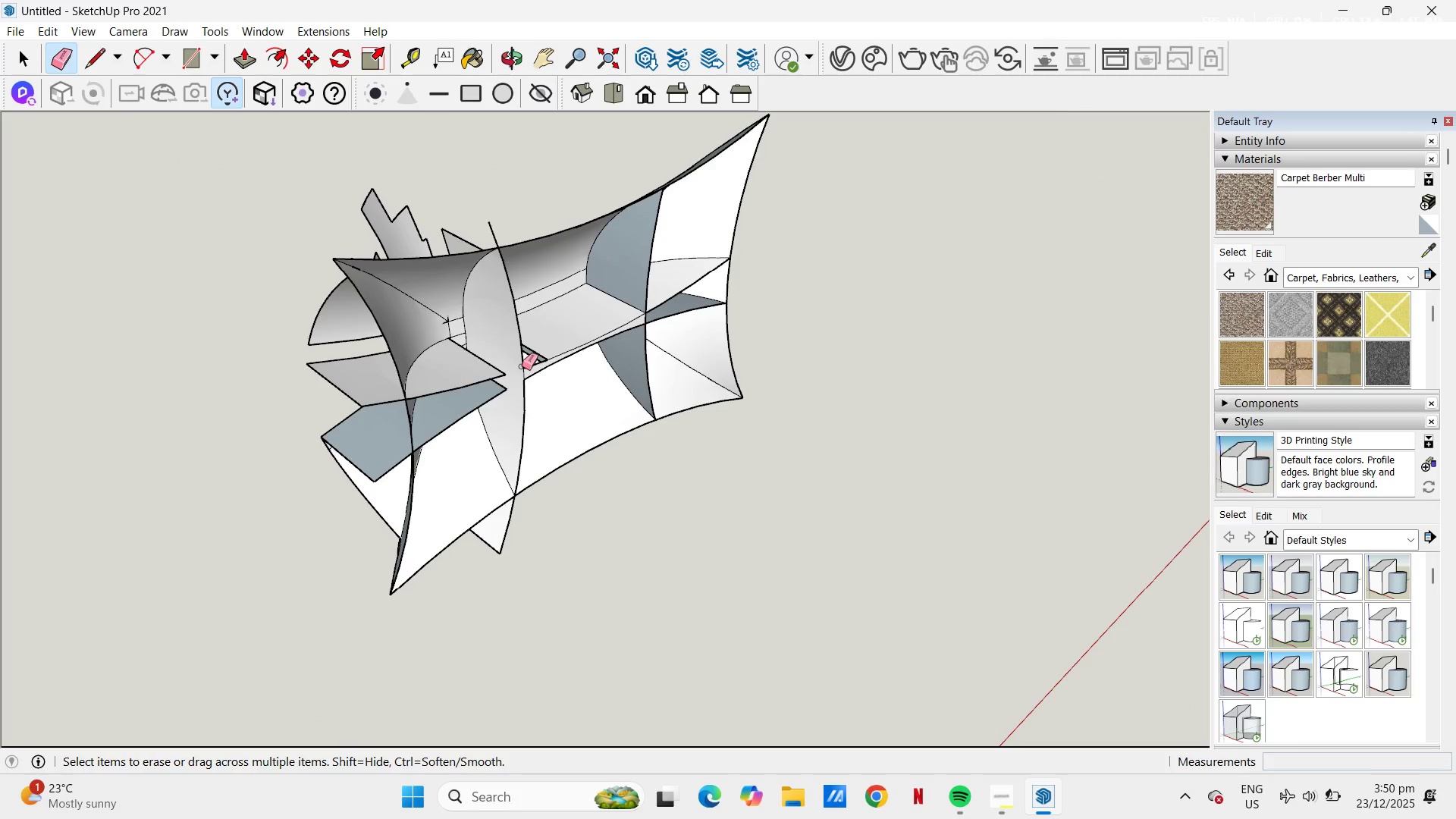 
key(Control+ControlLeft)
 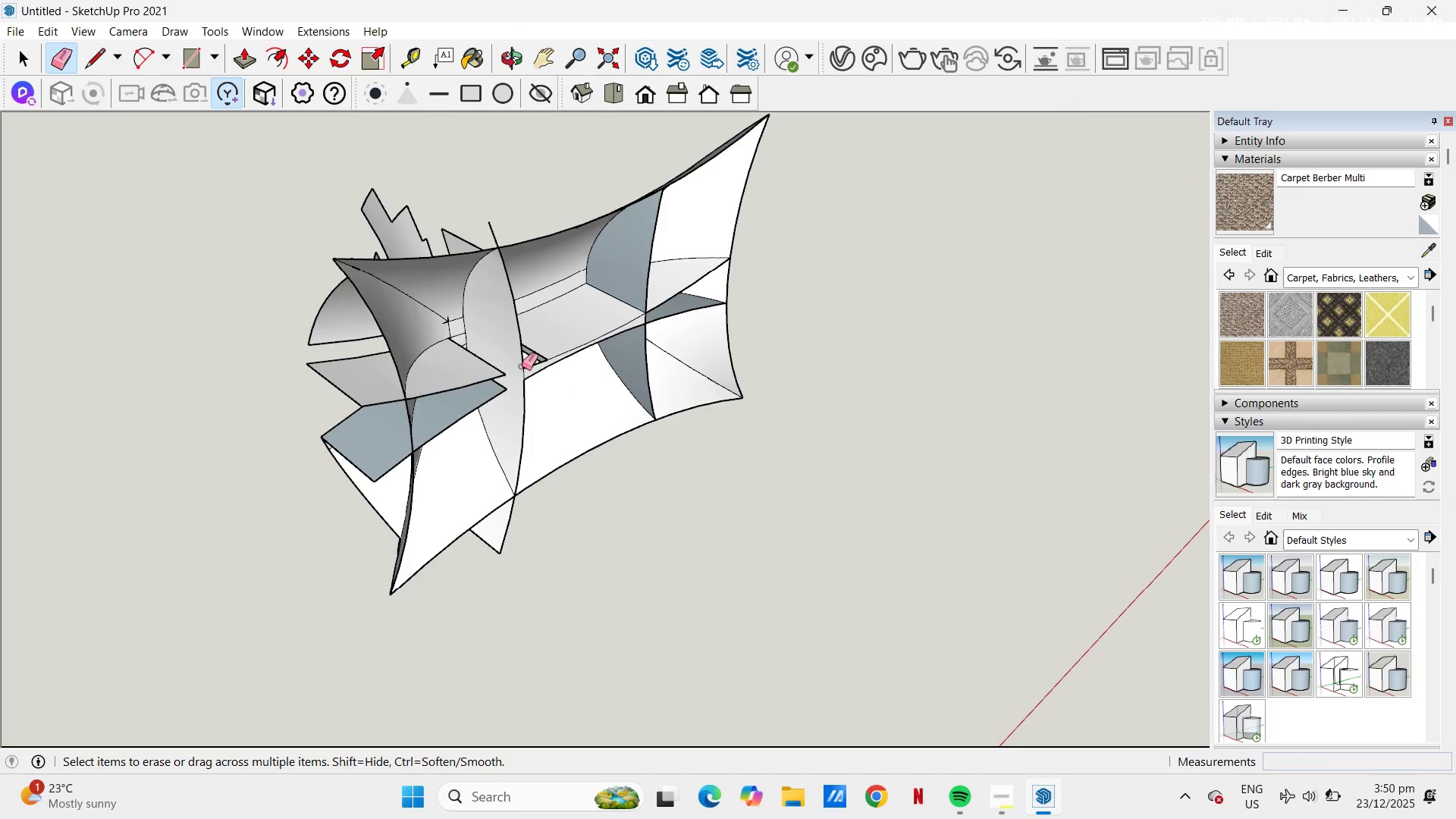 
key(Control+Z)
 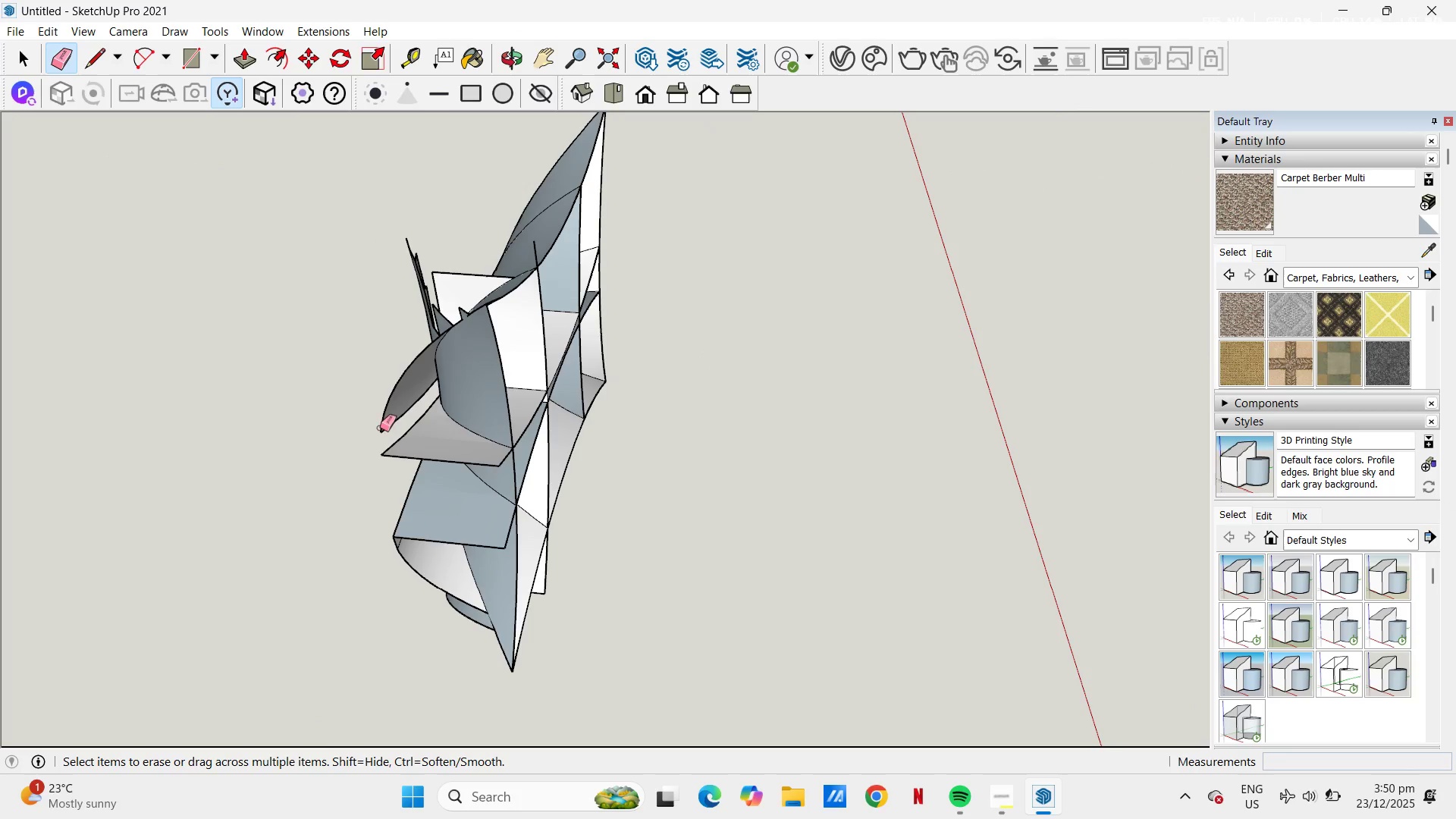 
left_click_drag(start_coordinate=[381, 425], to_coordinate=[409, 550])
 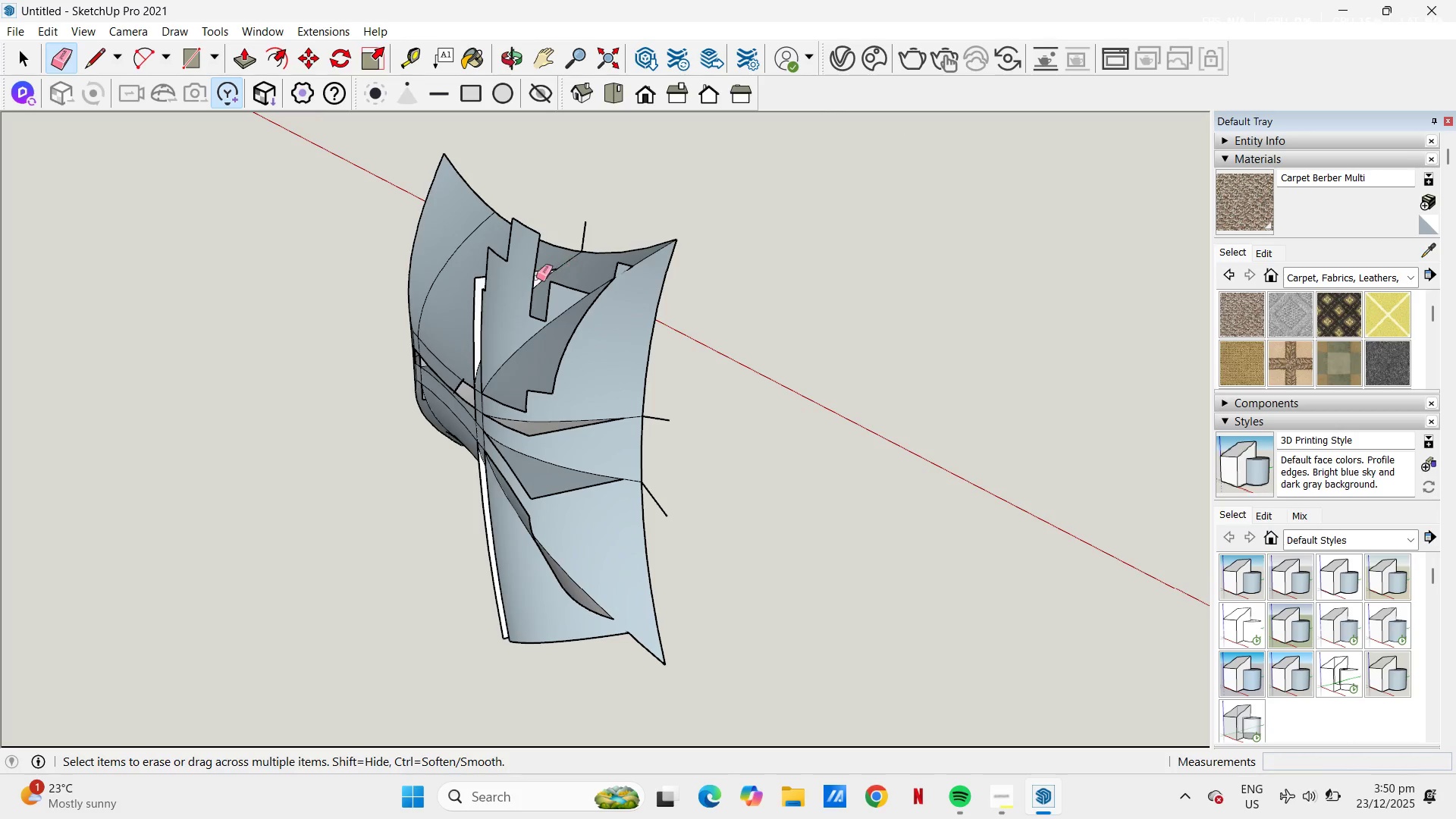 
left_click_drag(start_coordinate=[530, 273], to_coordinate=[524, 273])
 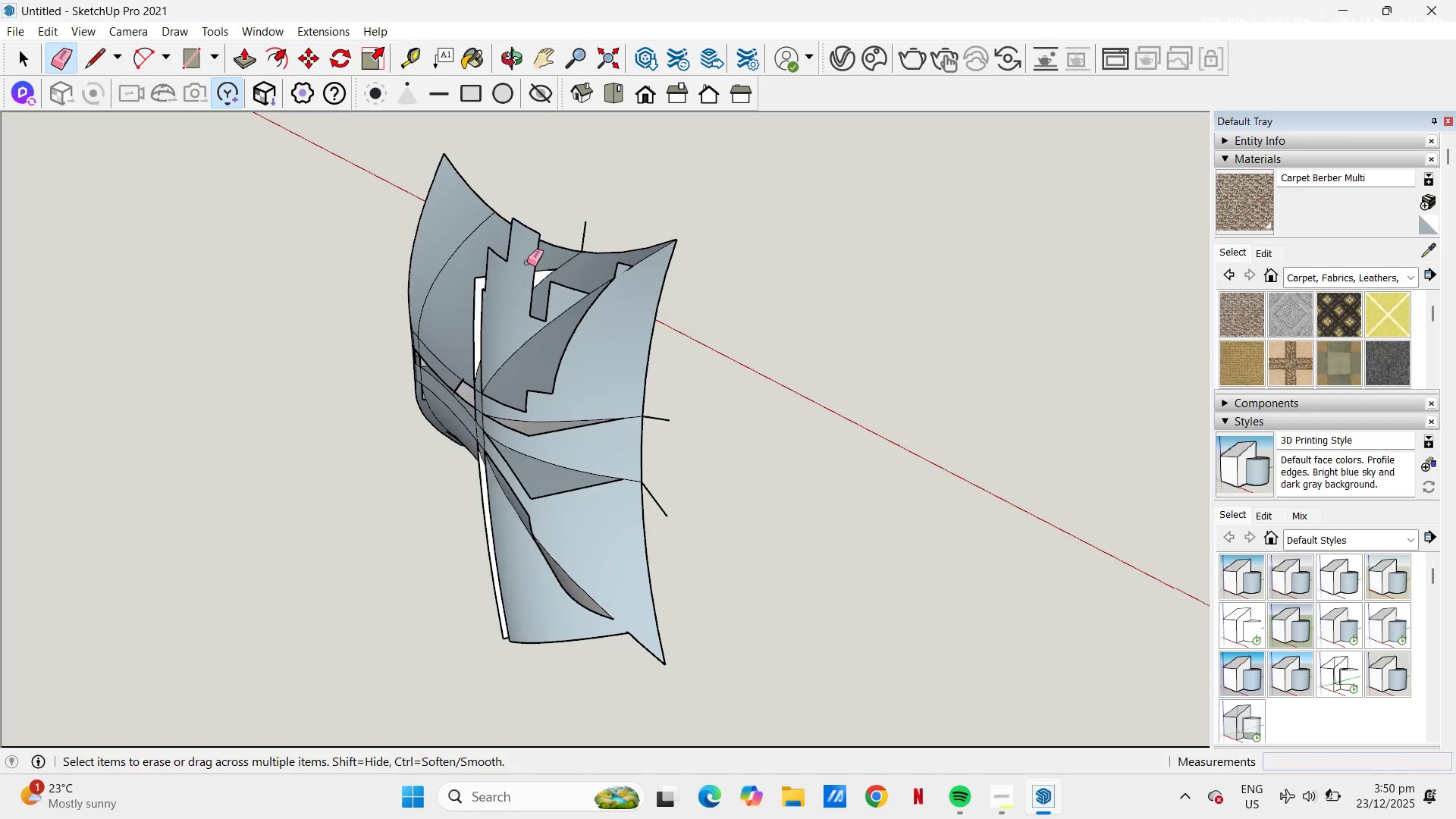 
left_click_drag(start_coordinate=[526, 263], to_coordinate=[539, 260])
 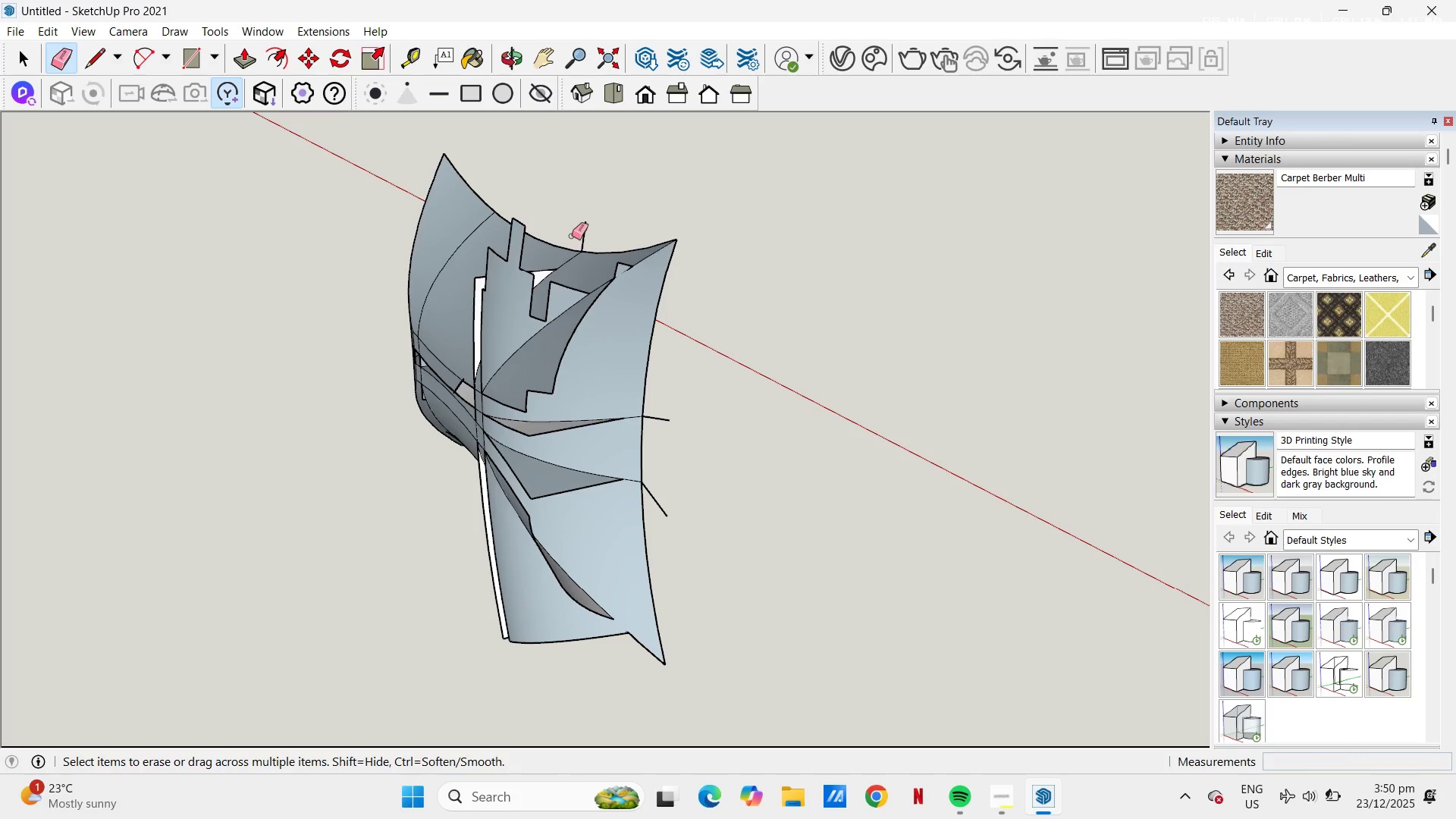 
left_click_drag(start_coordinate=[576, 236], to_coordinate=[587, 237])
 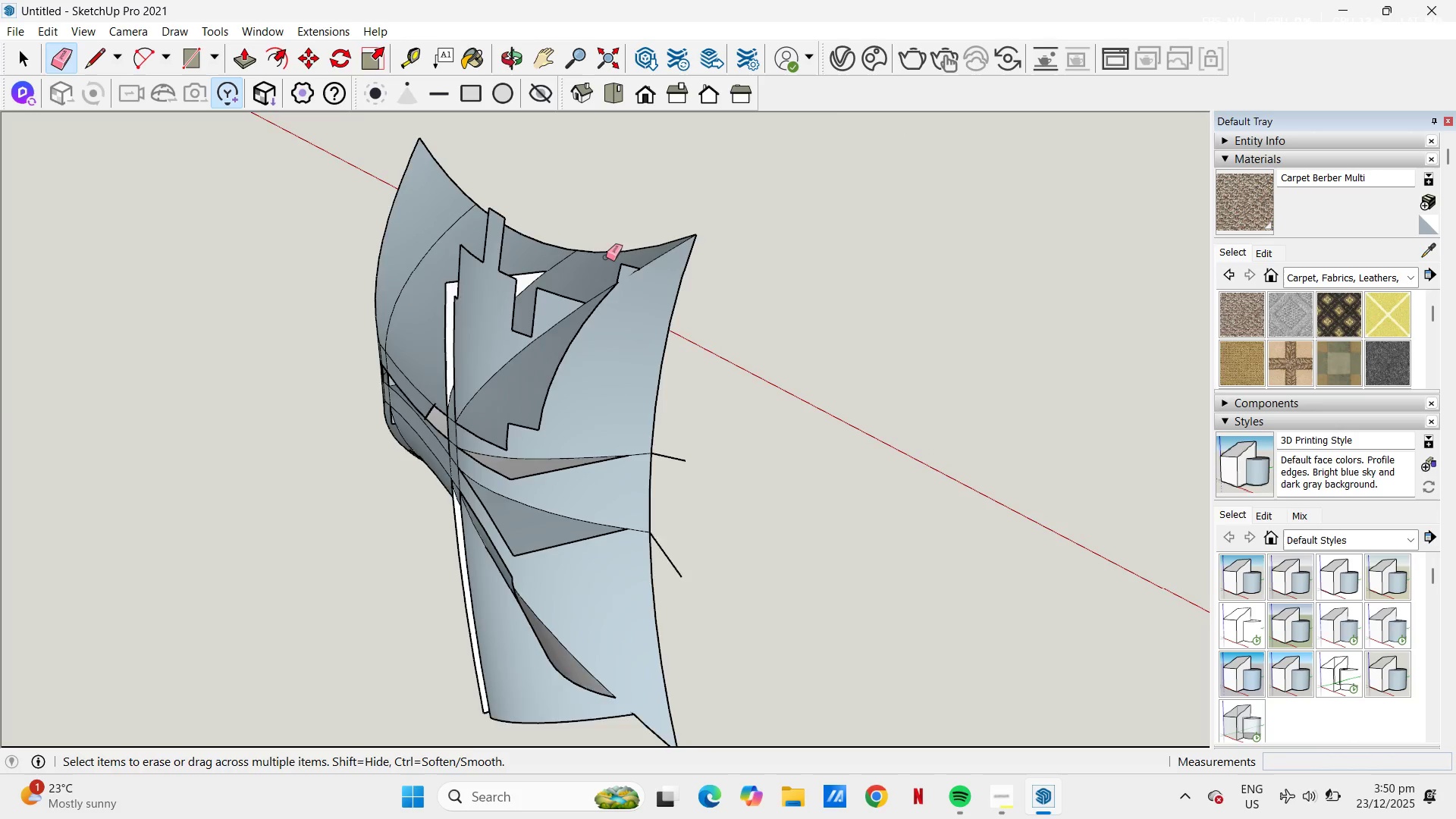 
scroll: coordinate [607, 256], scroll_direction: up, amount: 3.0
 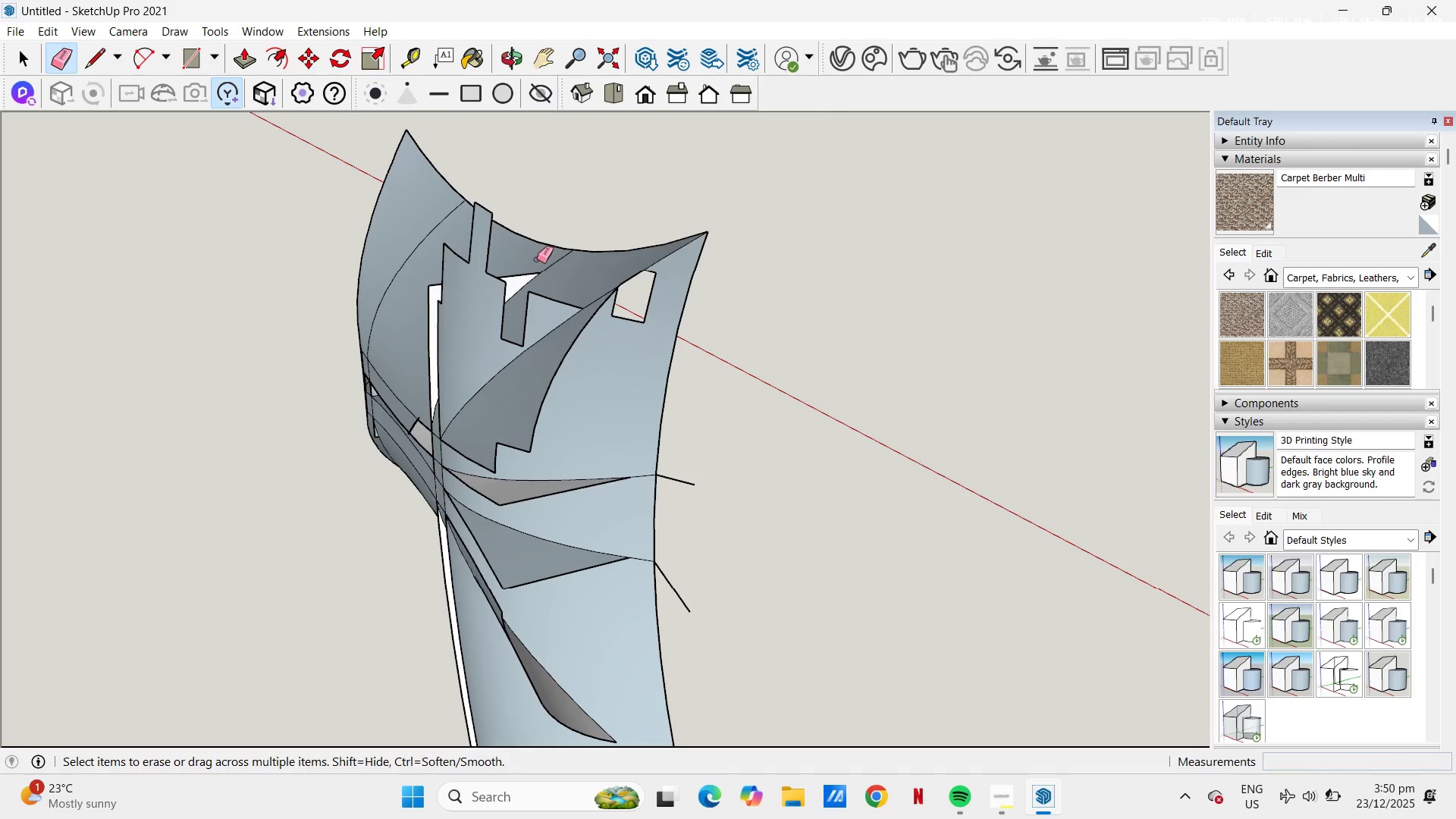 
key(Control+Z)
 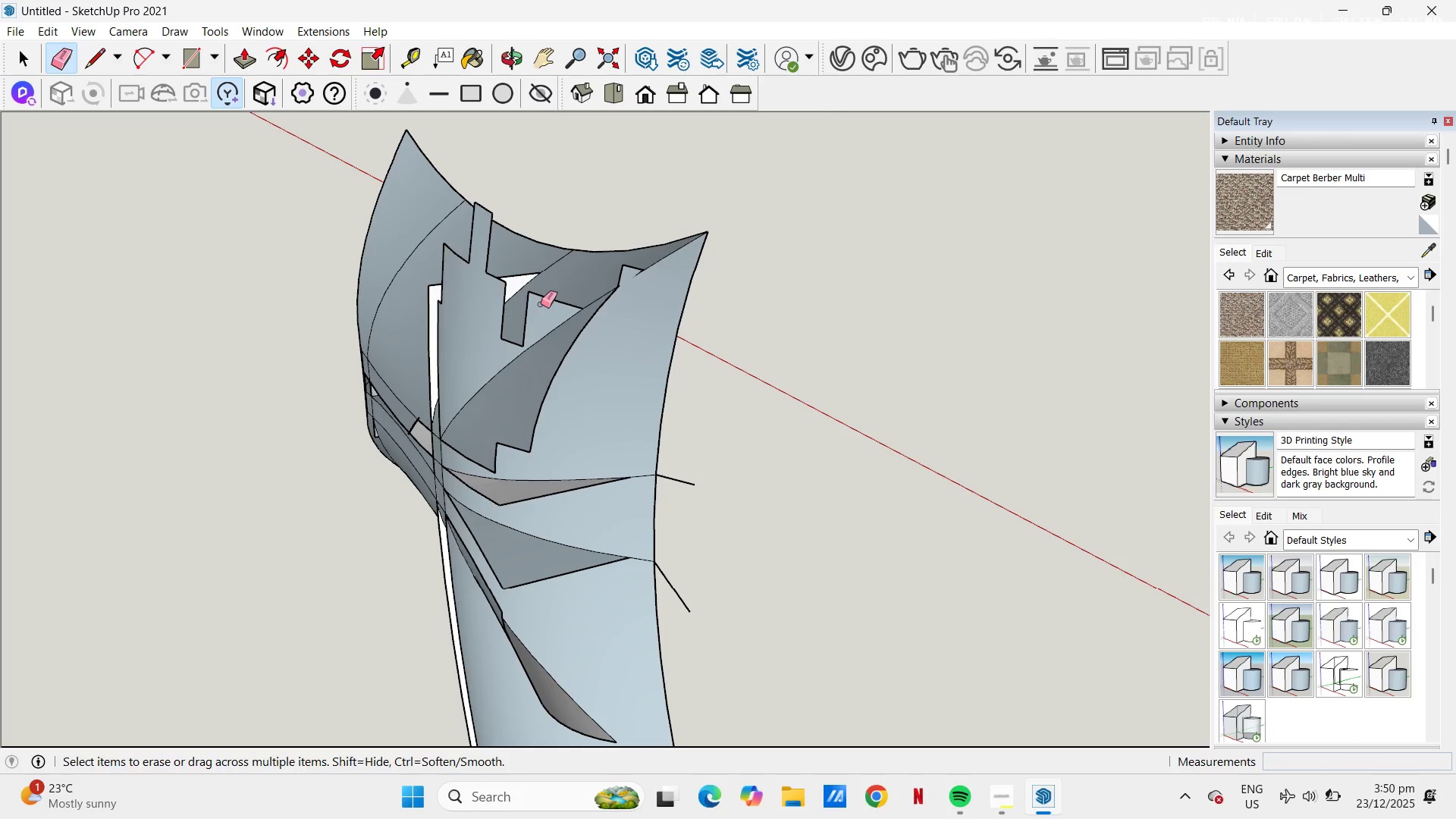 
left_click_drag(start_coordinate=[541, 304], to_coordinate=[482, 340])
 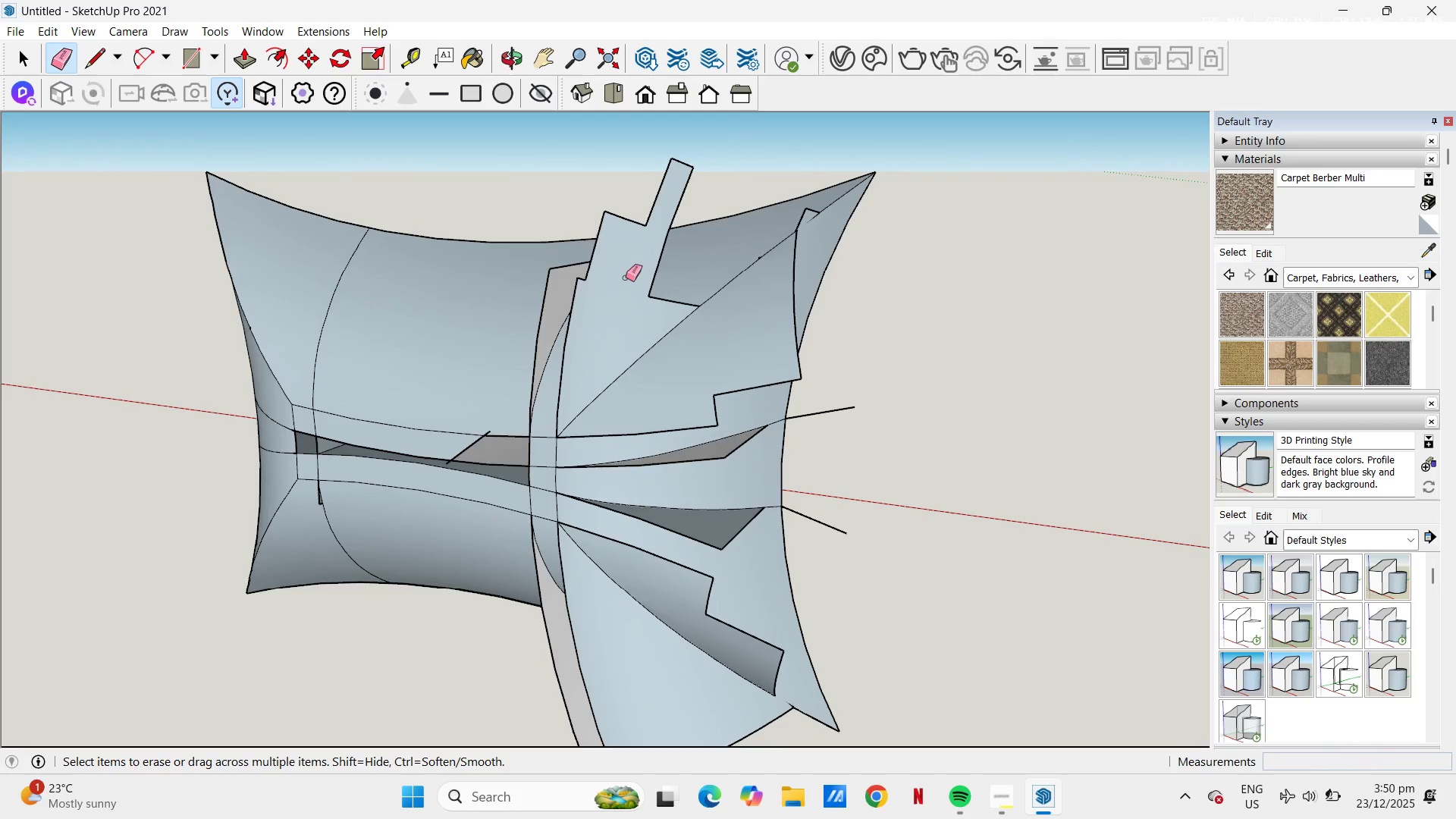 
left_click_drag(start_coordinate=[571, 271], to_coordinate=[534, 312])
 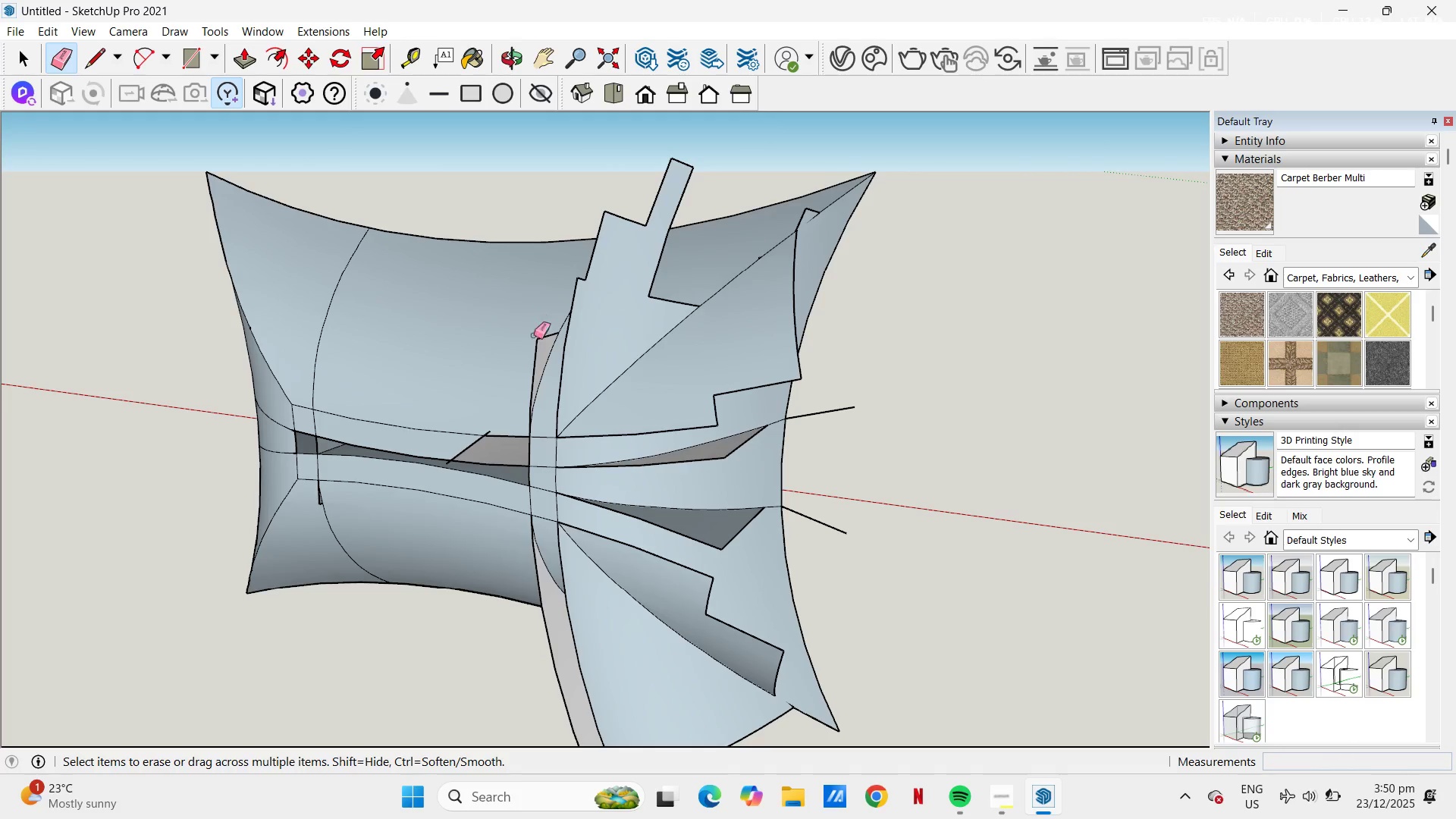 
left_click_drag(start_coordinate=[534, 340], to_coordinate=[534, 356])
 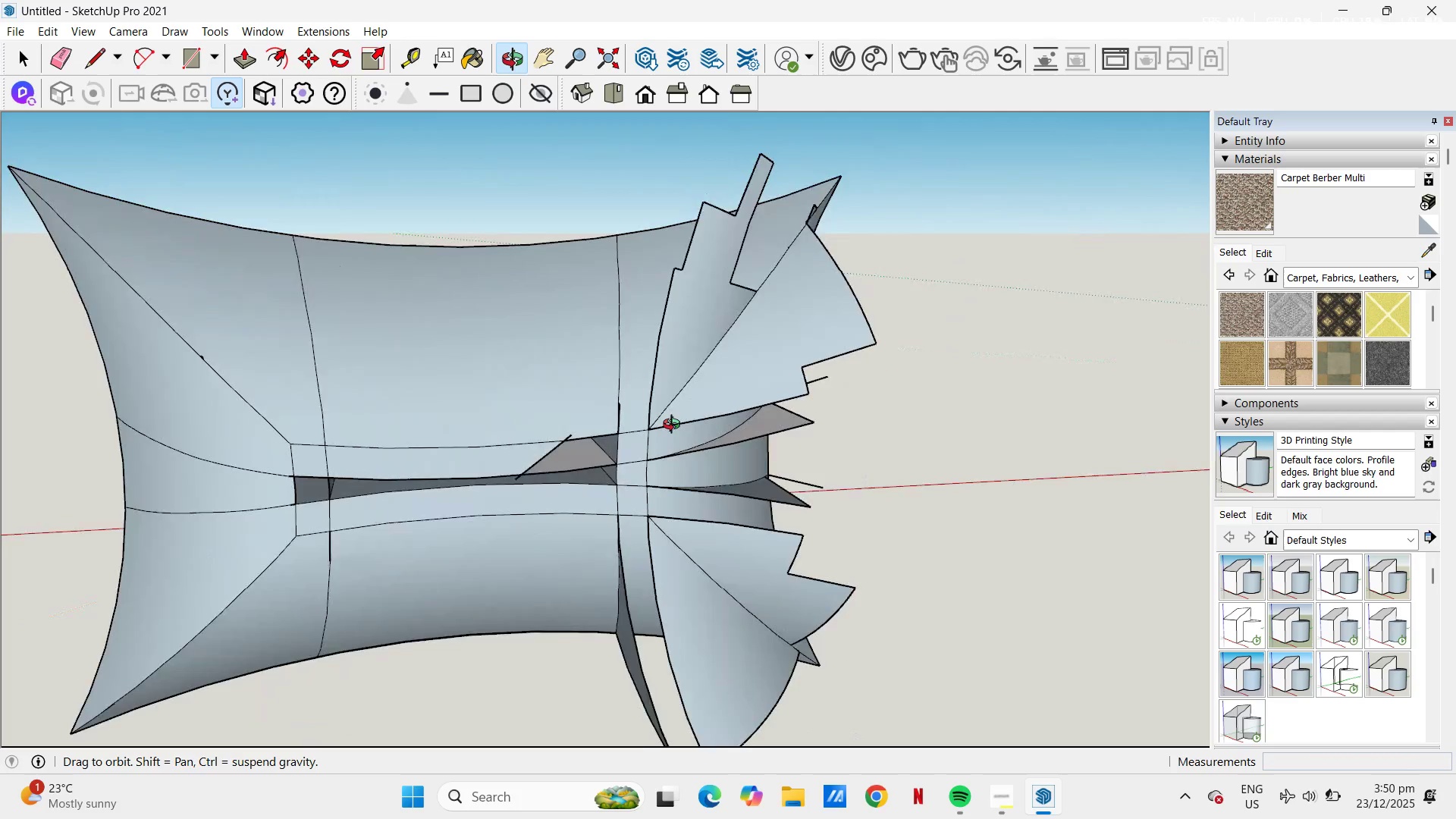 
scroll: coordinate [330, 500], scroll_direction: up, amount: 8.0
 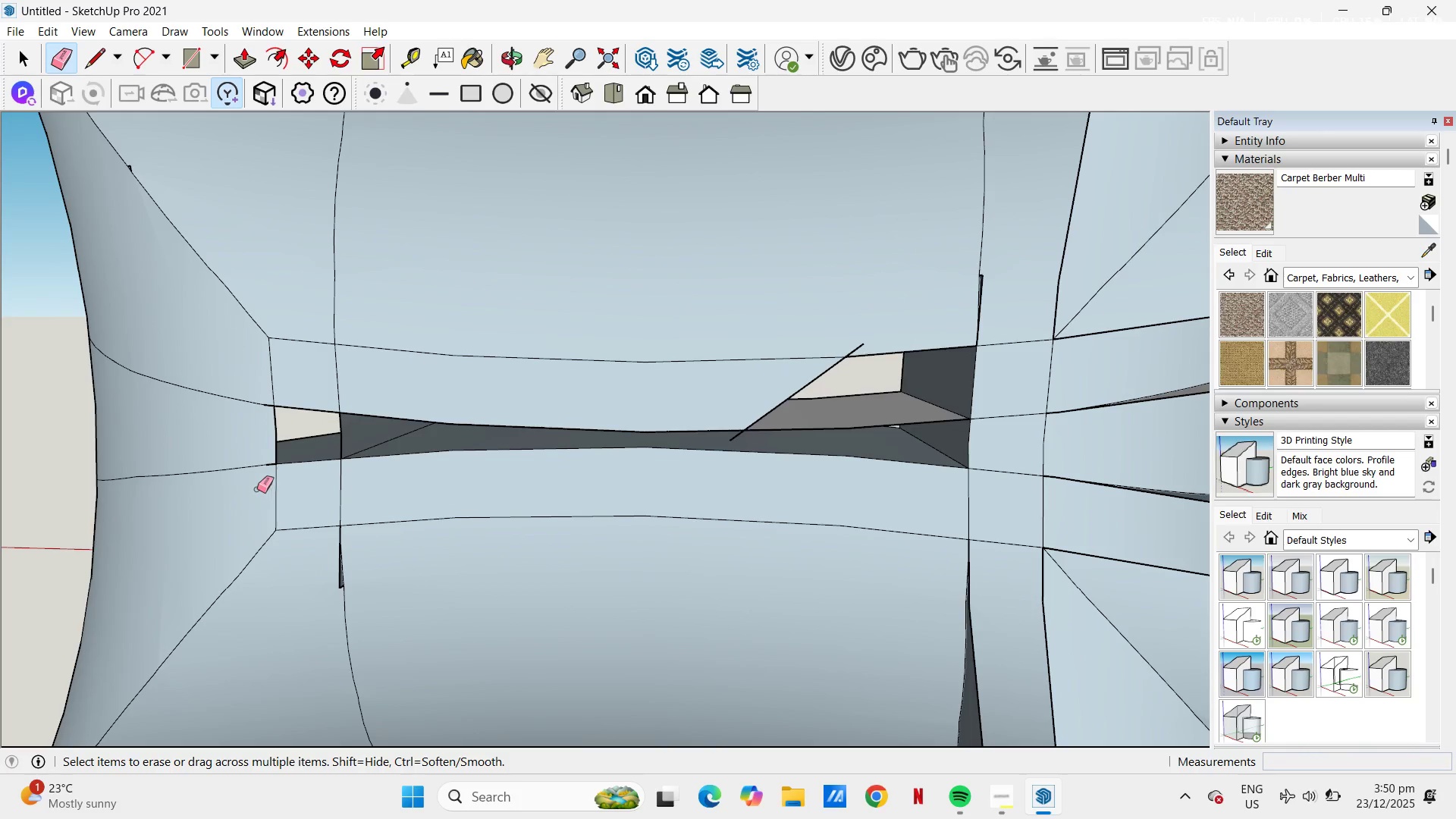 
key(A)
 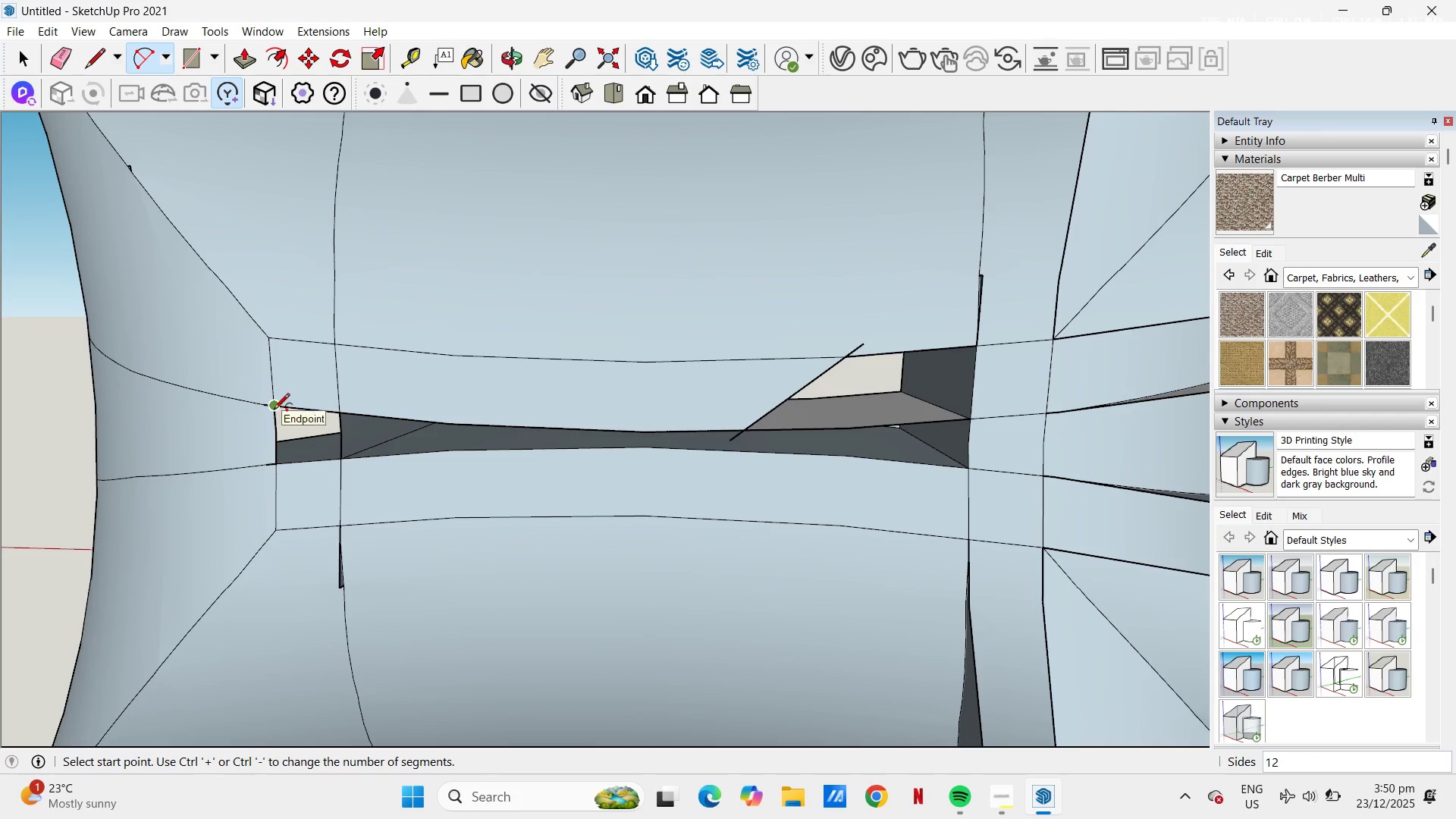 
left_click([274, 410])
 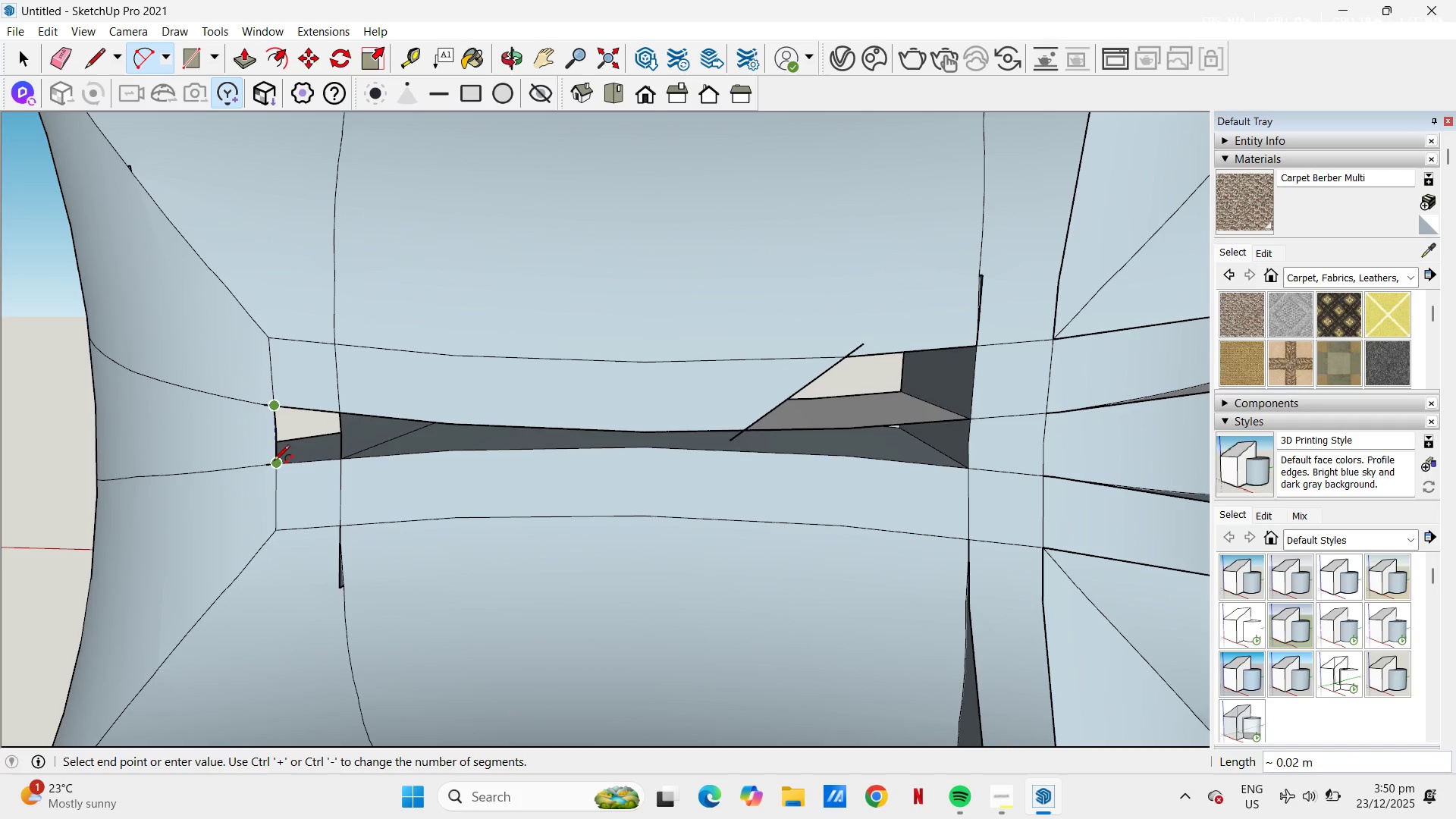 
left_click([274, 463])
 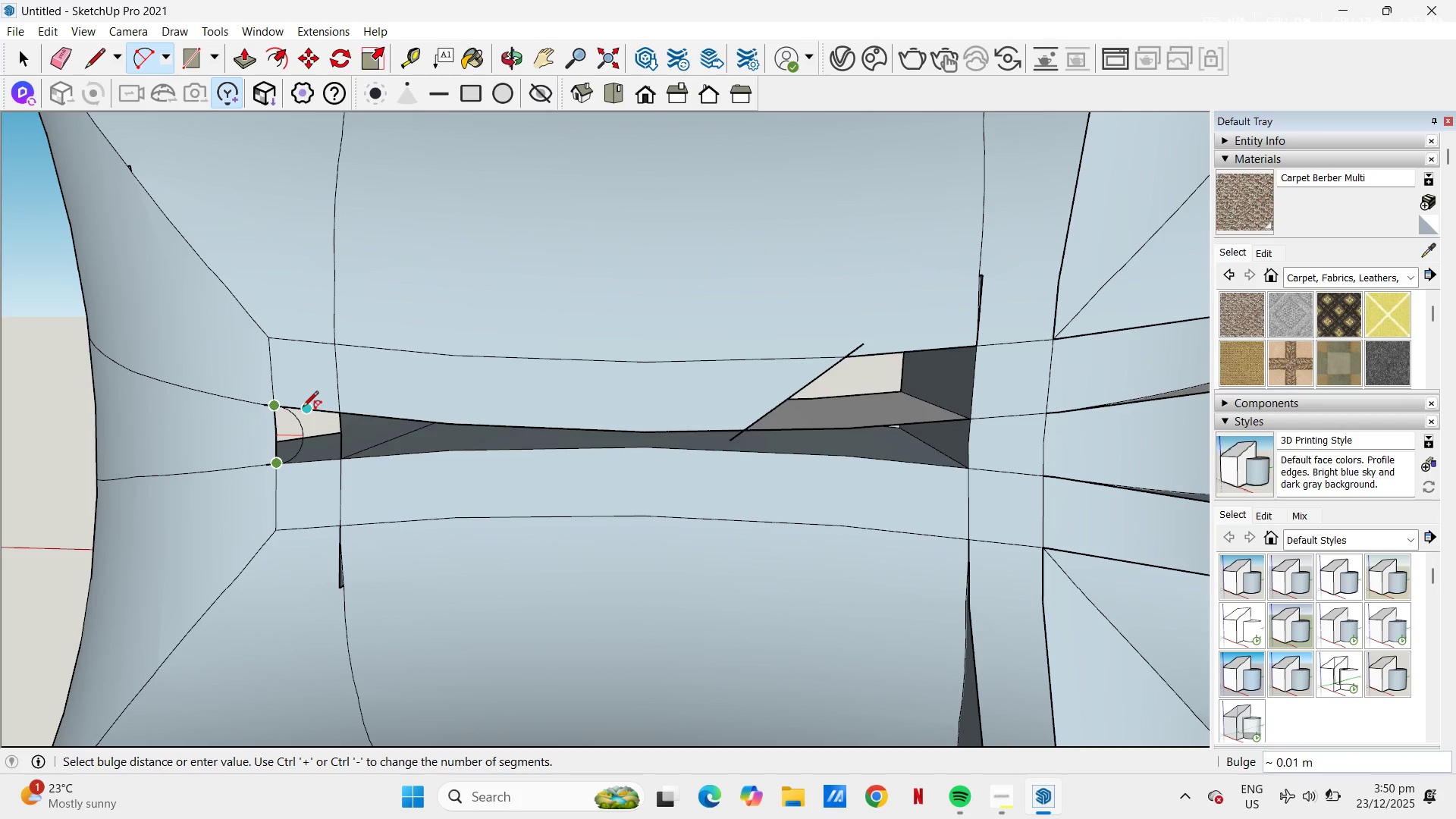 
key(Escape)
 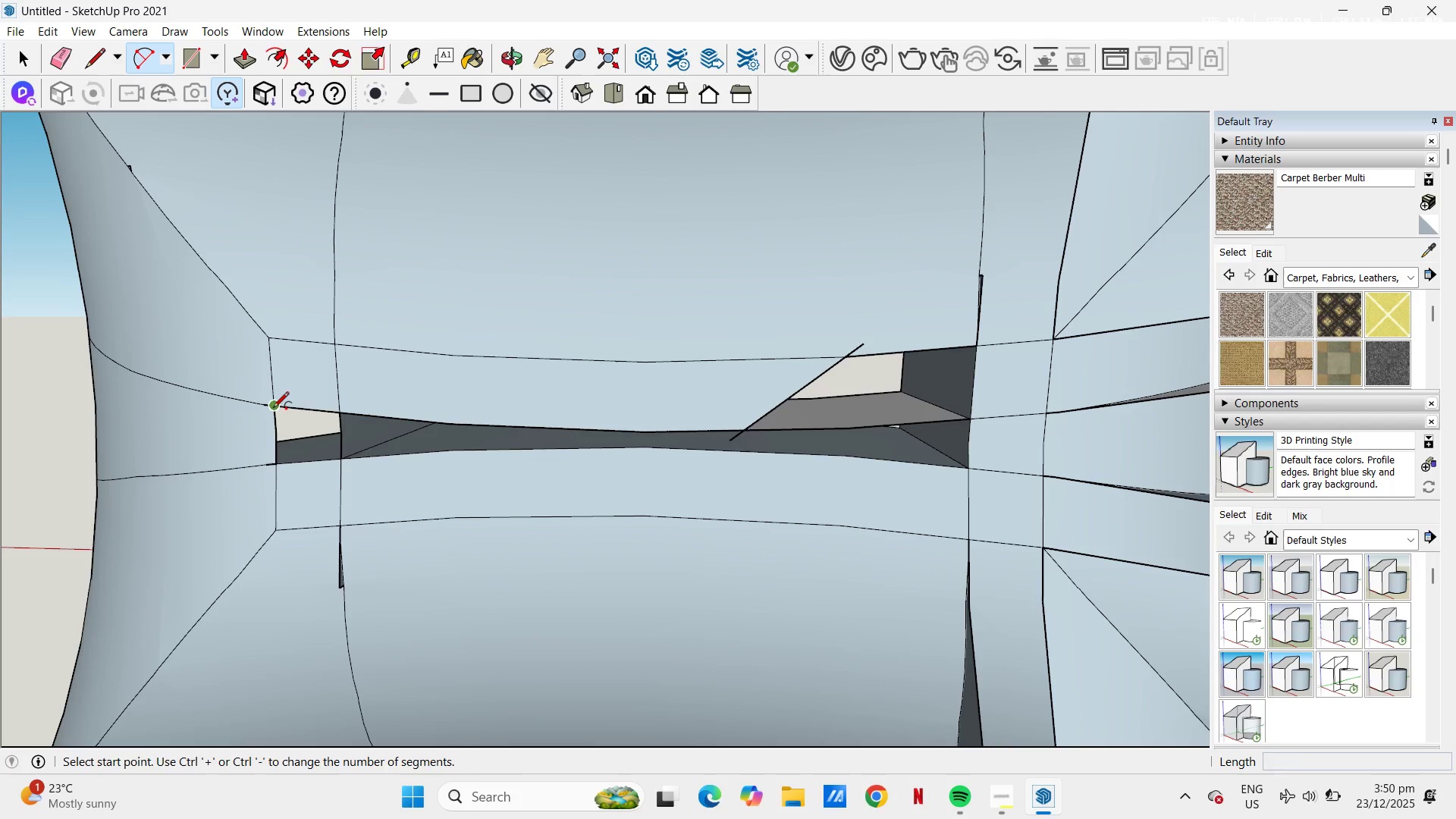 
left_click_drag(start_coordinate=[273, 409], to_coordinate=[281, 408])
 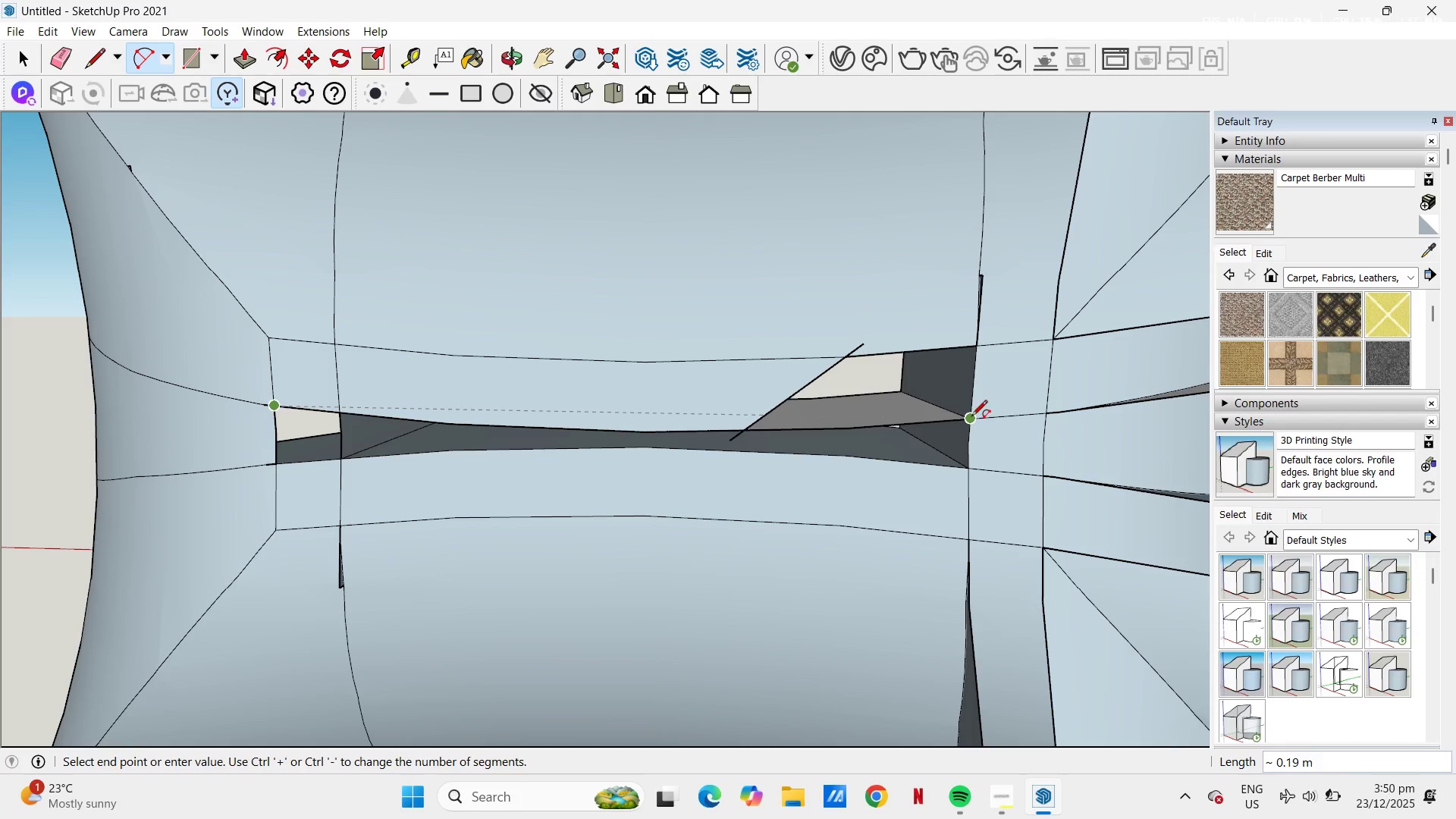 
left_click([971, 417])
 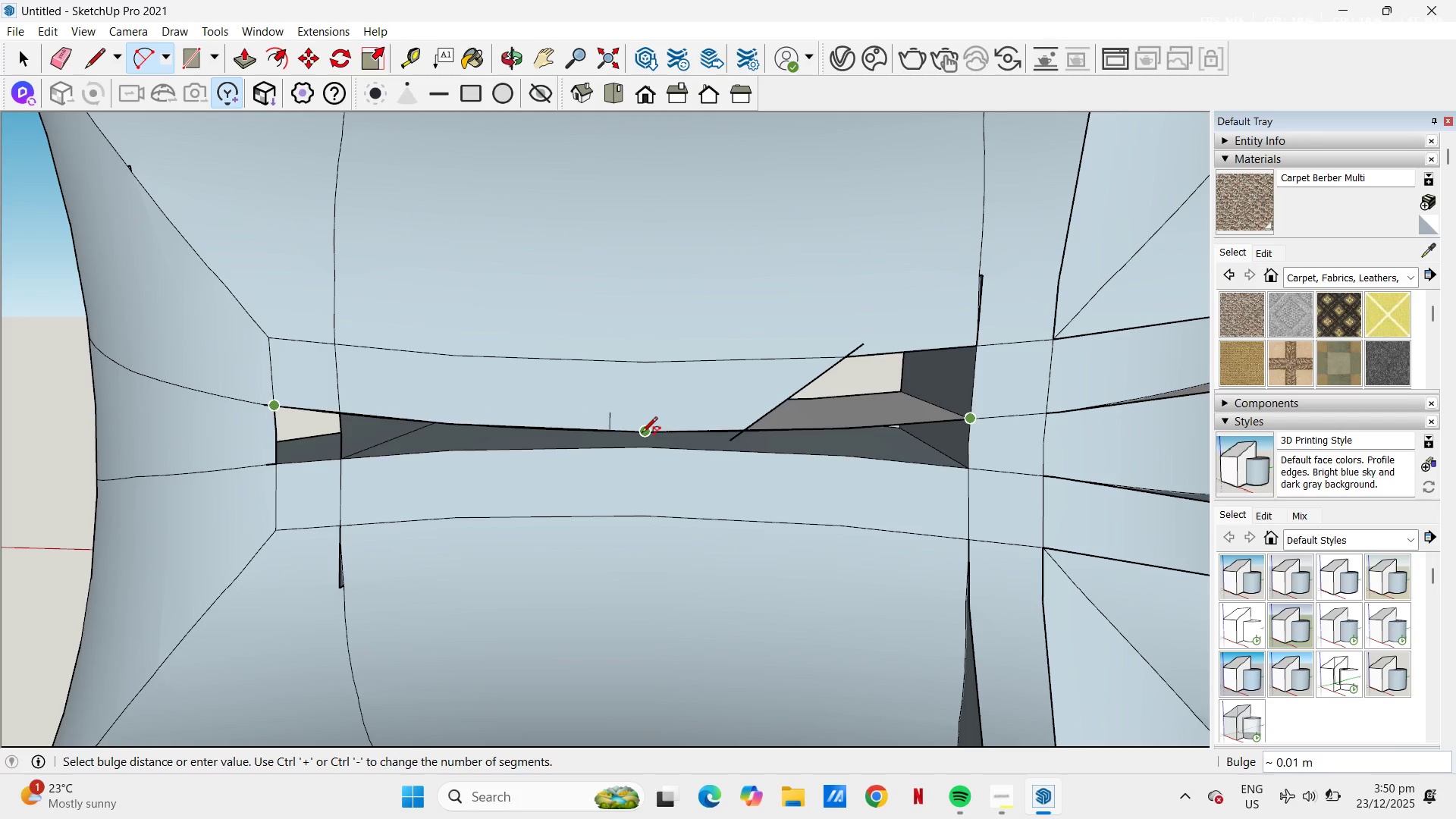 
left_click([642, 434])
 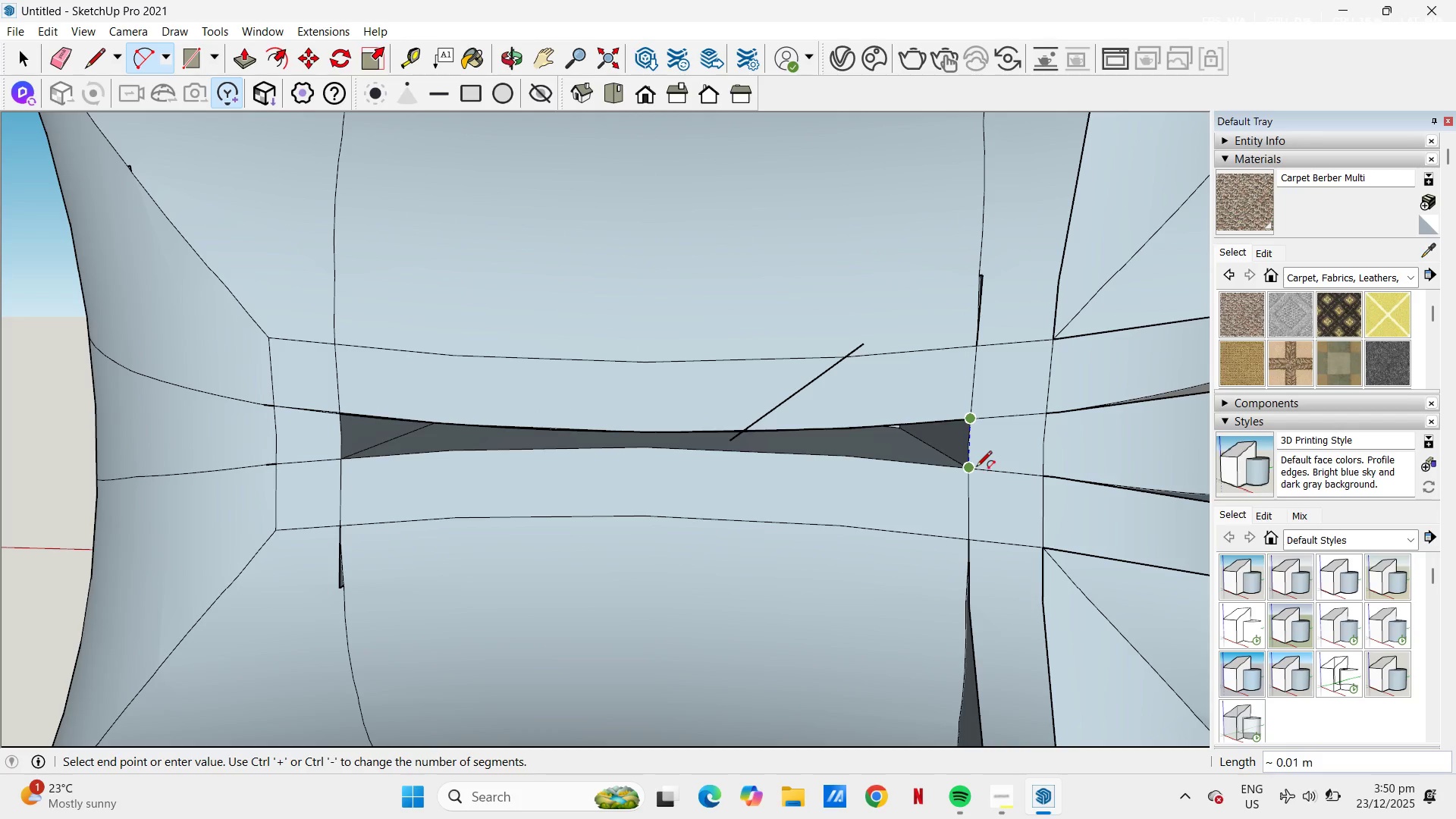 
double_click([973, 472])
 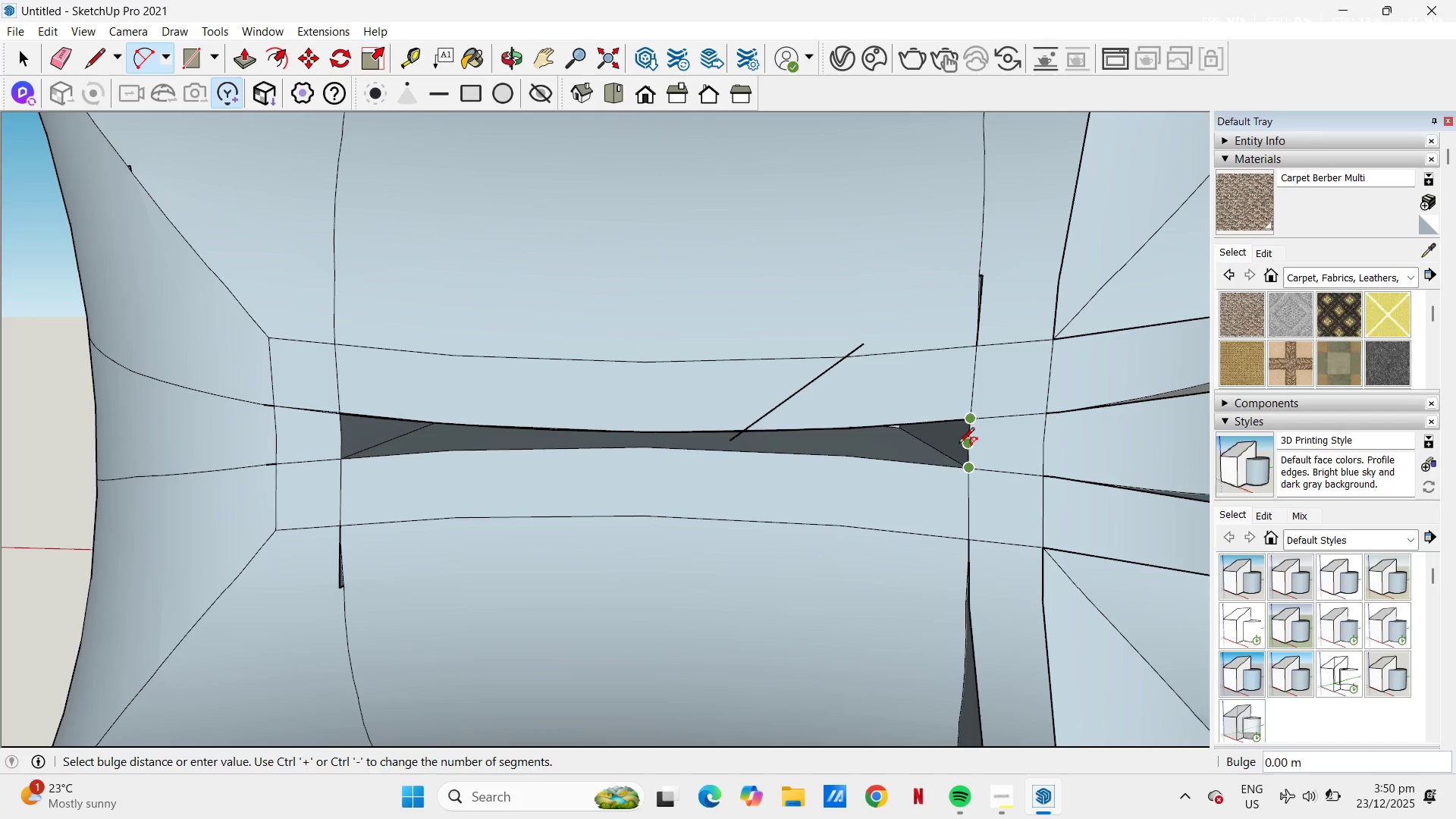 
left_click([965, 443])
 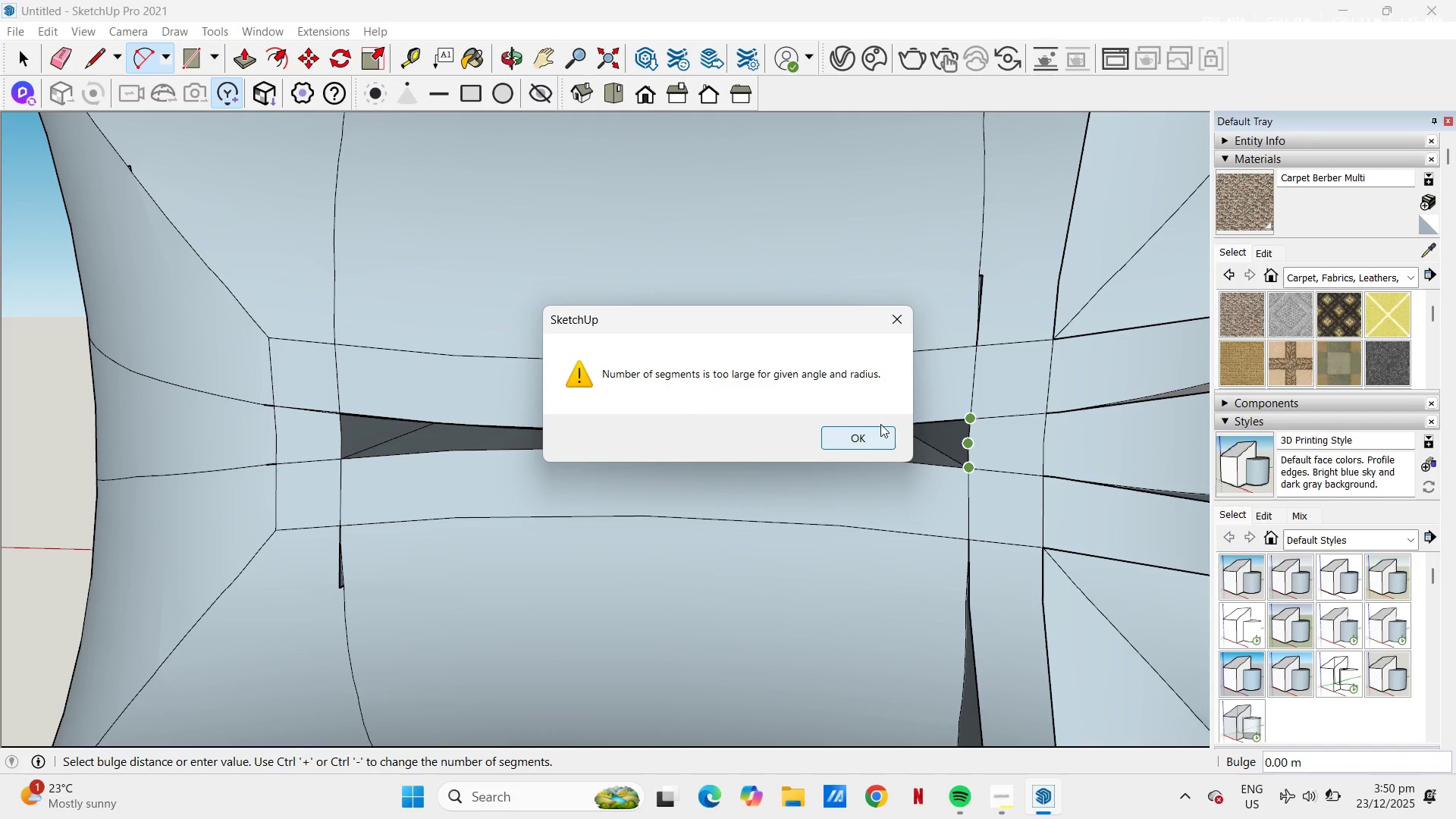 
left_click([868, 446])
 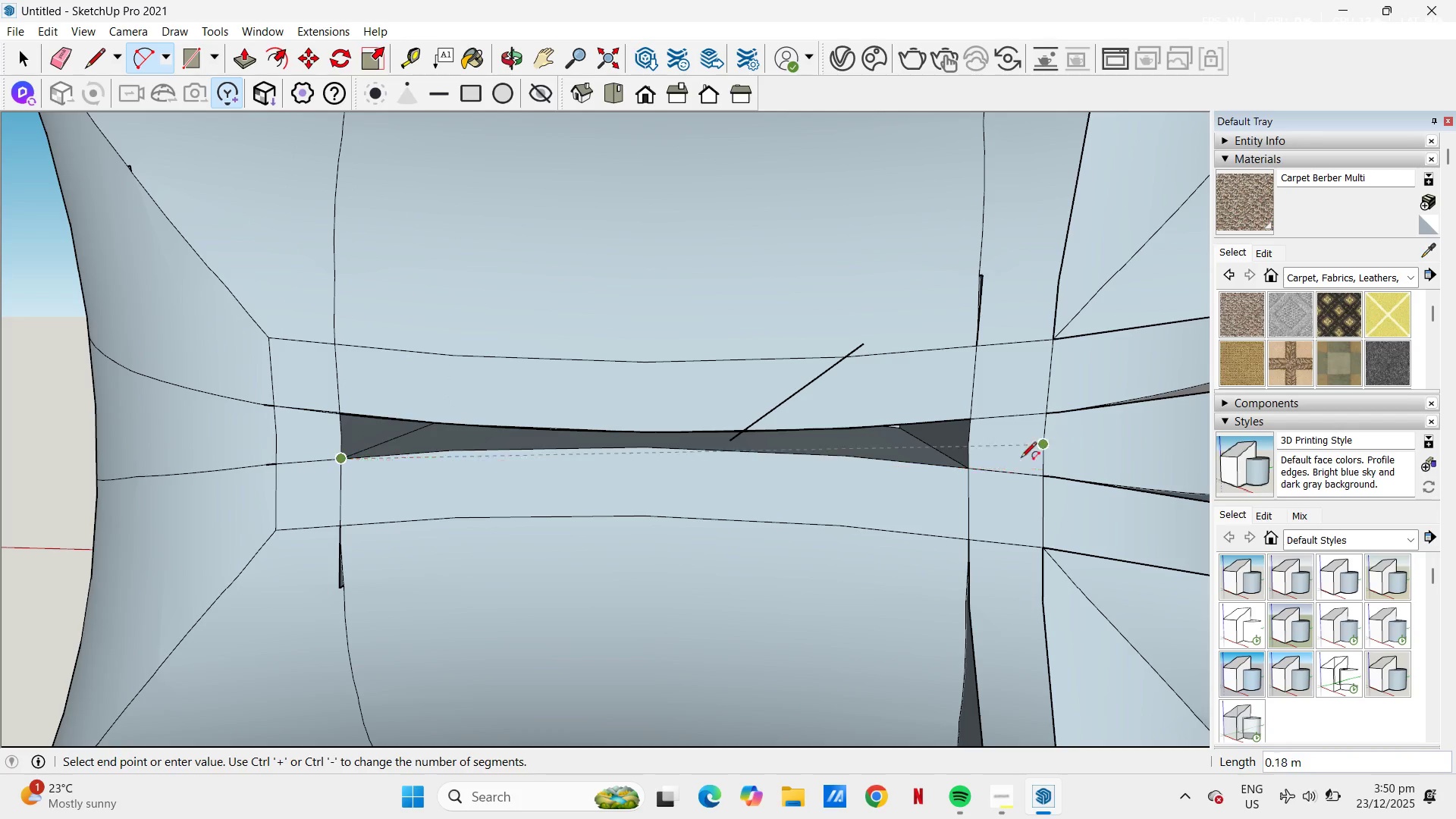 
left_click_drag(start_coordinate=[971, 479], to_coordinate=[968, 478])
 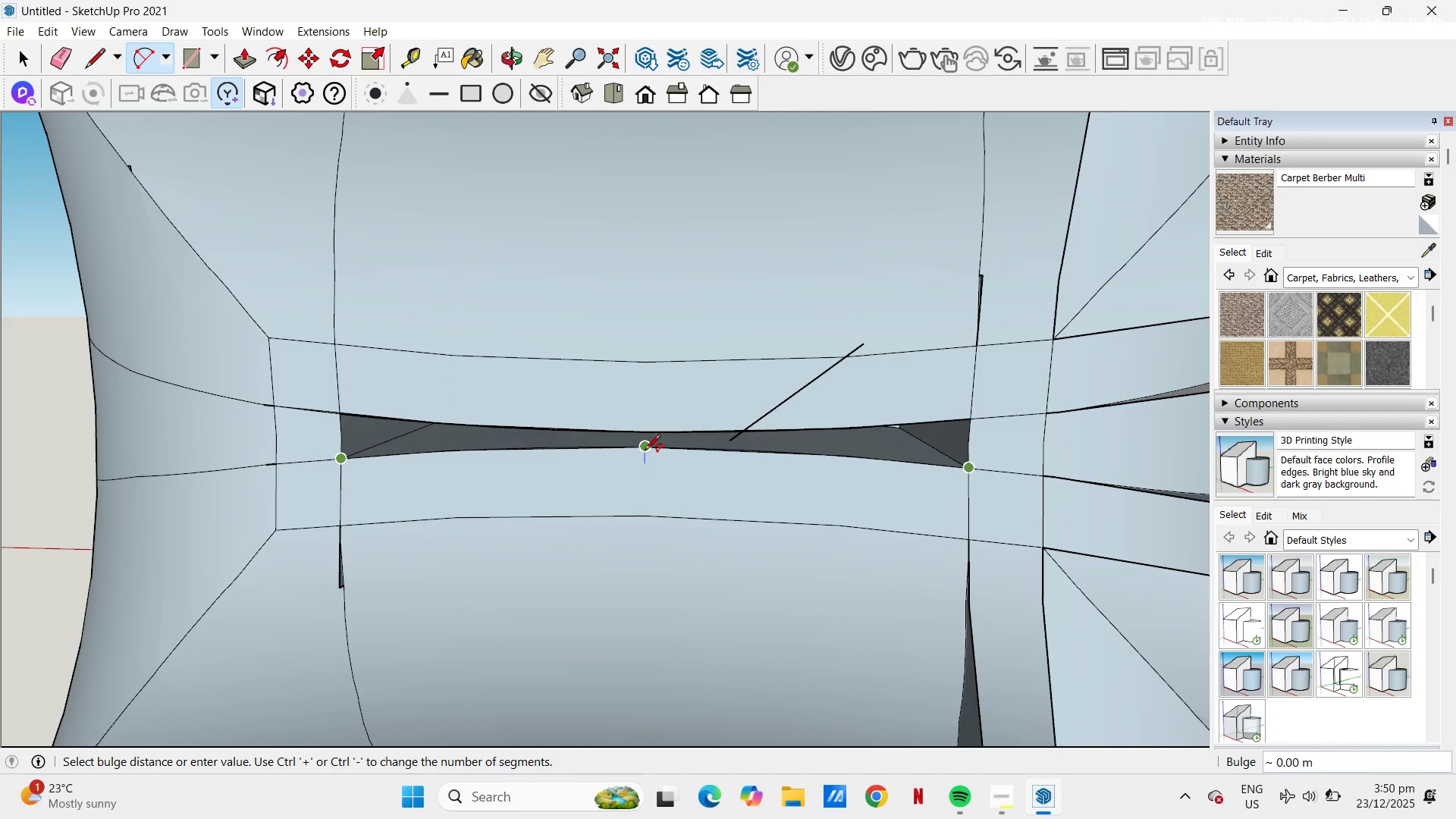 
left_click([644, 451])
 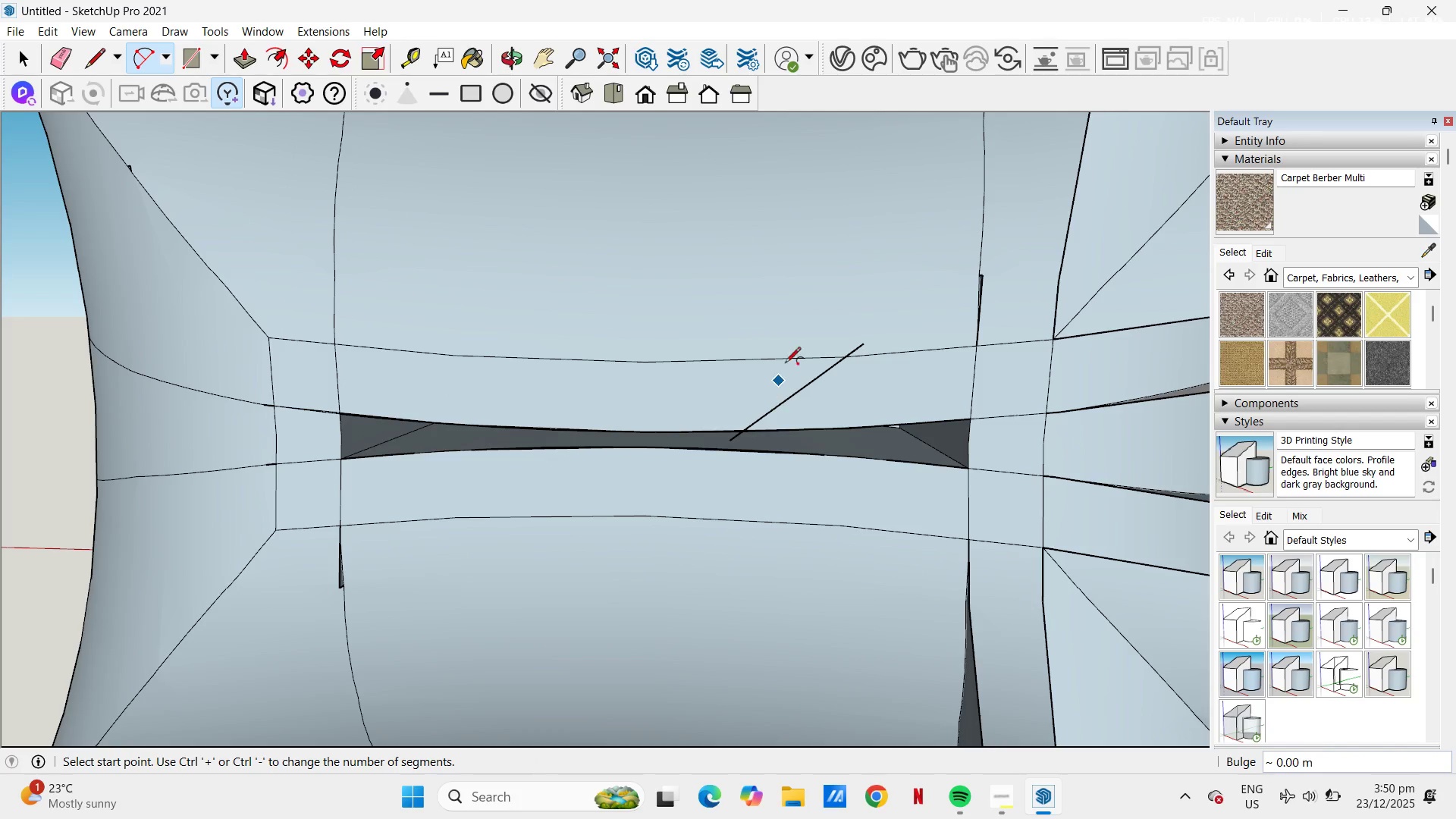 
scroll: coordinate [786, 359], scroll_direction: down, amount: 3.0
 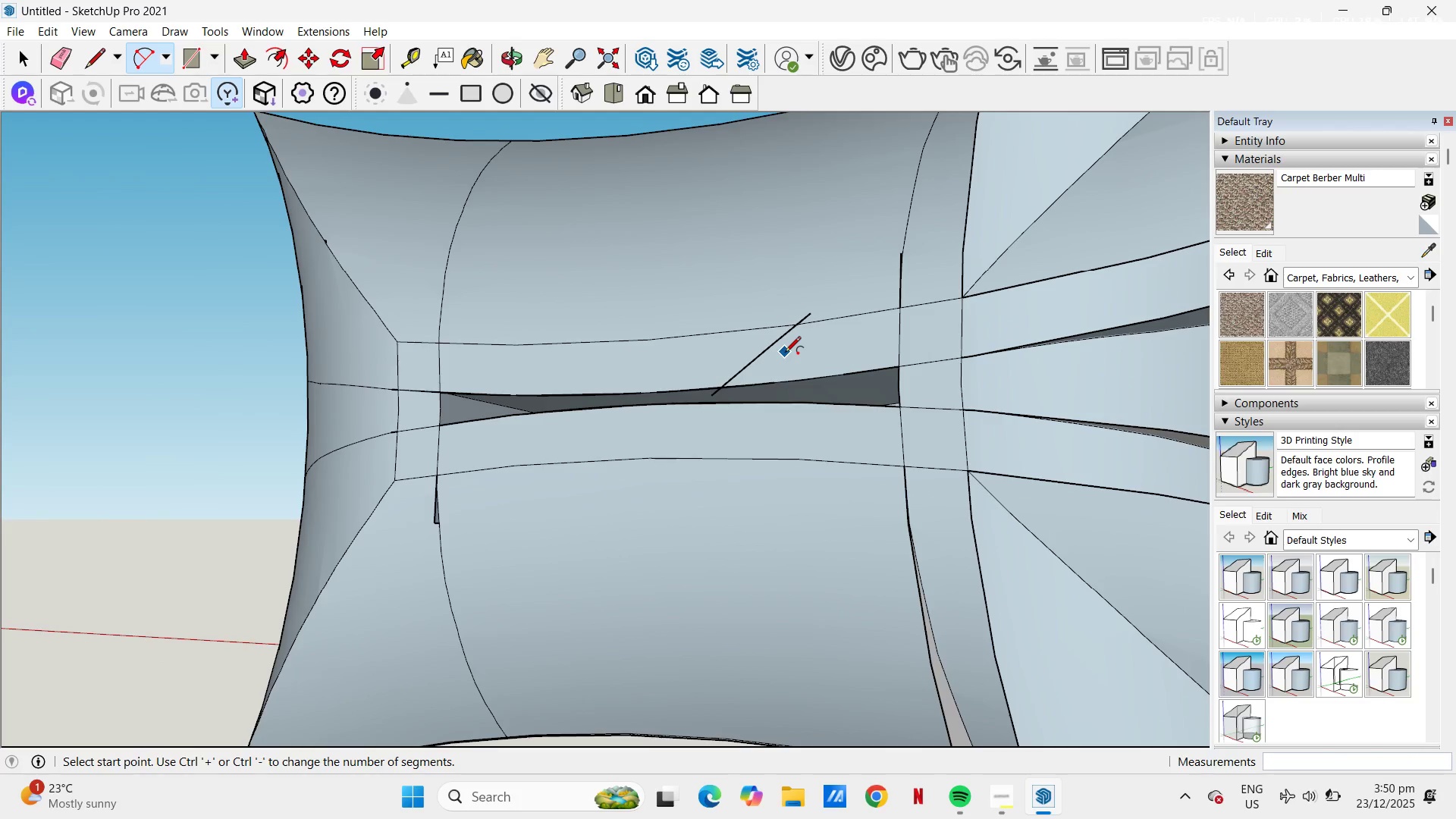 
key(E)
 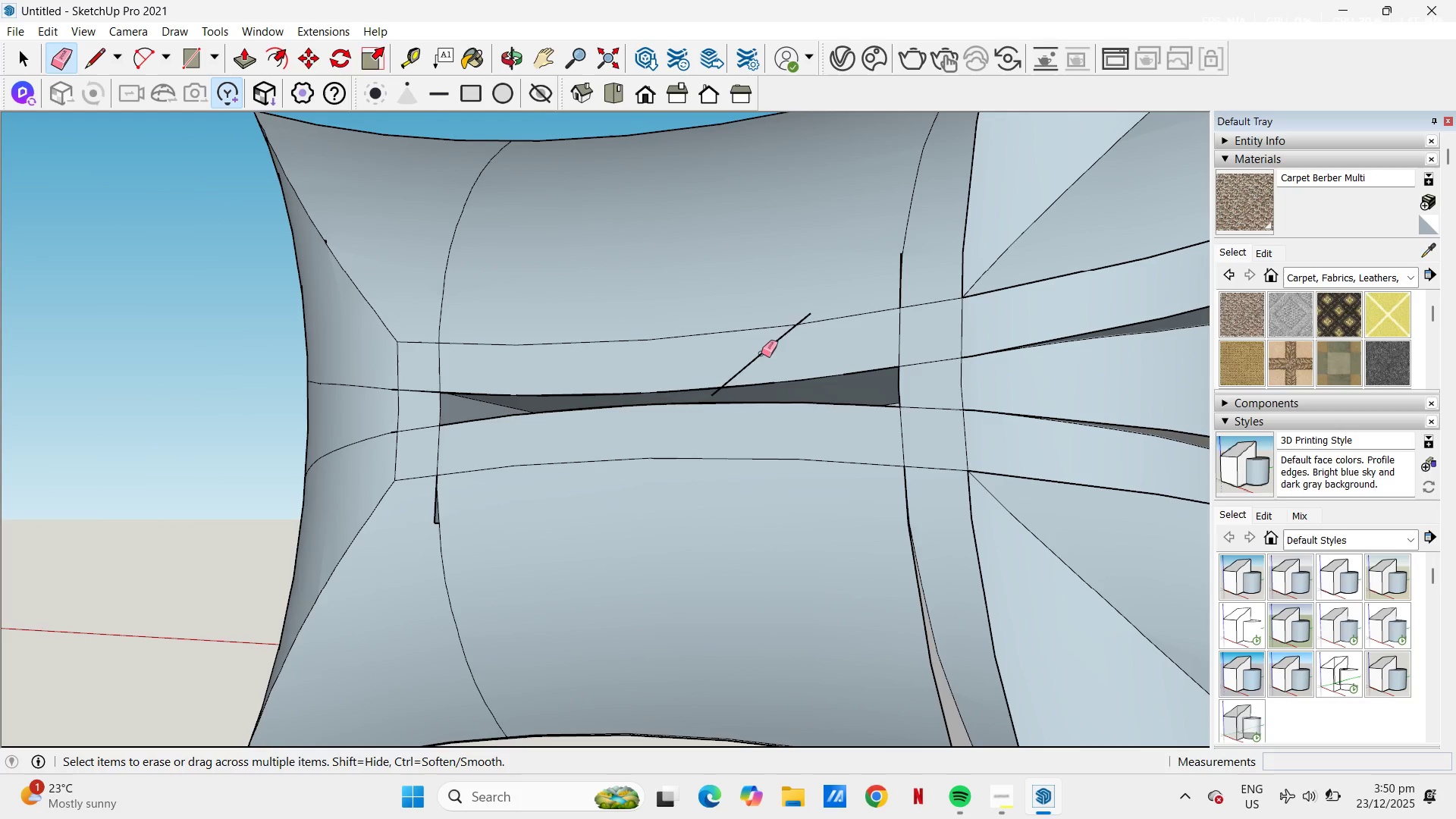 
left_click_drag(start_coordinate=[761, 353], to_coordinate=[755, 353])
 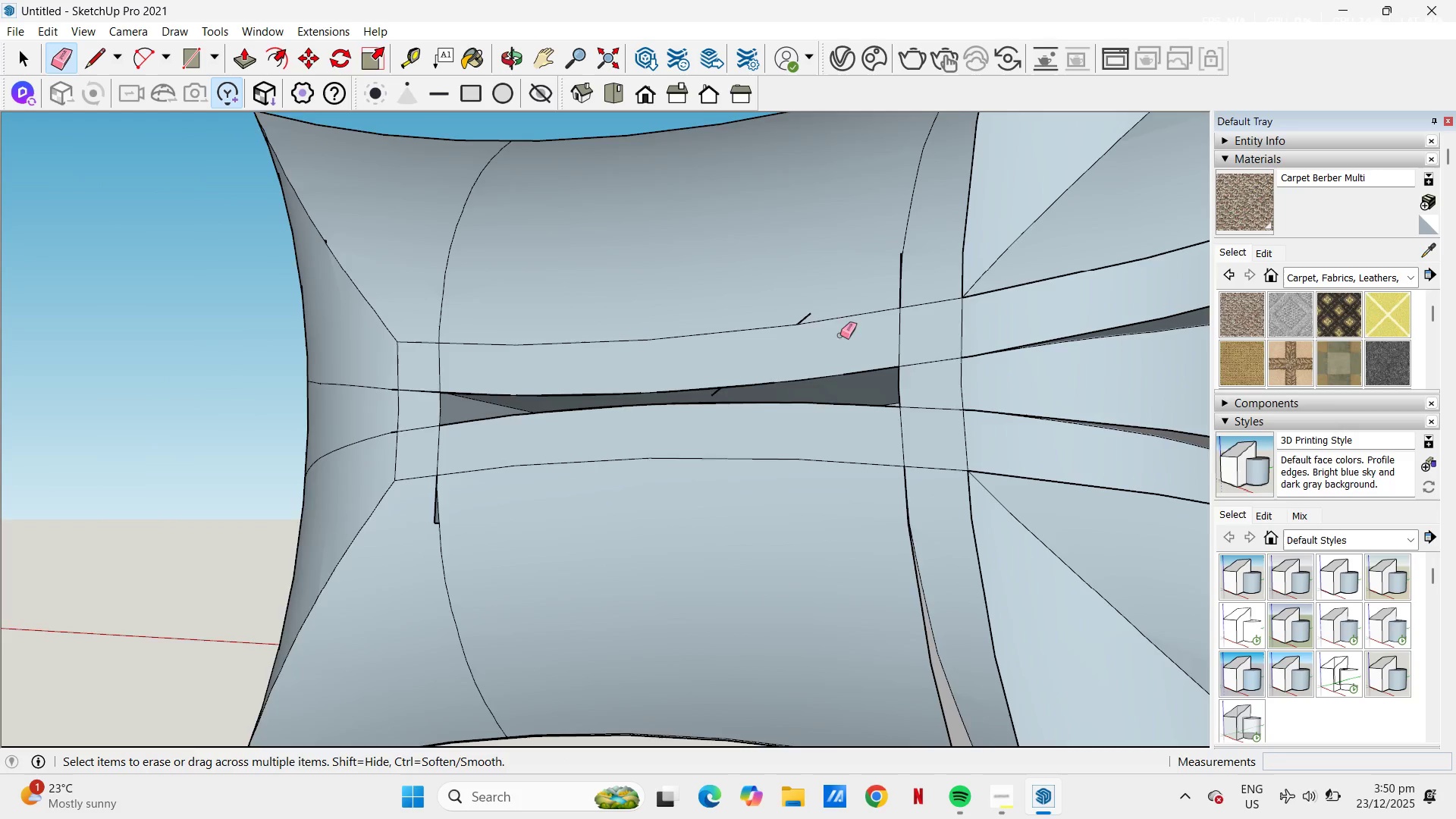 
scroll: coordinate [792, 474], scroll_direction: down, amount: 21.0
 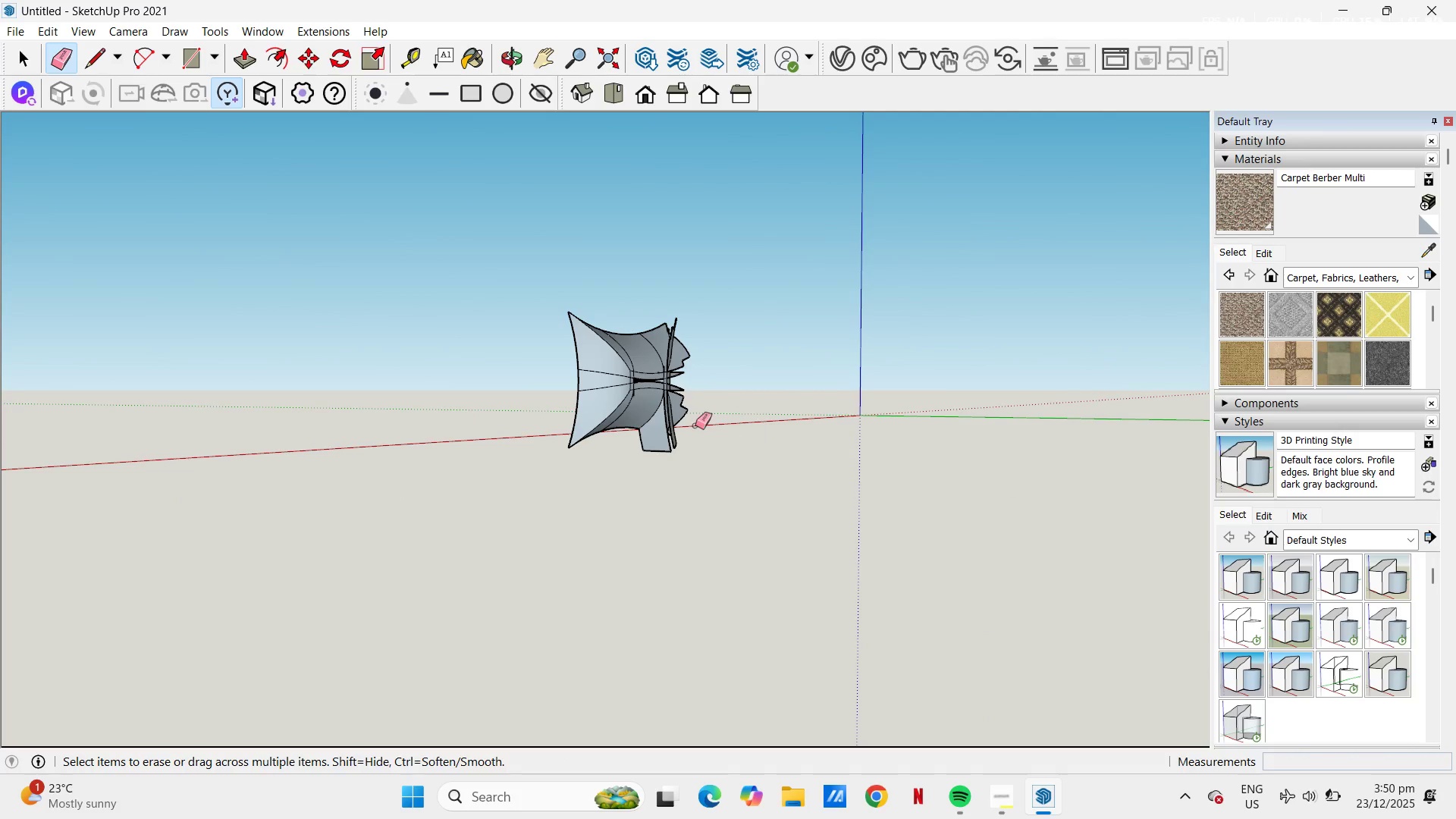 
scroll: coordinate [672, 410], scroll_direction: up, amount: 4.0
 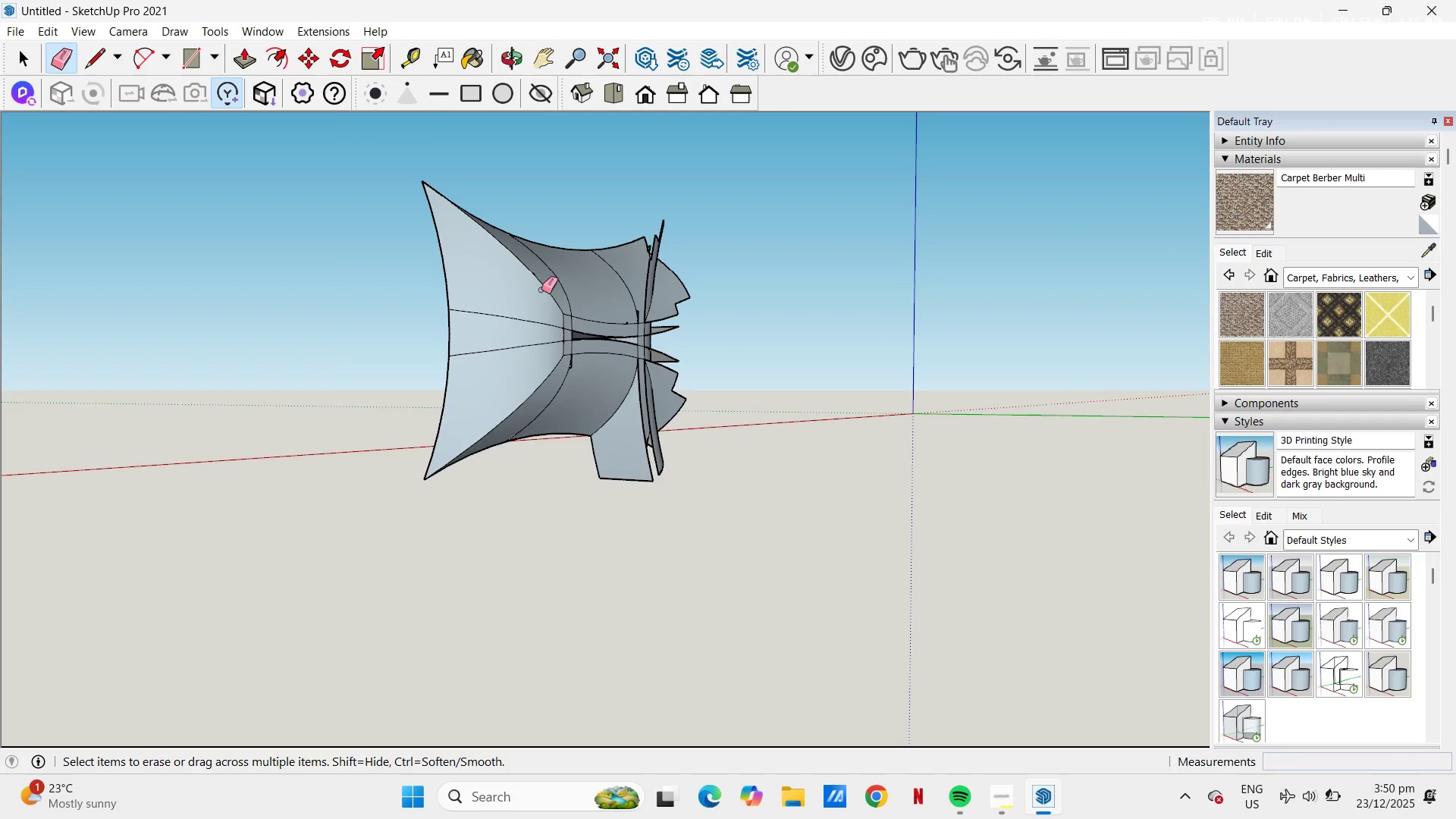 
scroll: coordinate [573, 378], scroll_direction: down, amount: 19.0
 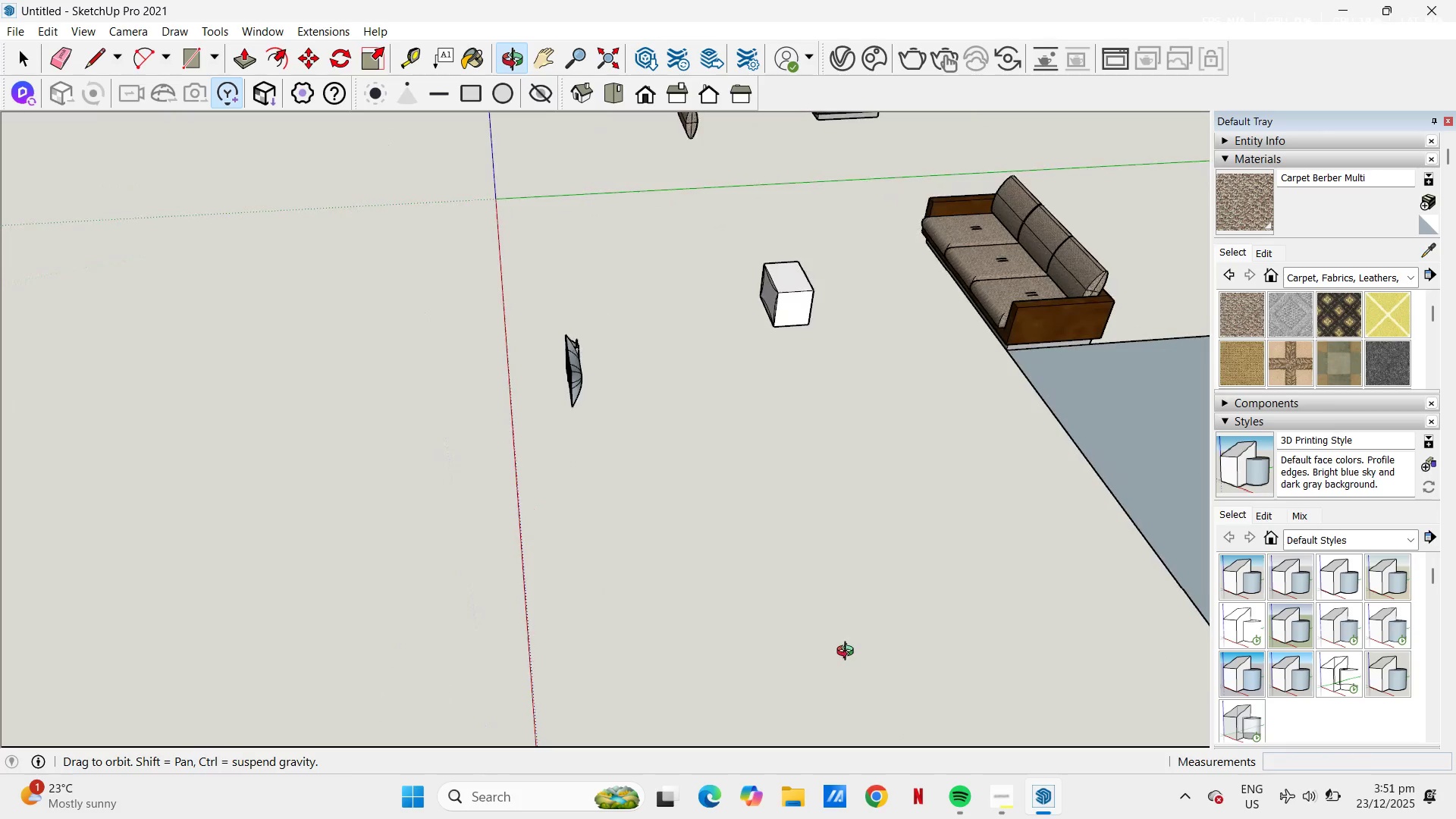 
key(Space)
 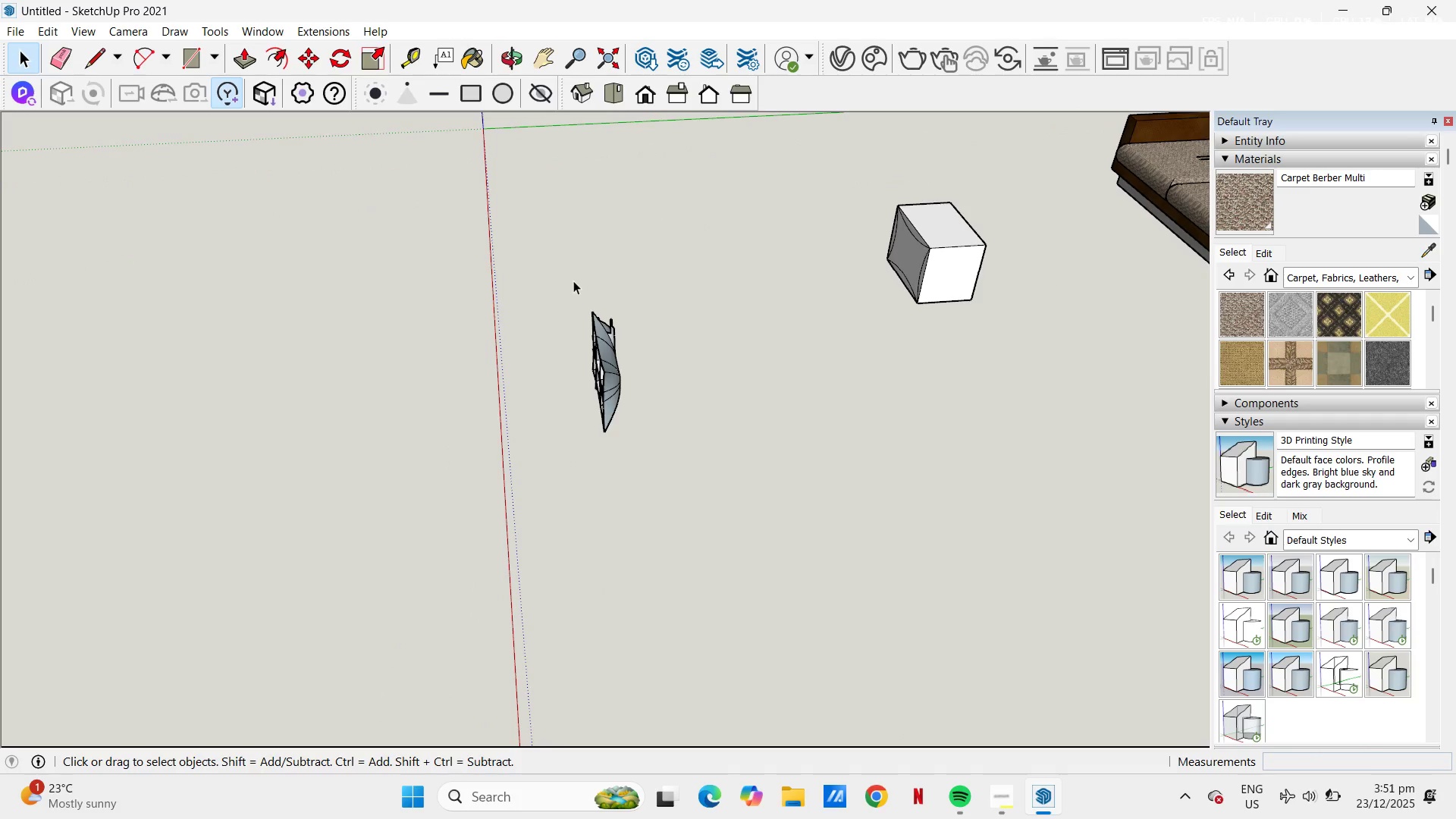 
scroll: coordinate [526, 369], scroll_direction: up, amount: 5.0
 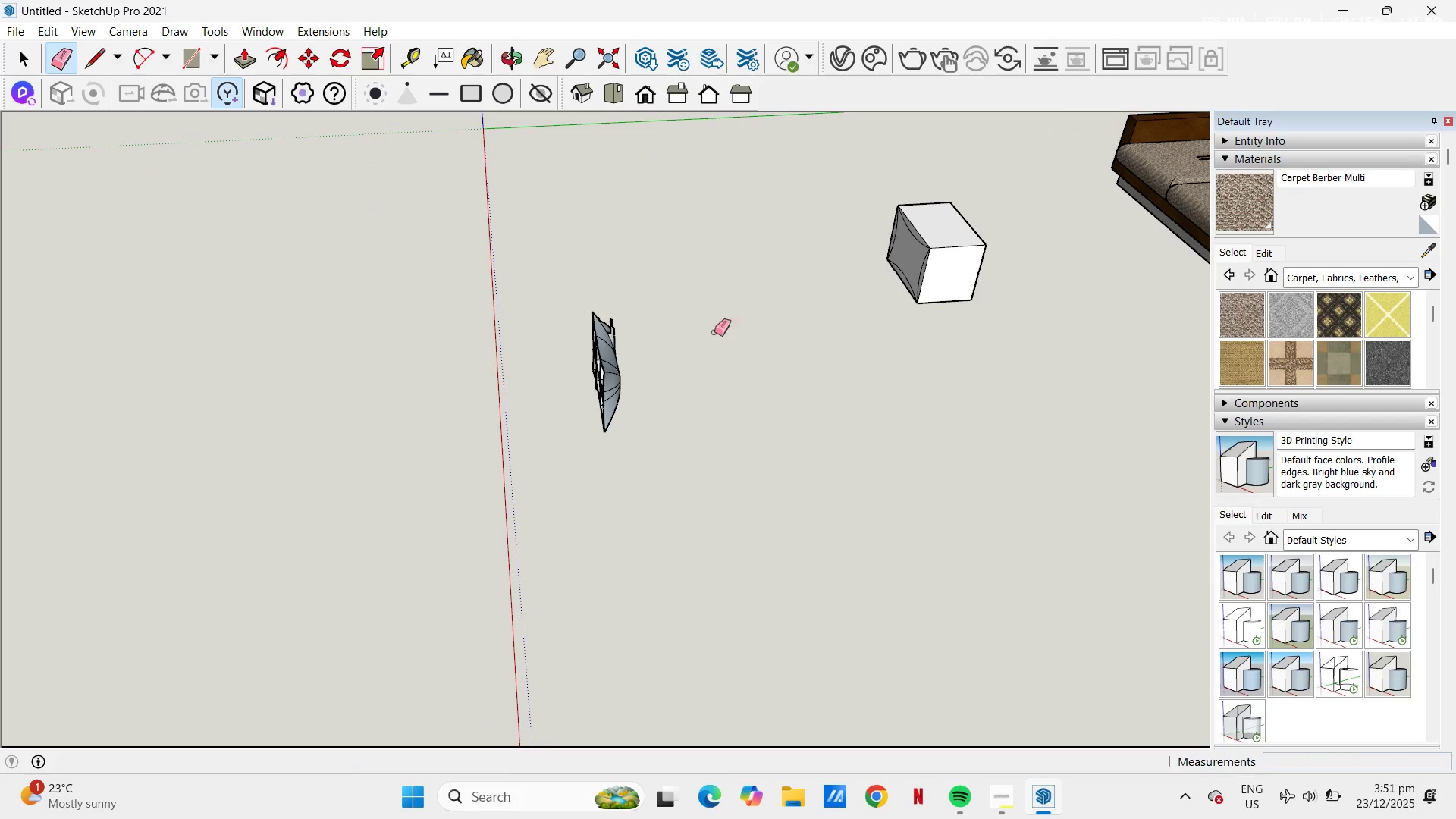 
left_click_drag(start_coordinate=[573, 281], to_coordinate=[645, 501])
 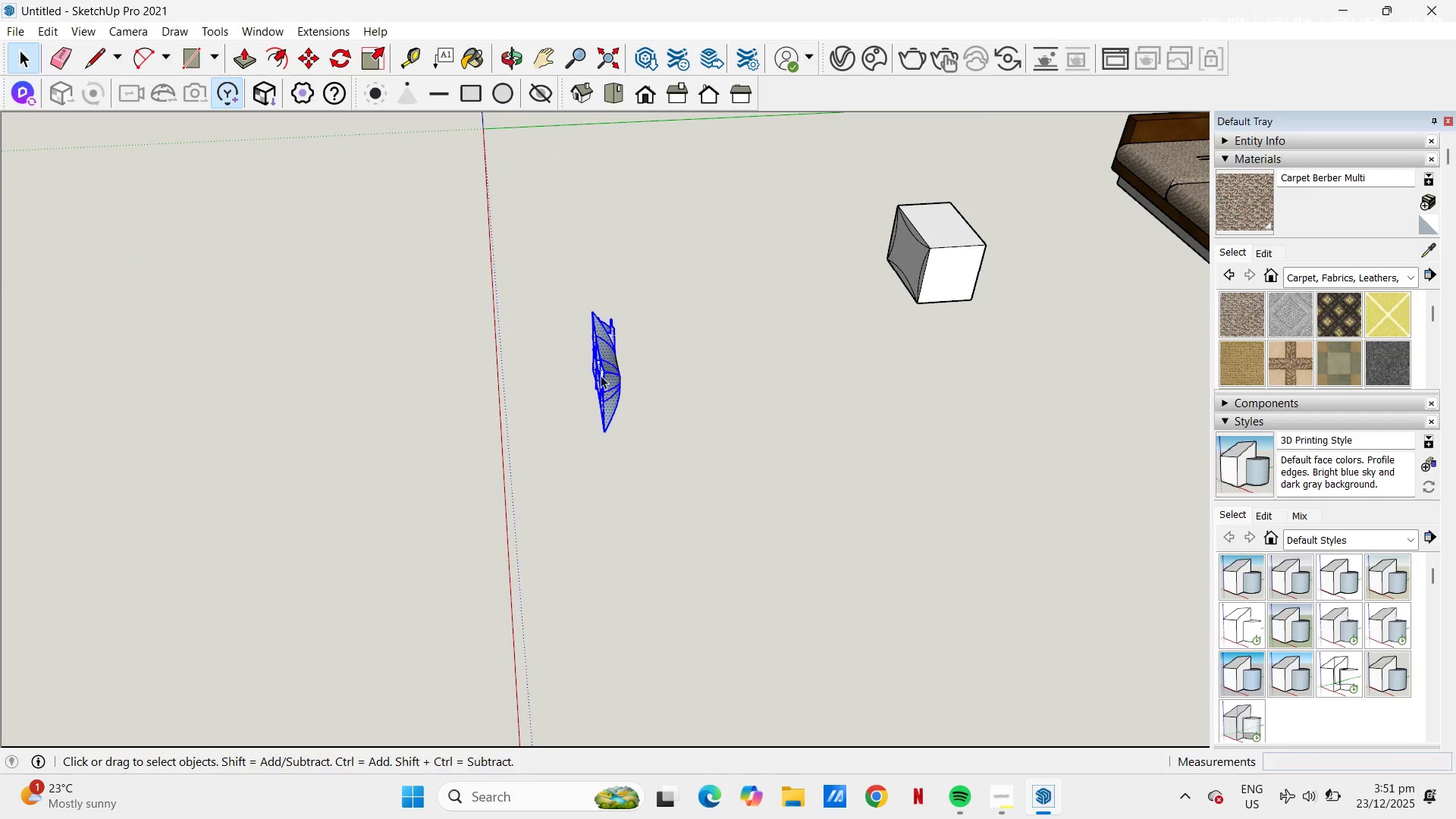 
right_click([601, 375])
 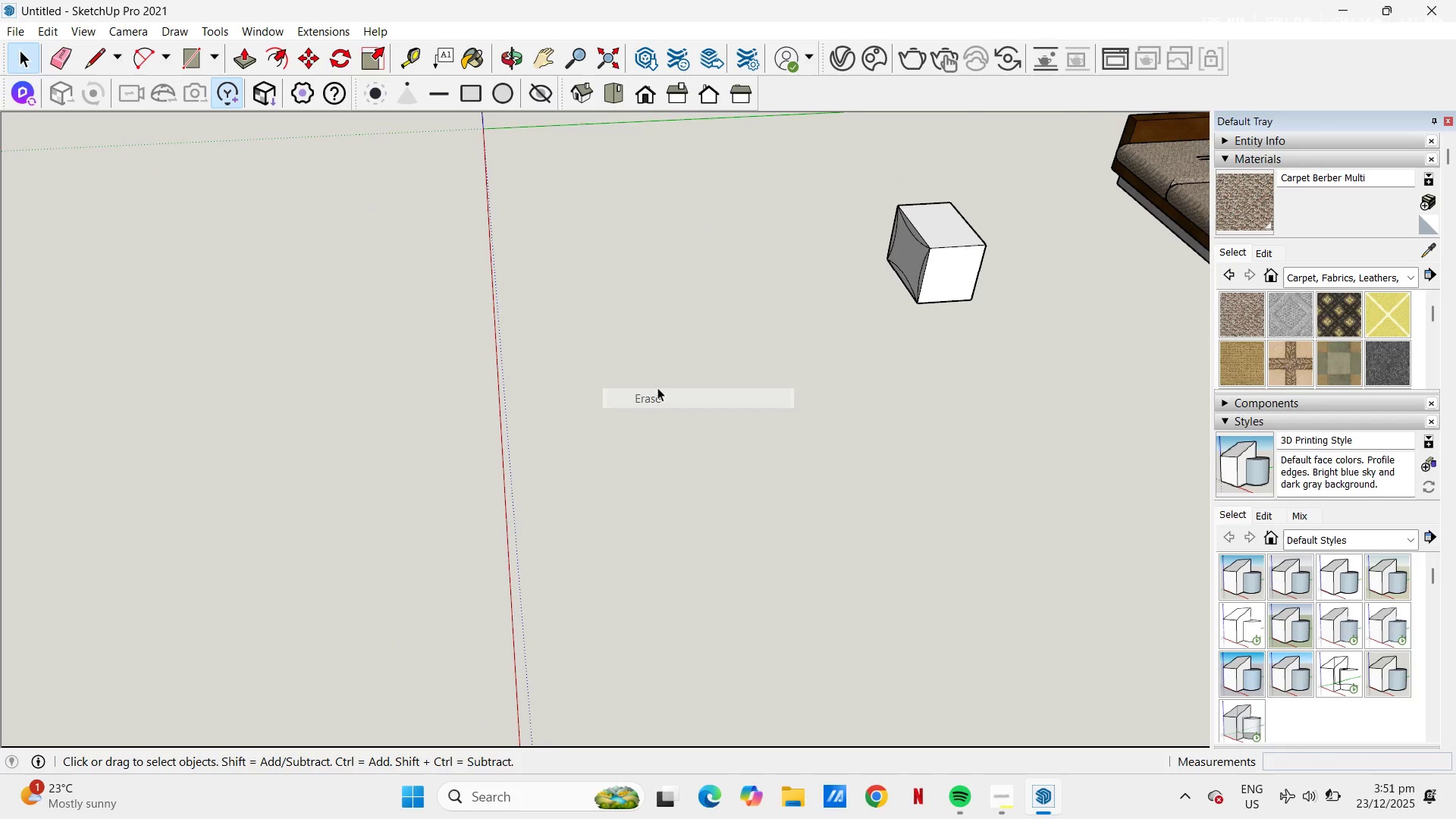 
key(H)
 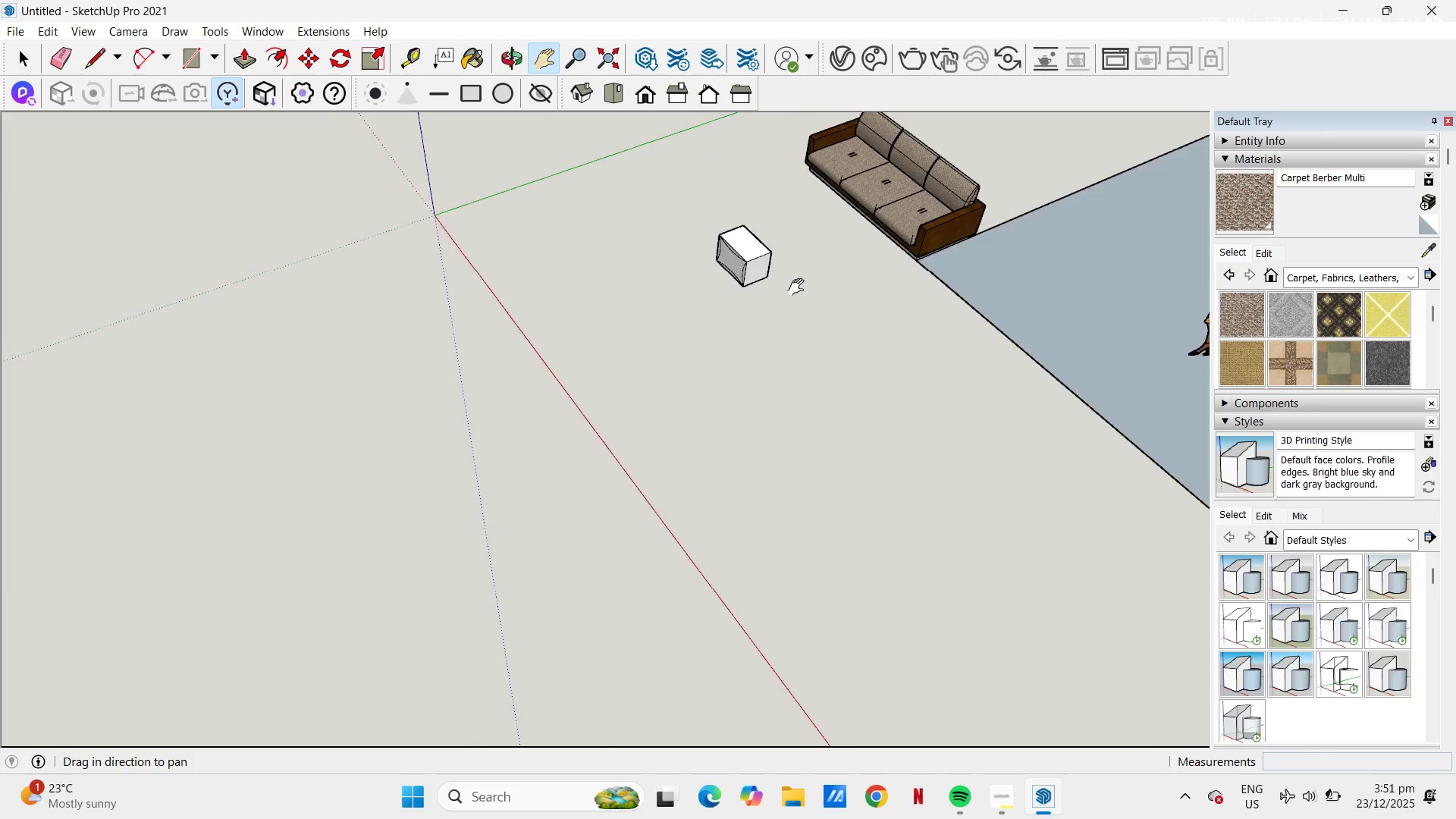 
scroll: coordinate [619, 347], scroll_direction: down, amount: 7.0
 